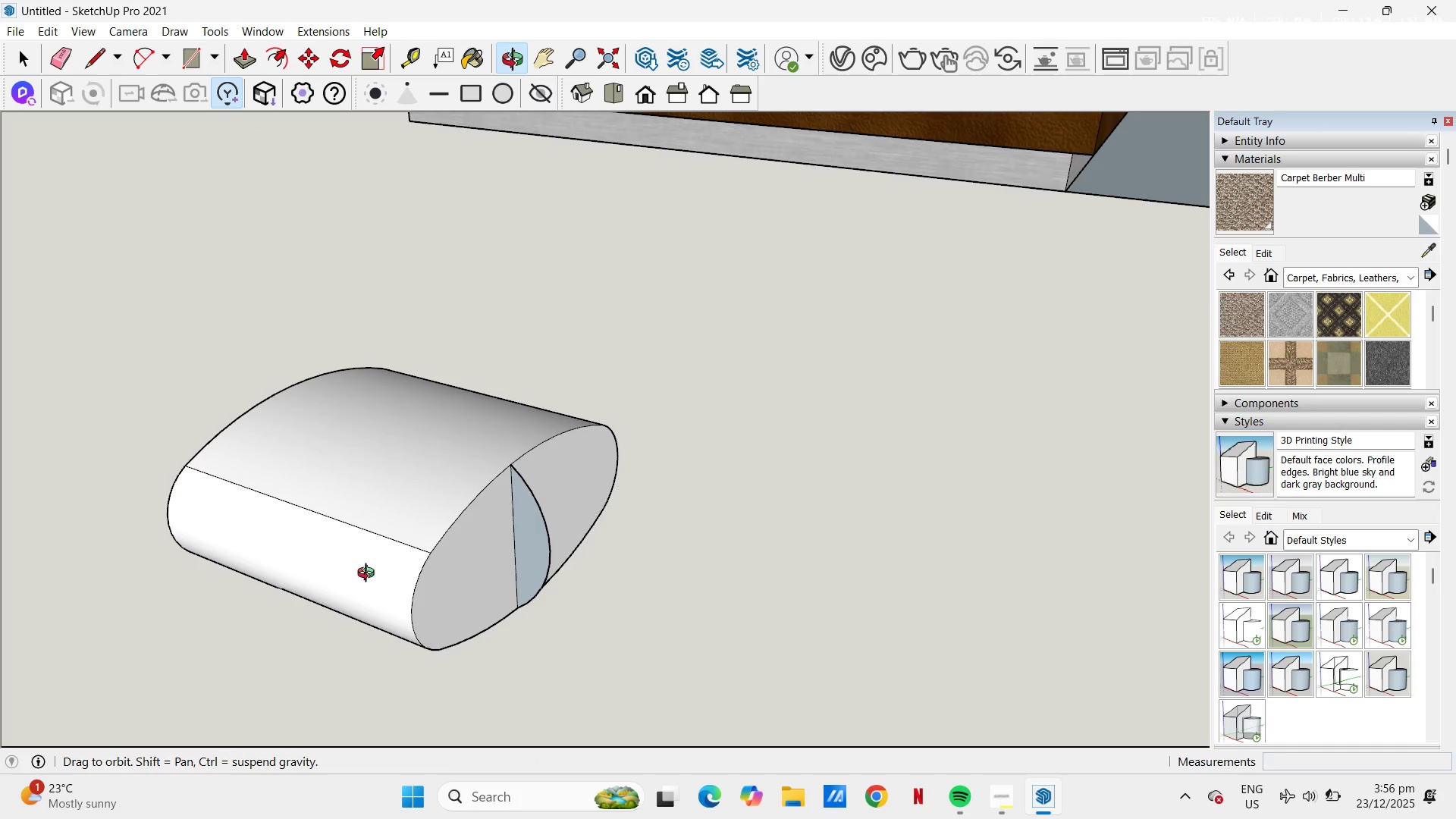 
key(Space)
 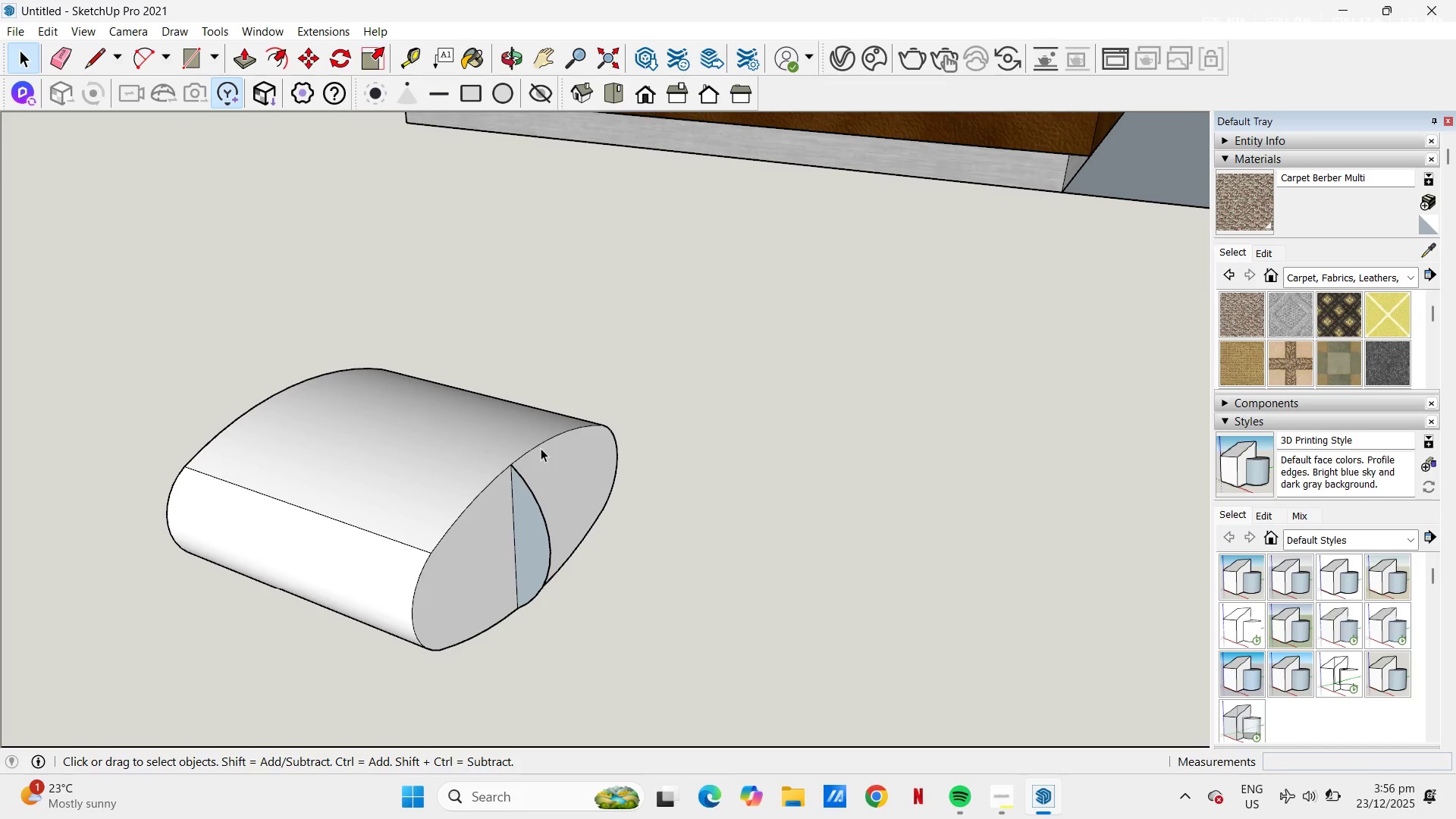 
left_click([541, 447])
 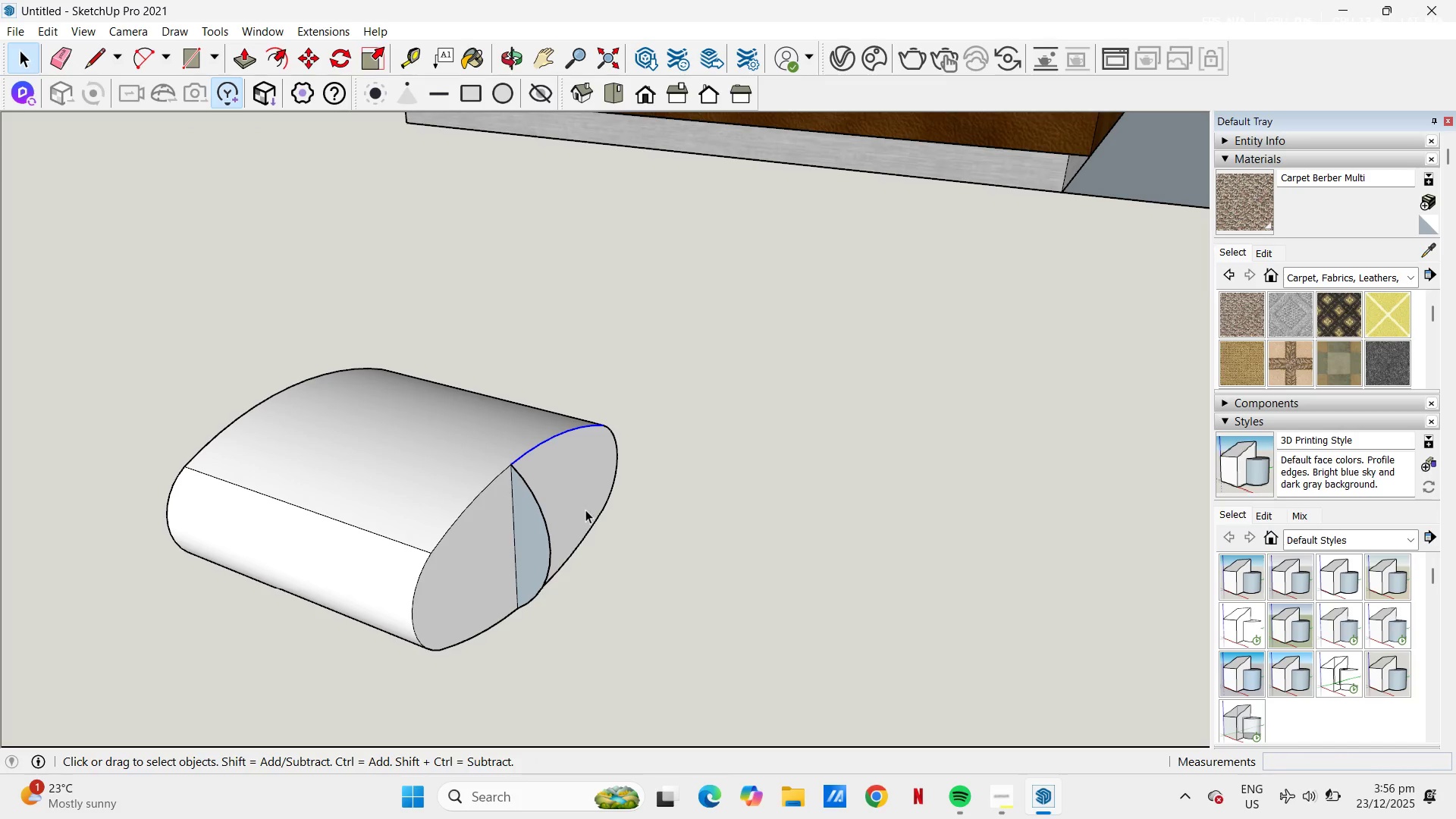 
hold_key(key=ControlLeft, duration=4.11)
left_click([610, 431])
 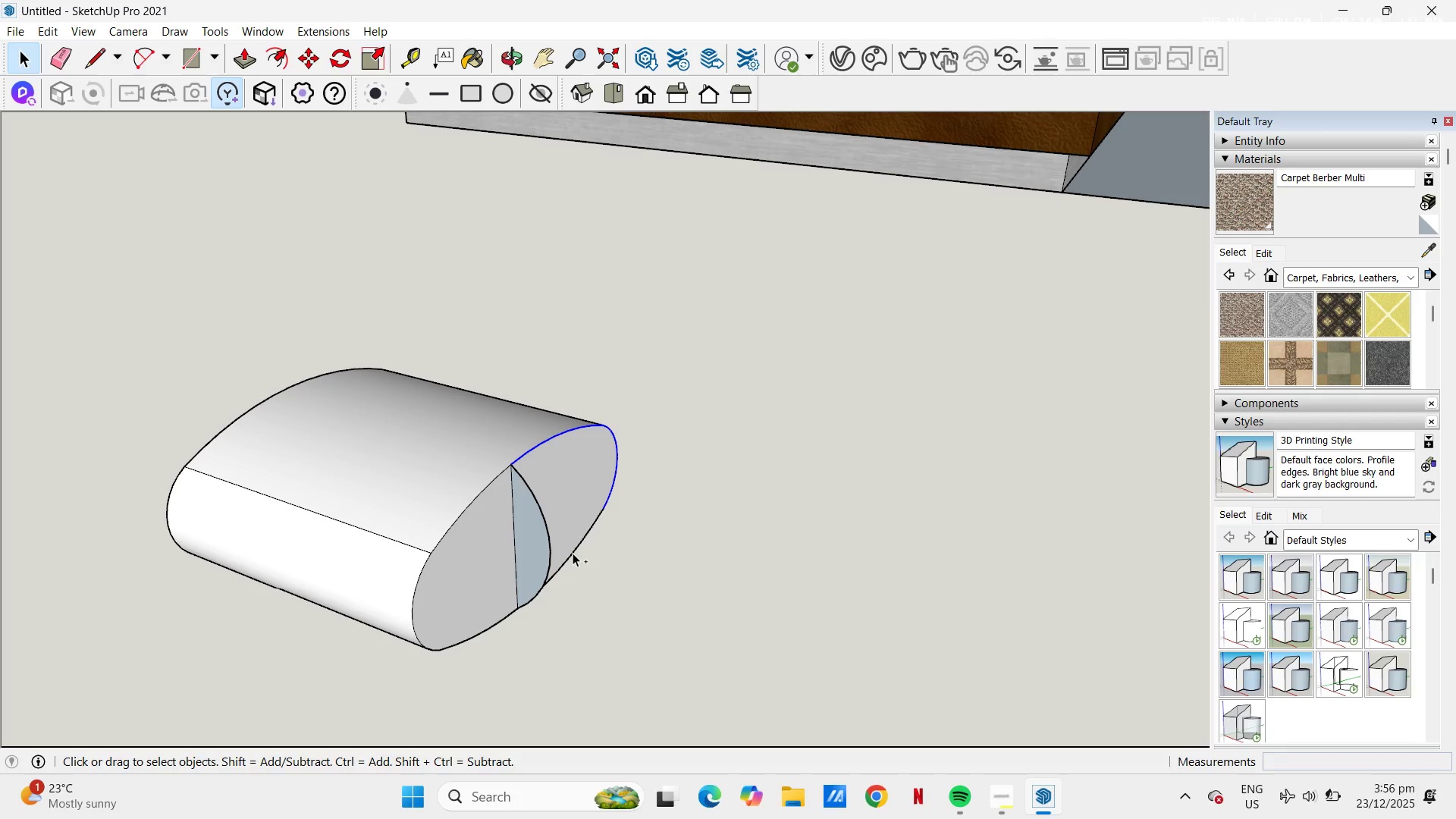 
left_click([572, 553])
 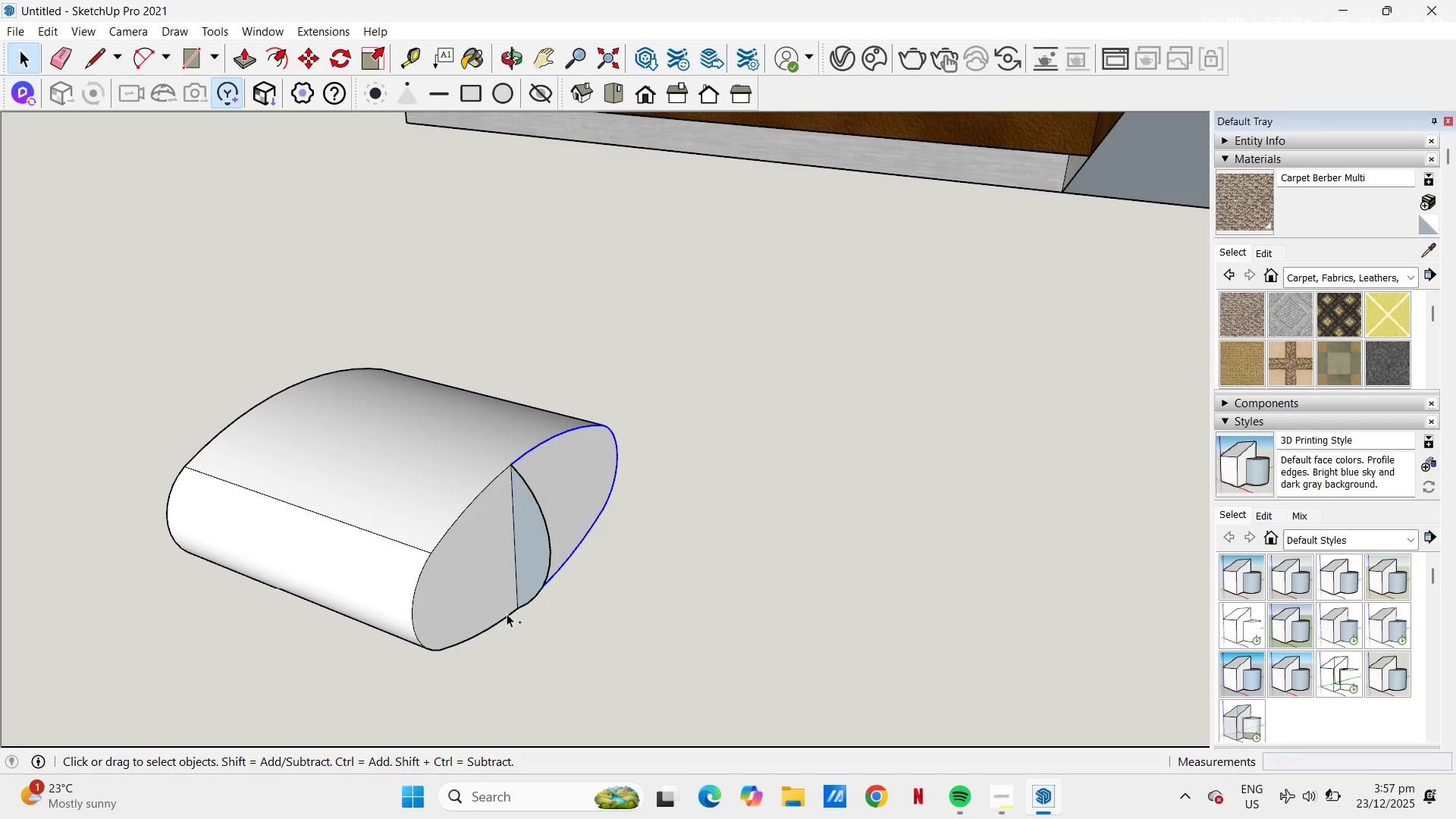 
left_click([506, 613])
 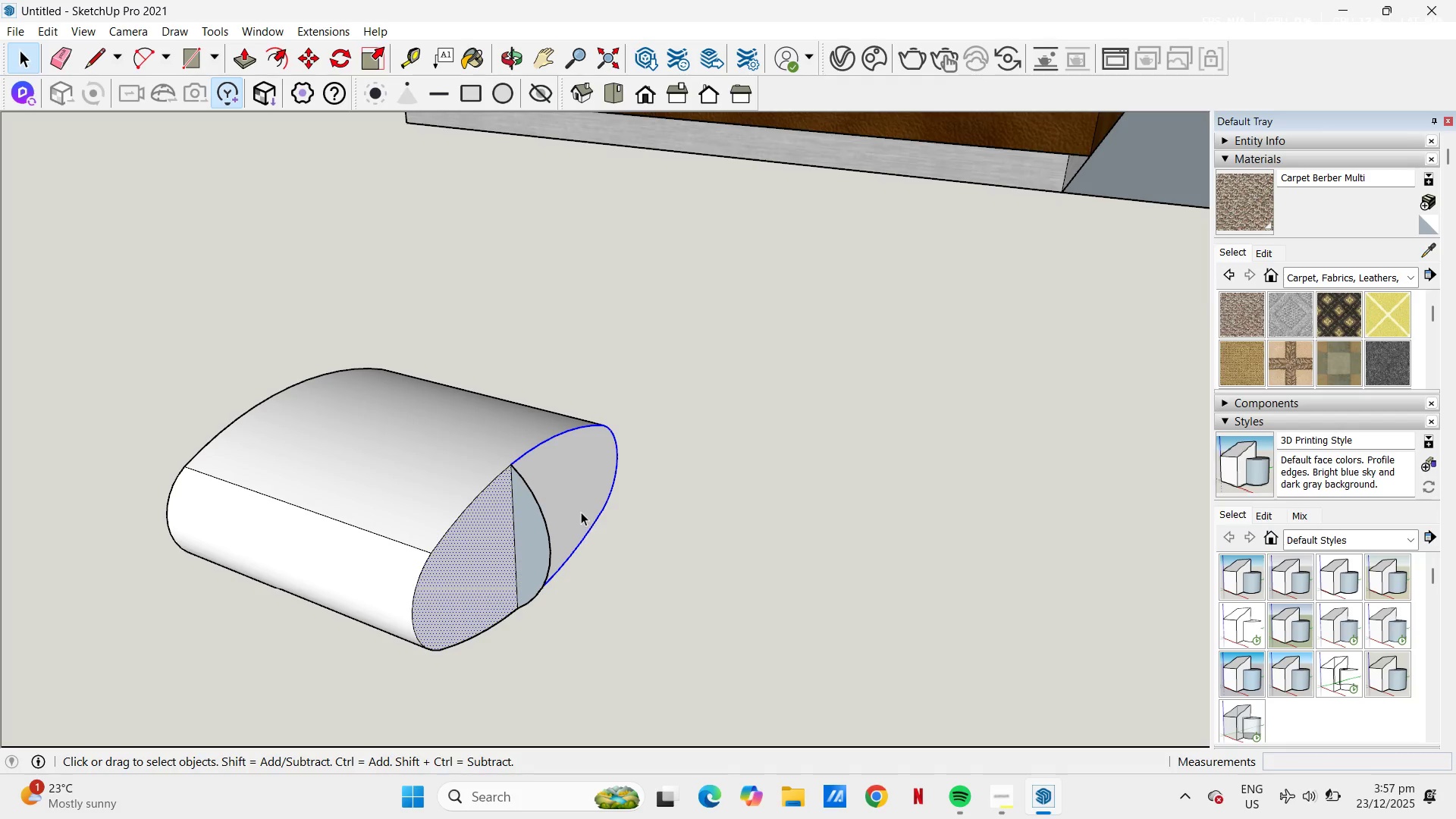 
hold_key(key=ControlLeft, duration=0.38)
left_click([485, 566])
 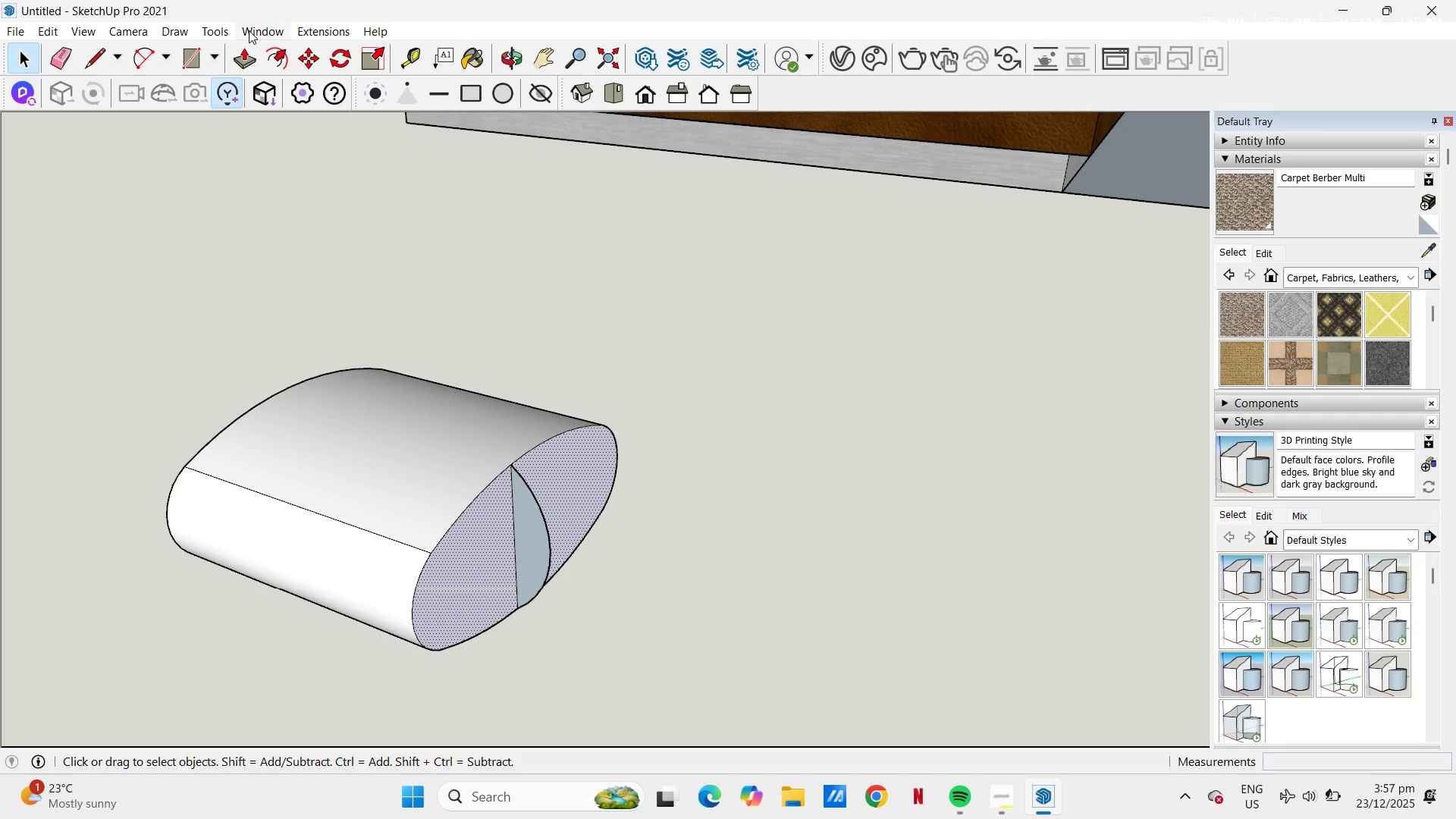 
left_click([218, 29])
 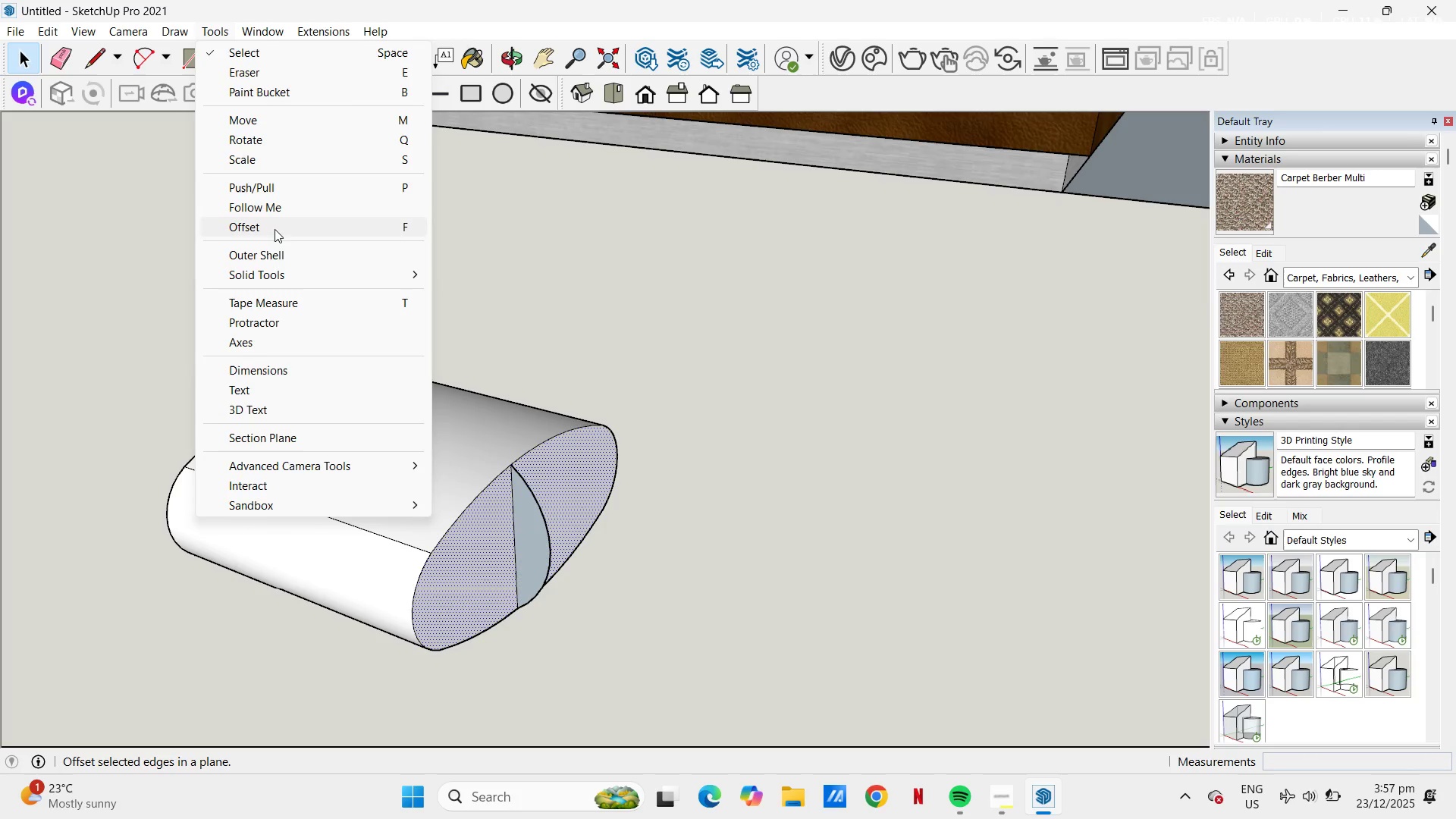 
left_click([274, 205])
 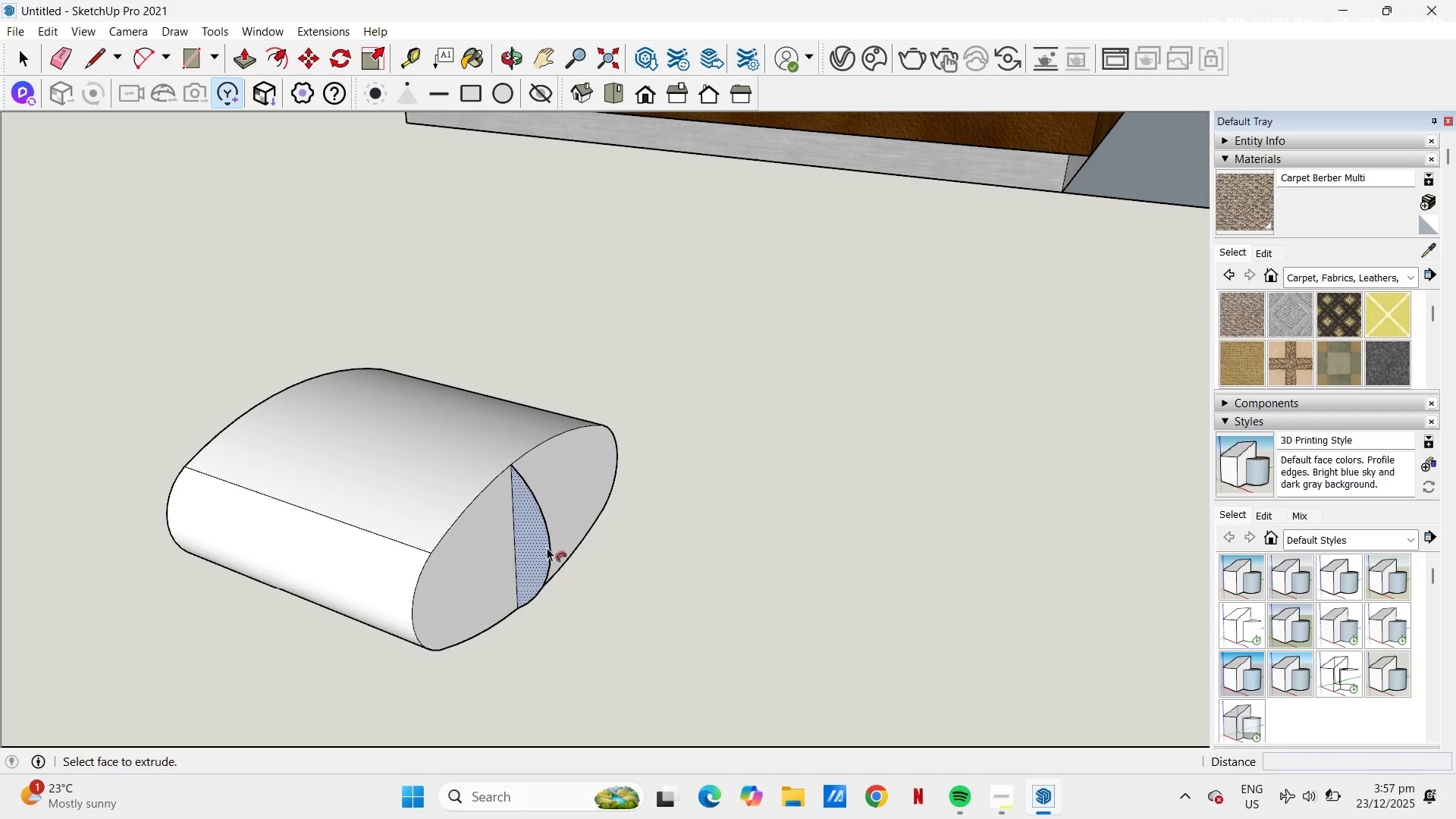 
left_click([547, 548])
 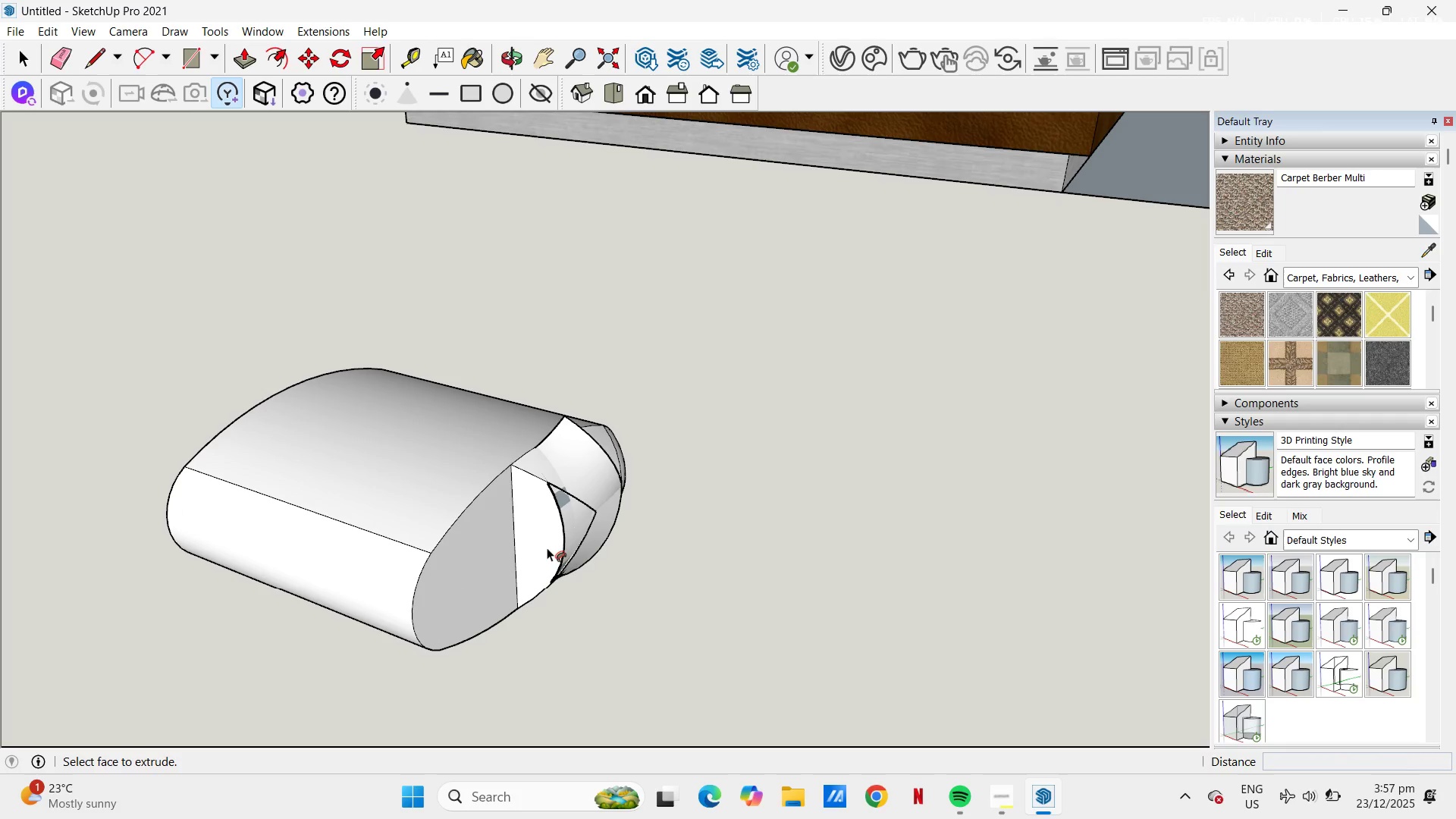 
key(Control+Z)
 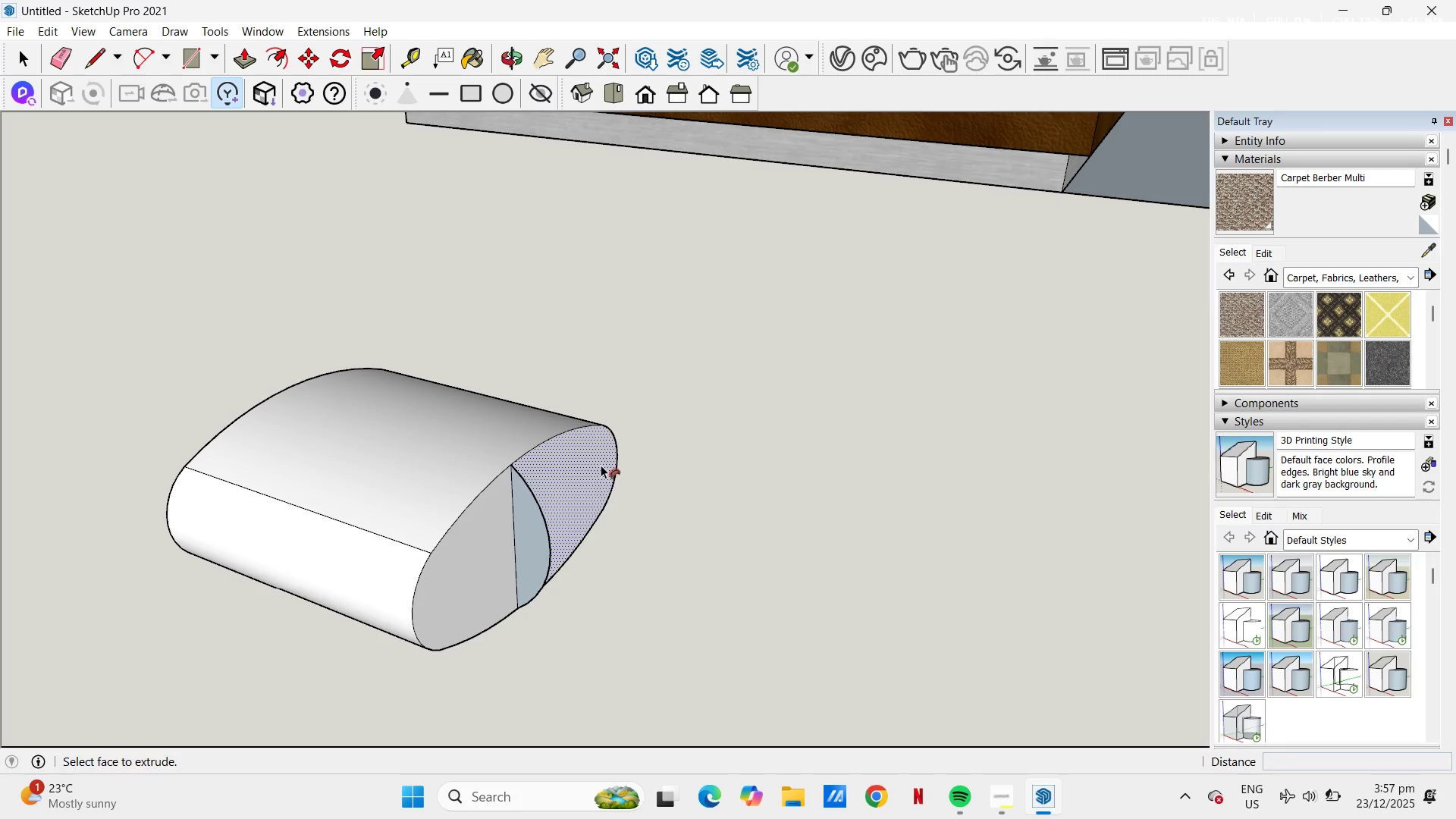 
key(Space)
 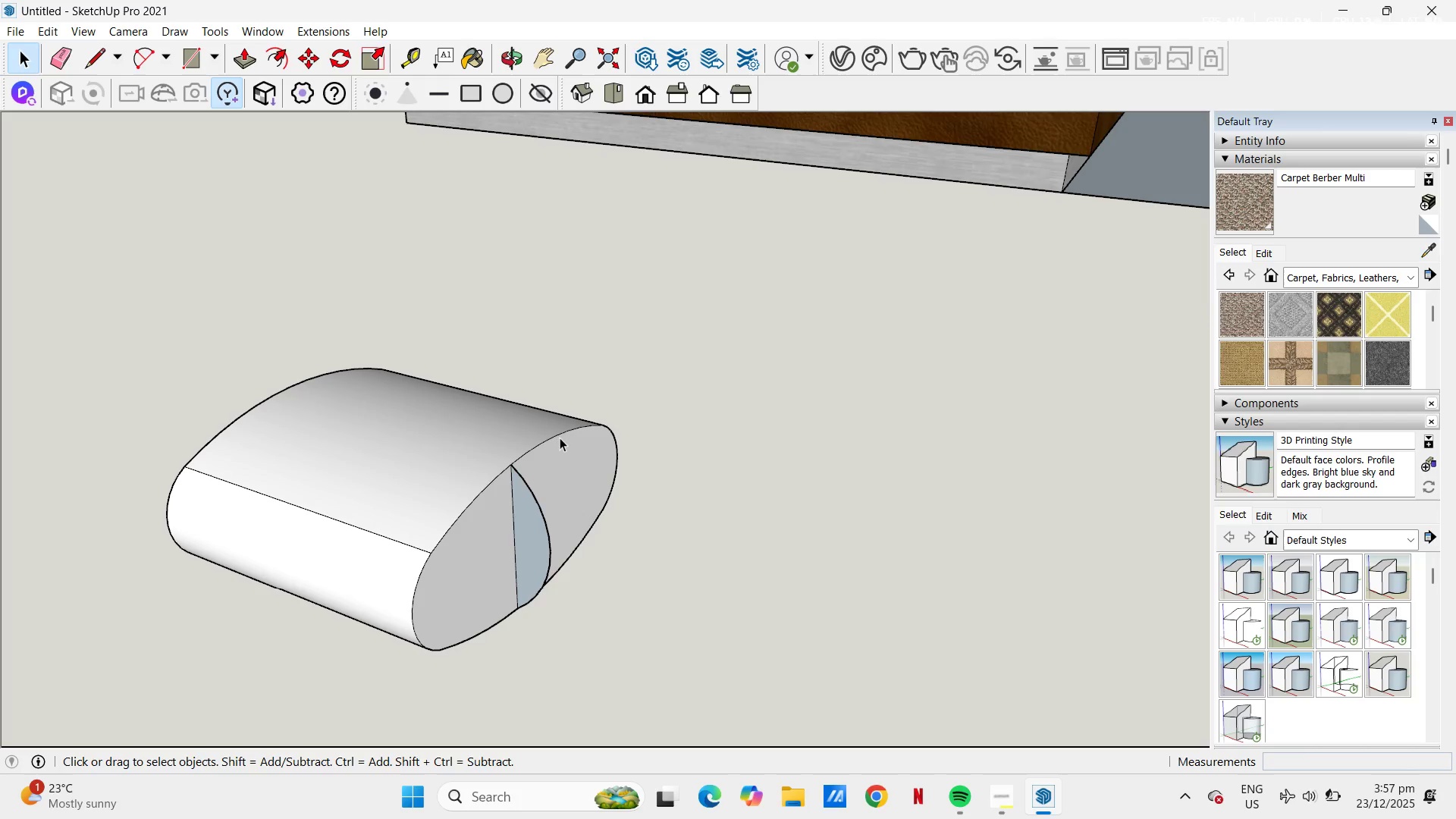 
left_click([560, 438])
 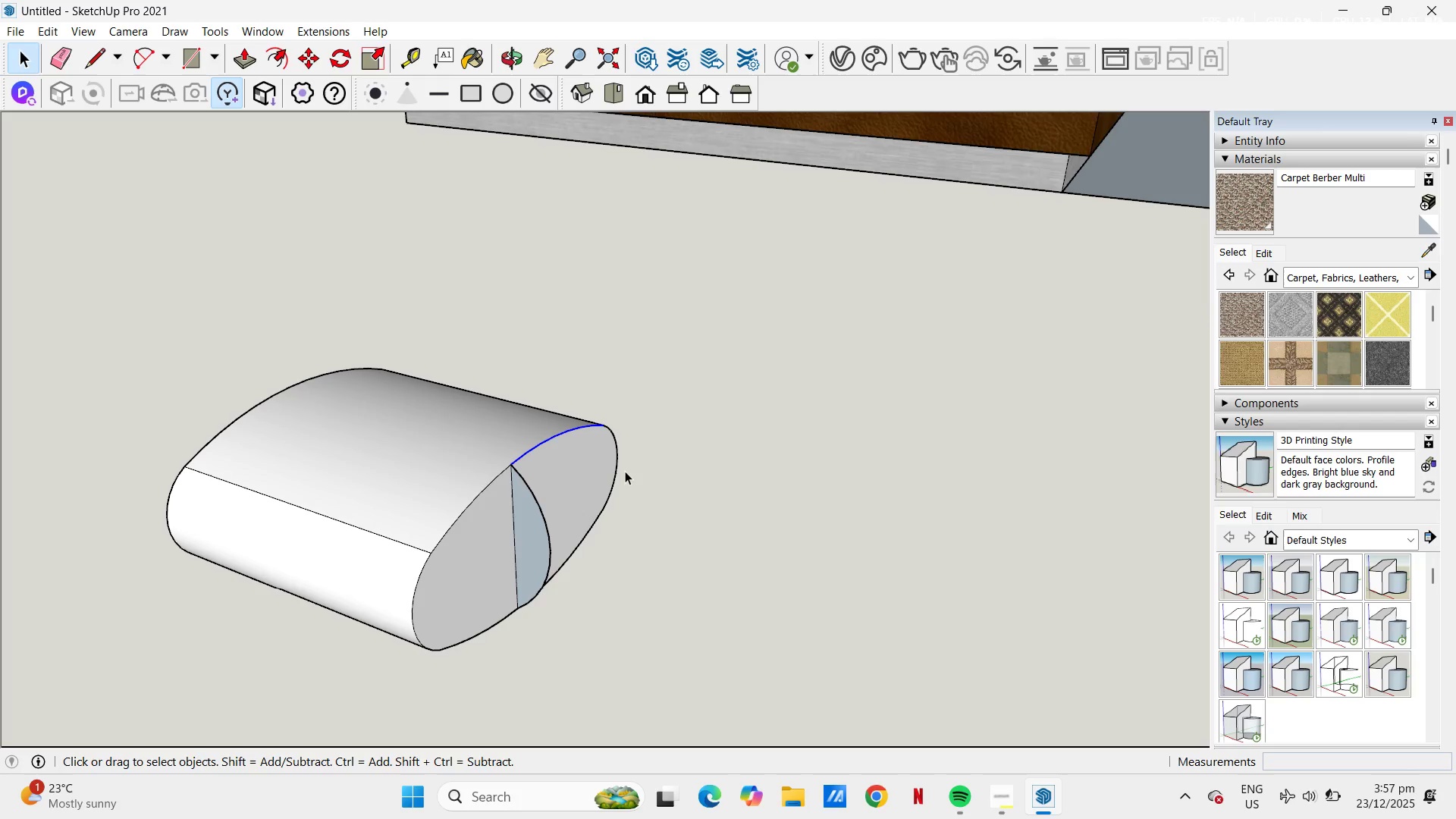 
hold_key(key=ControlLeft, duration=7.74)
left_click([610, 428])
 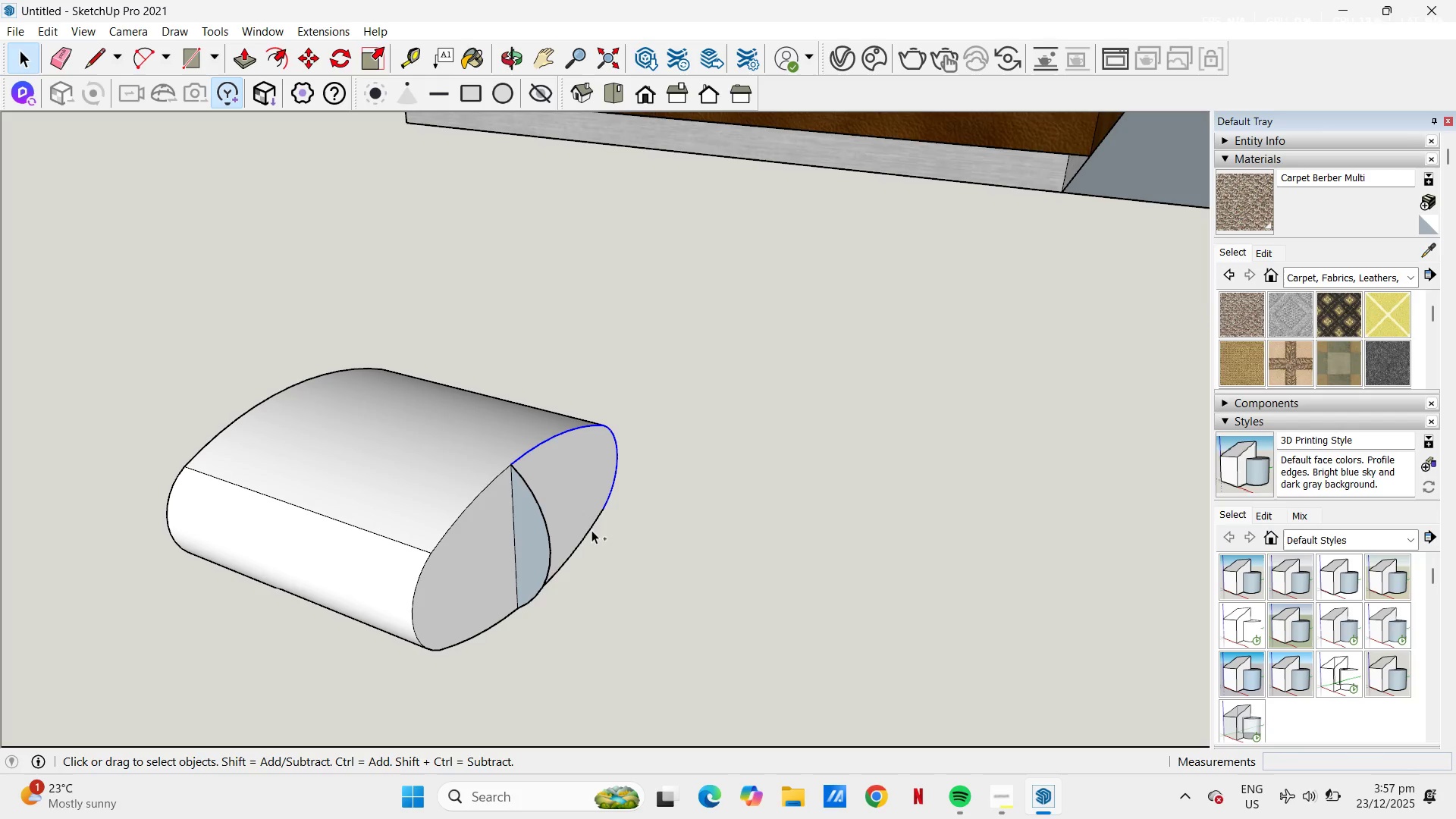 
left_click([590, 529])
 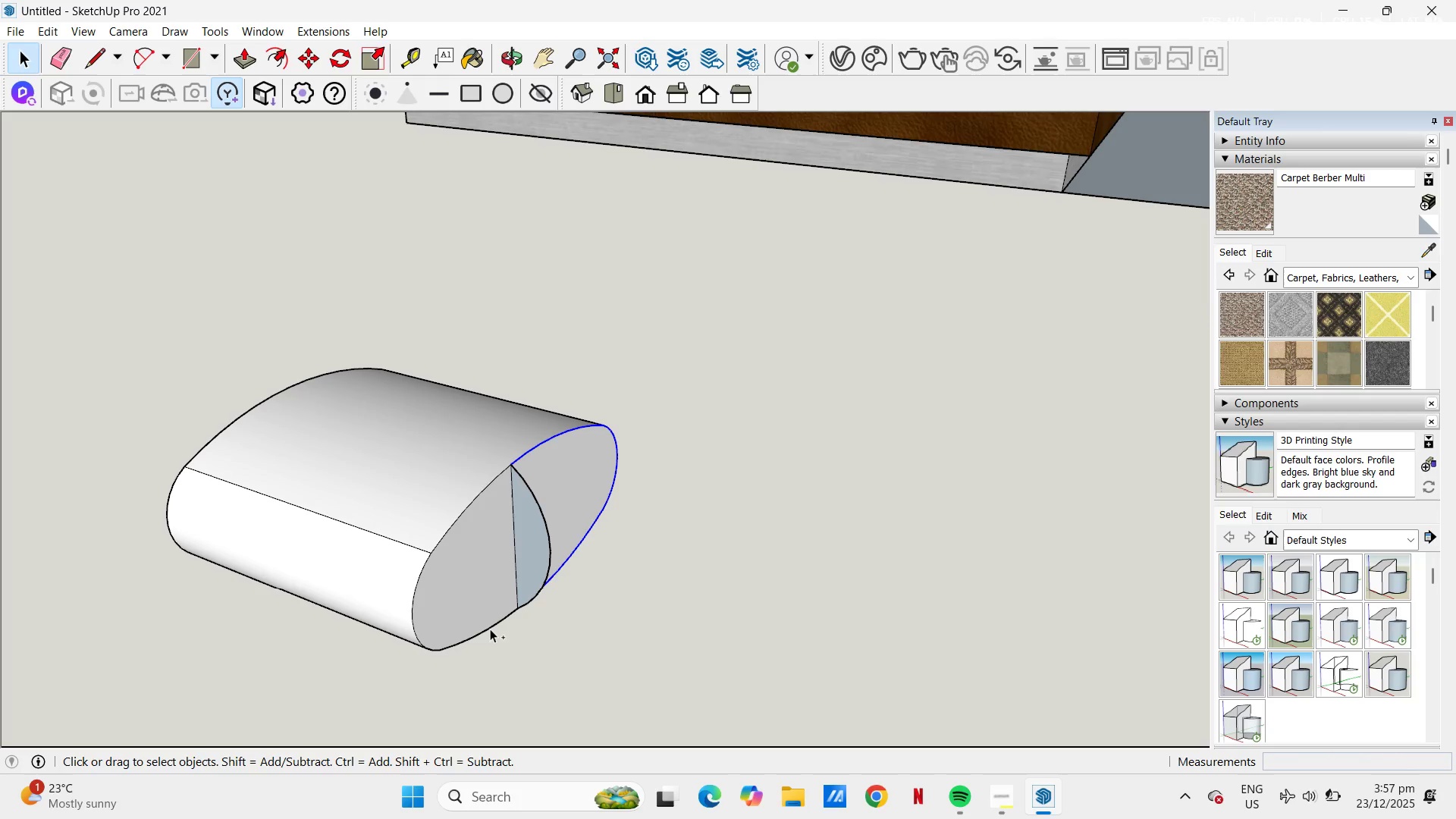 
left_click([490, 629])
 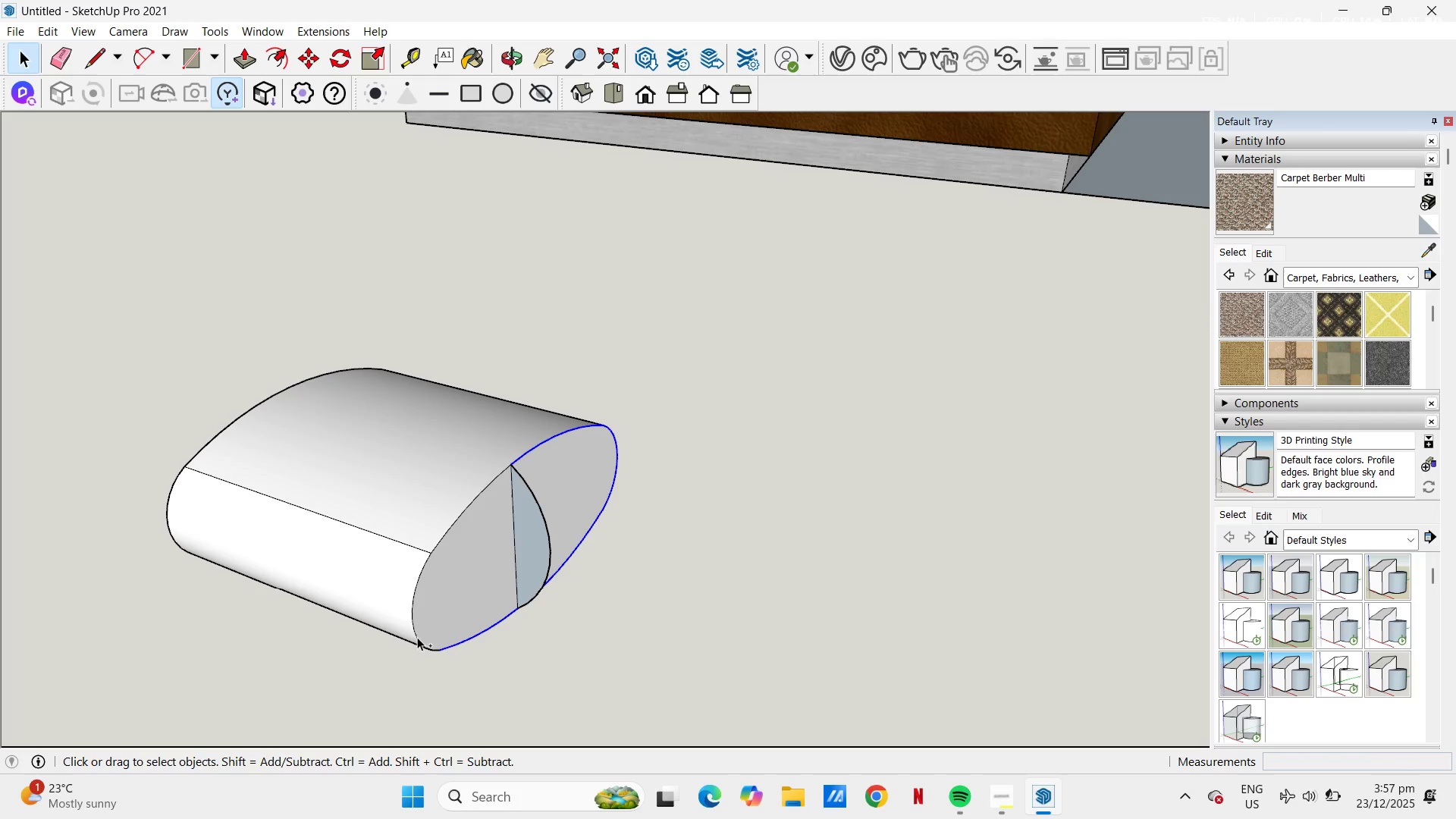 
left_click([417, 637])
 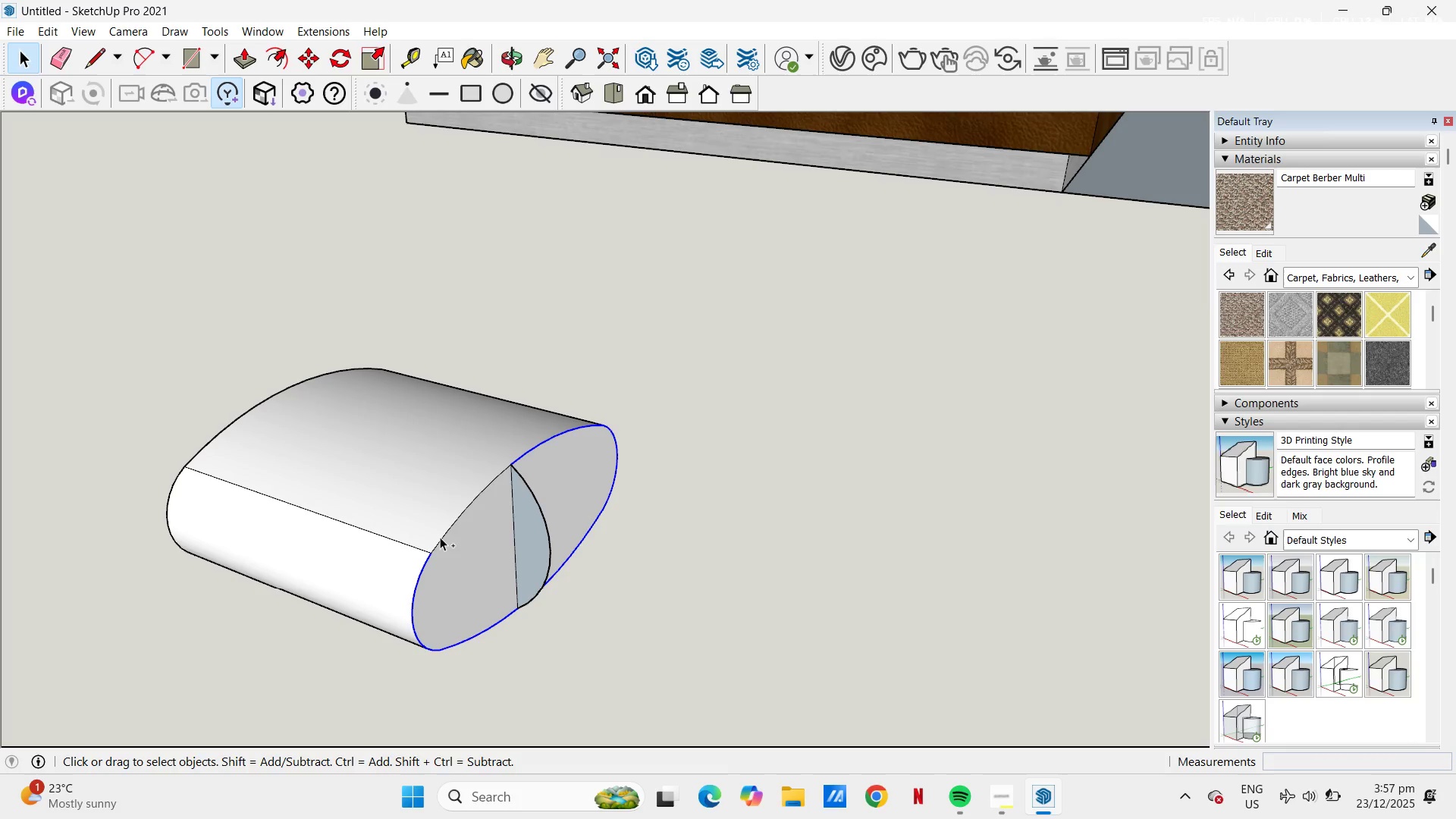 
left_click([438, 536])
 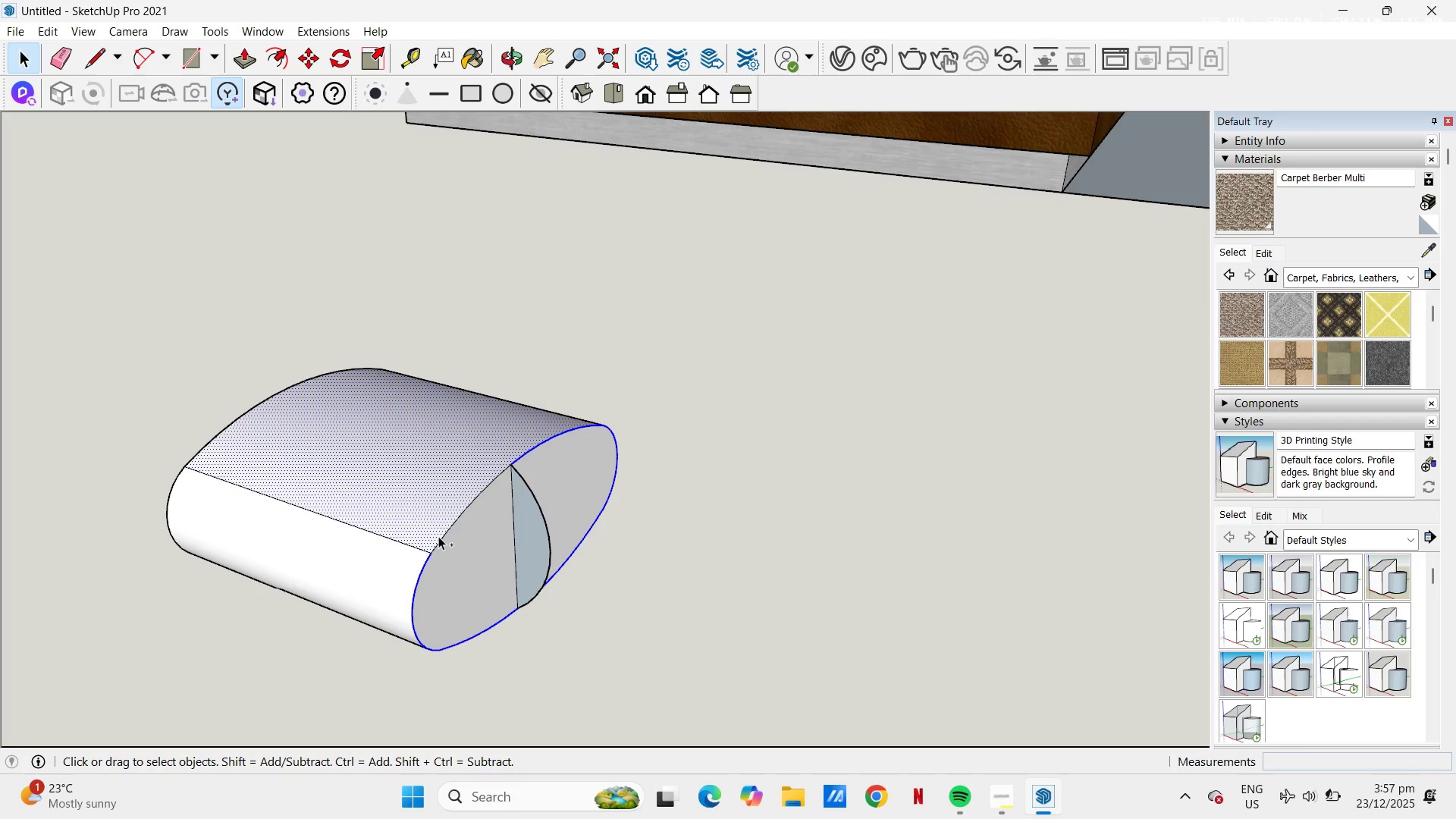 
left_click([438, 536])
 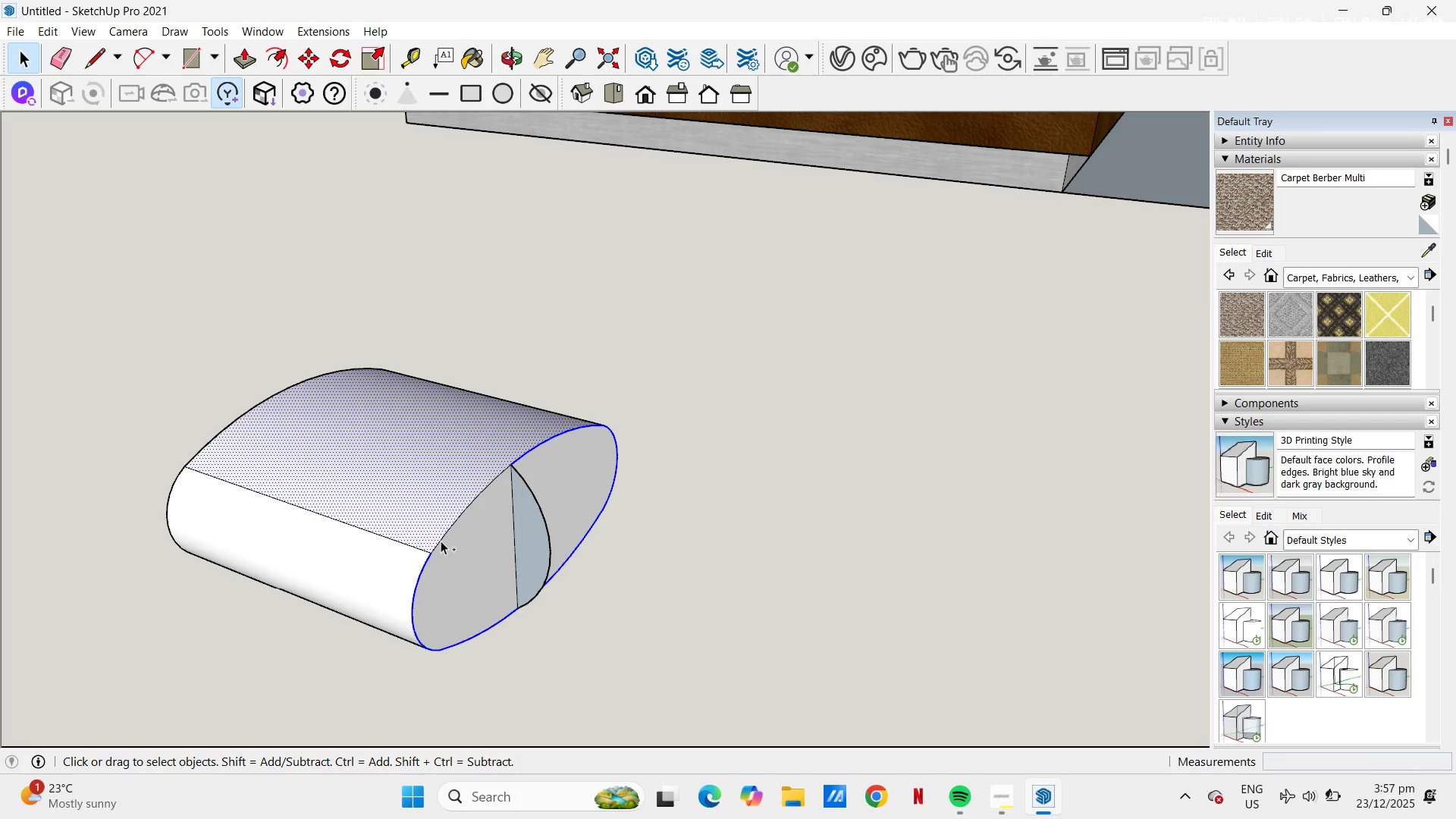 
left_click([441, 541])
 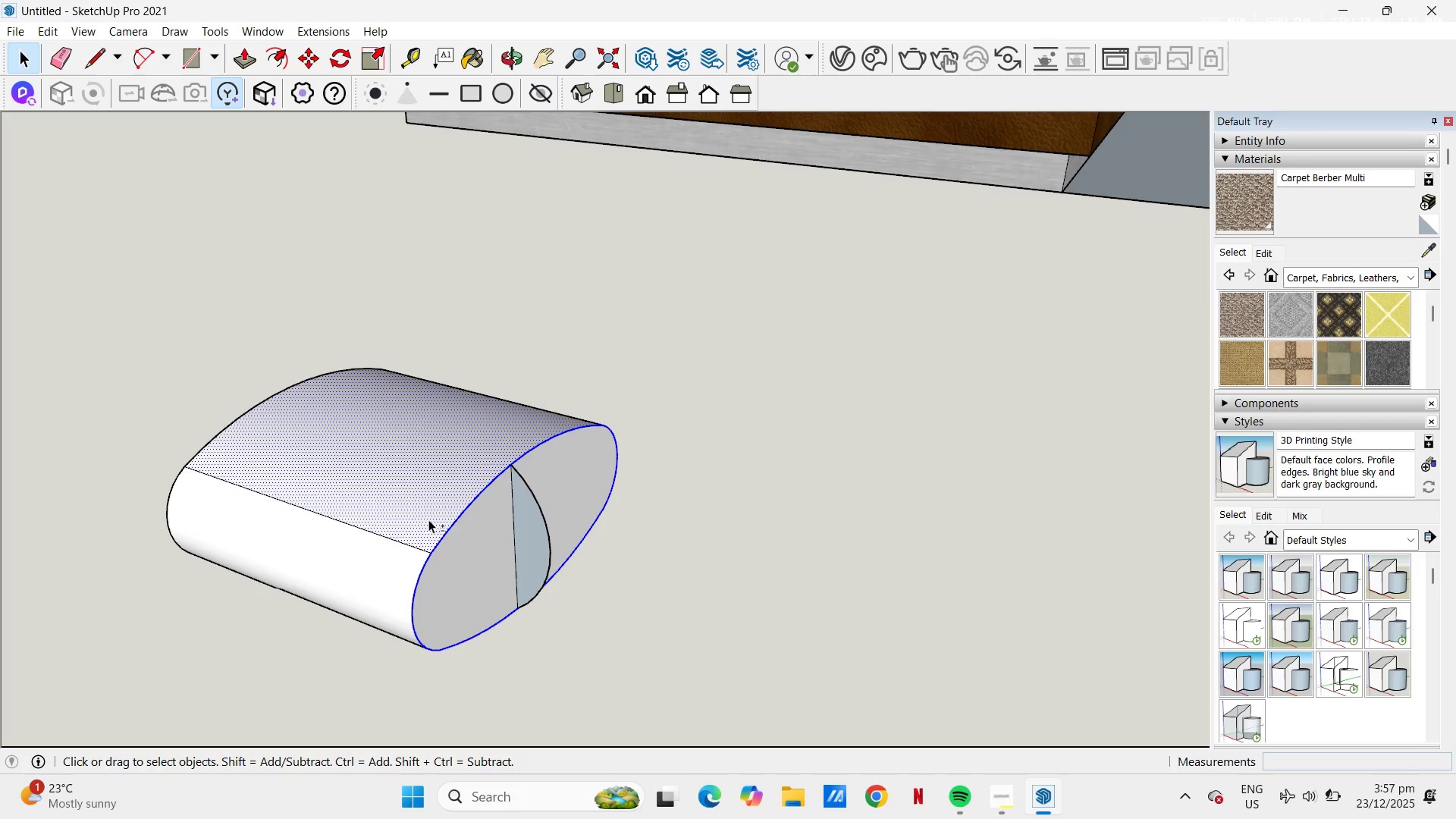 
left_click([428, 517])
 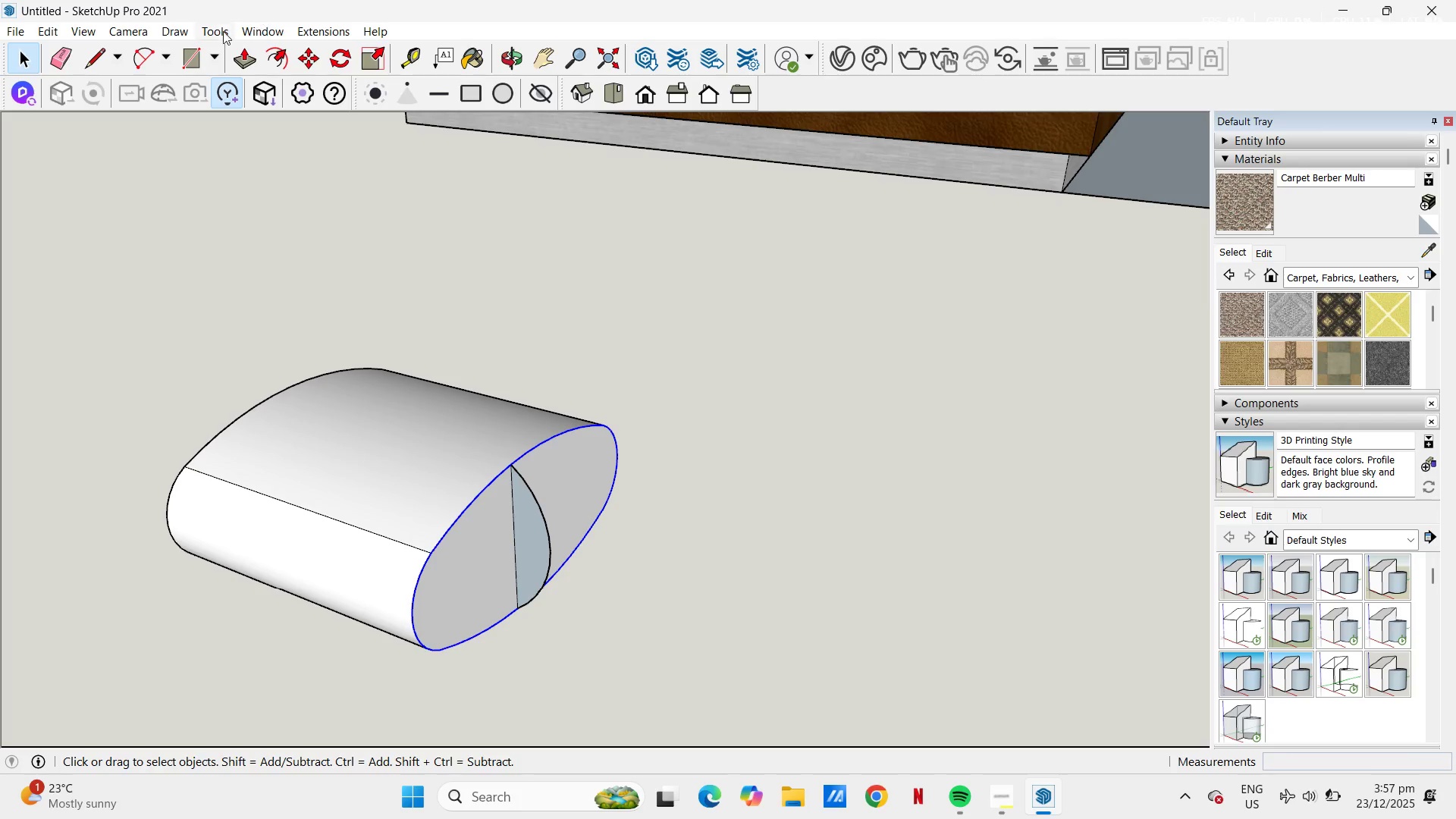 
left_click([220, 31])
 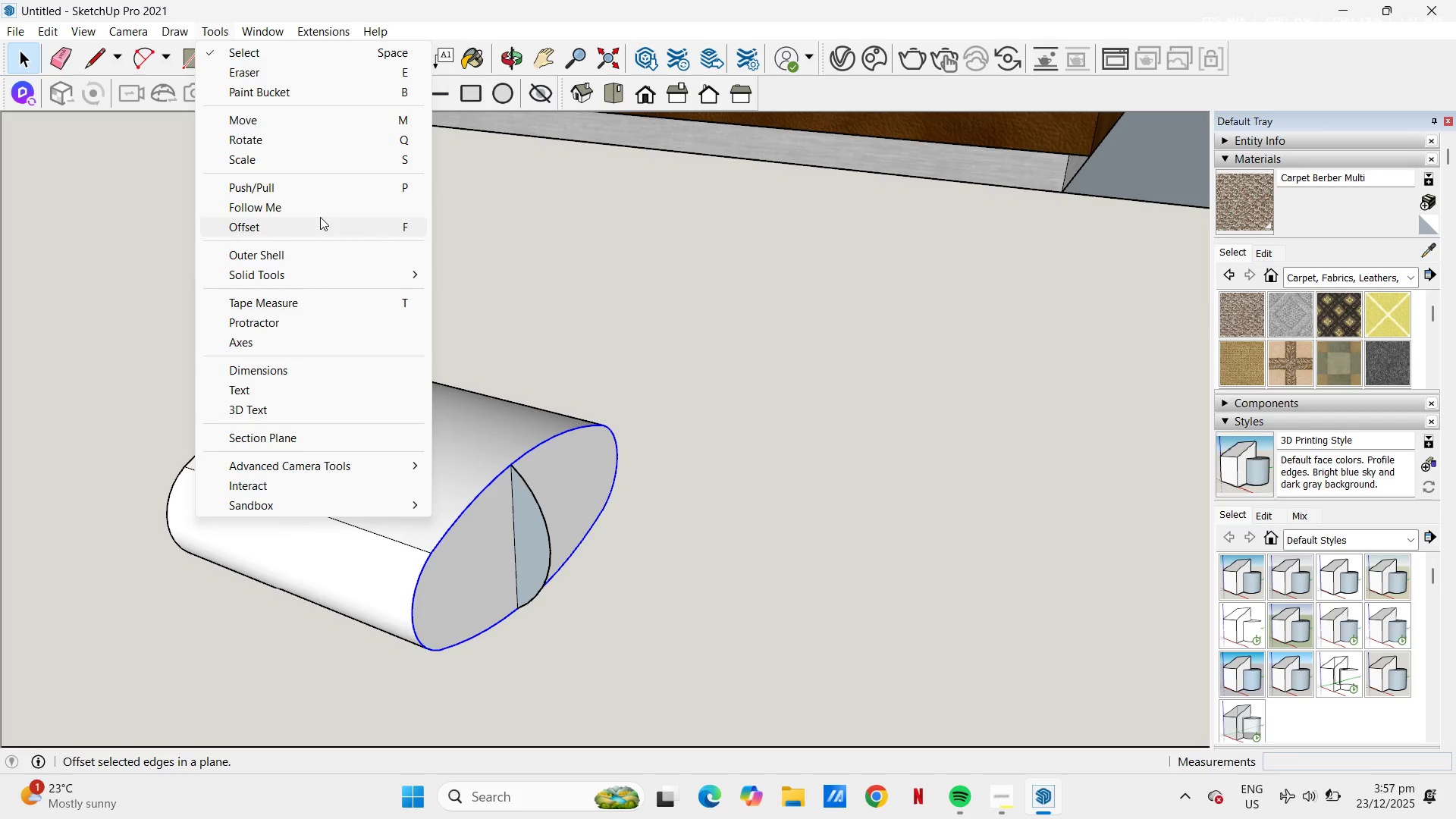 
left_click([317, 203])
 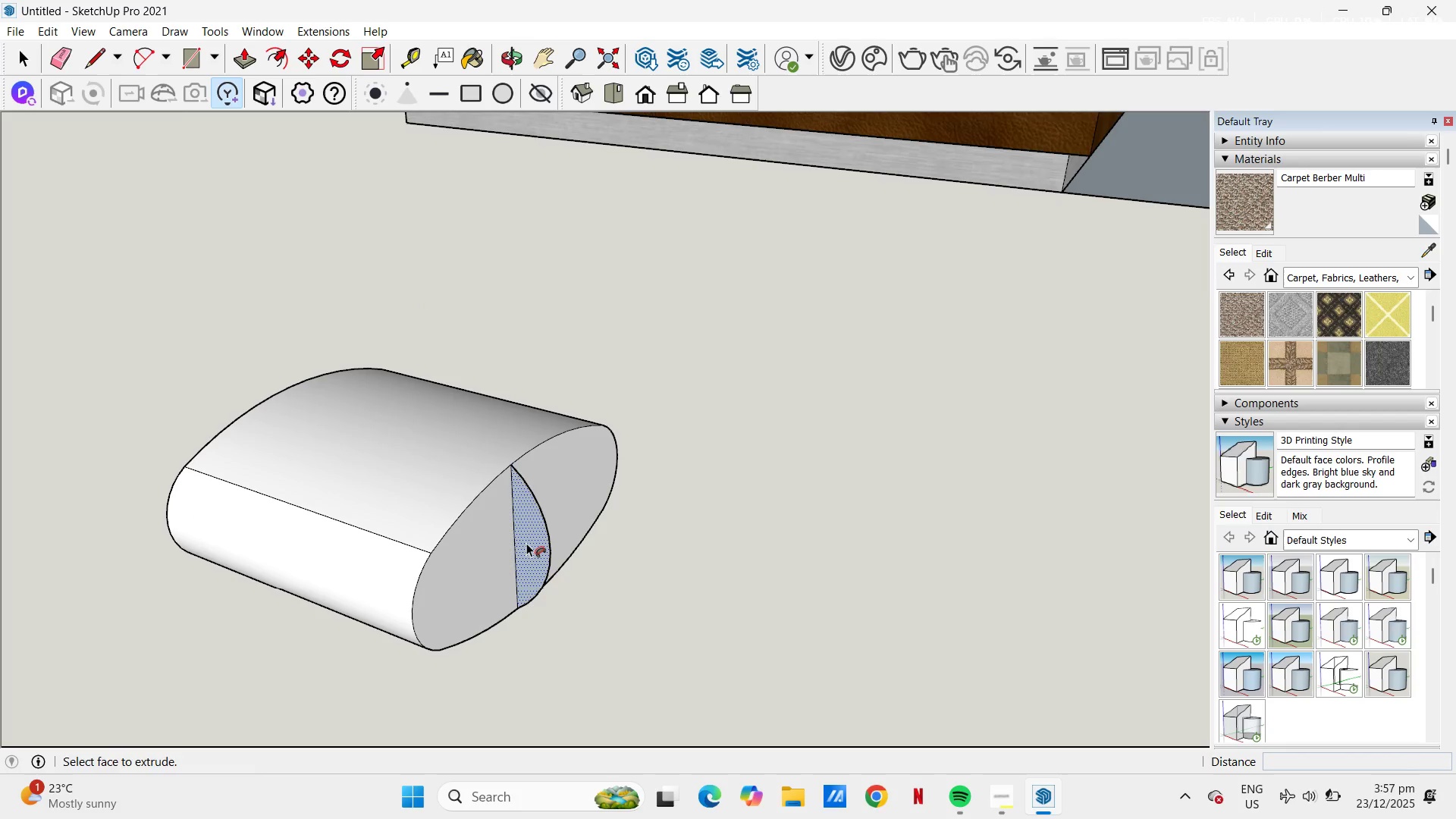 
left_click([526, 543])
 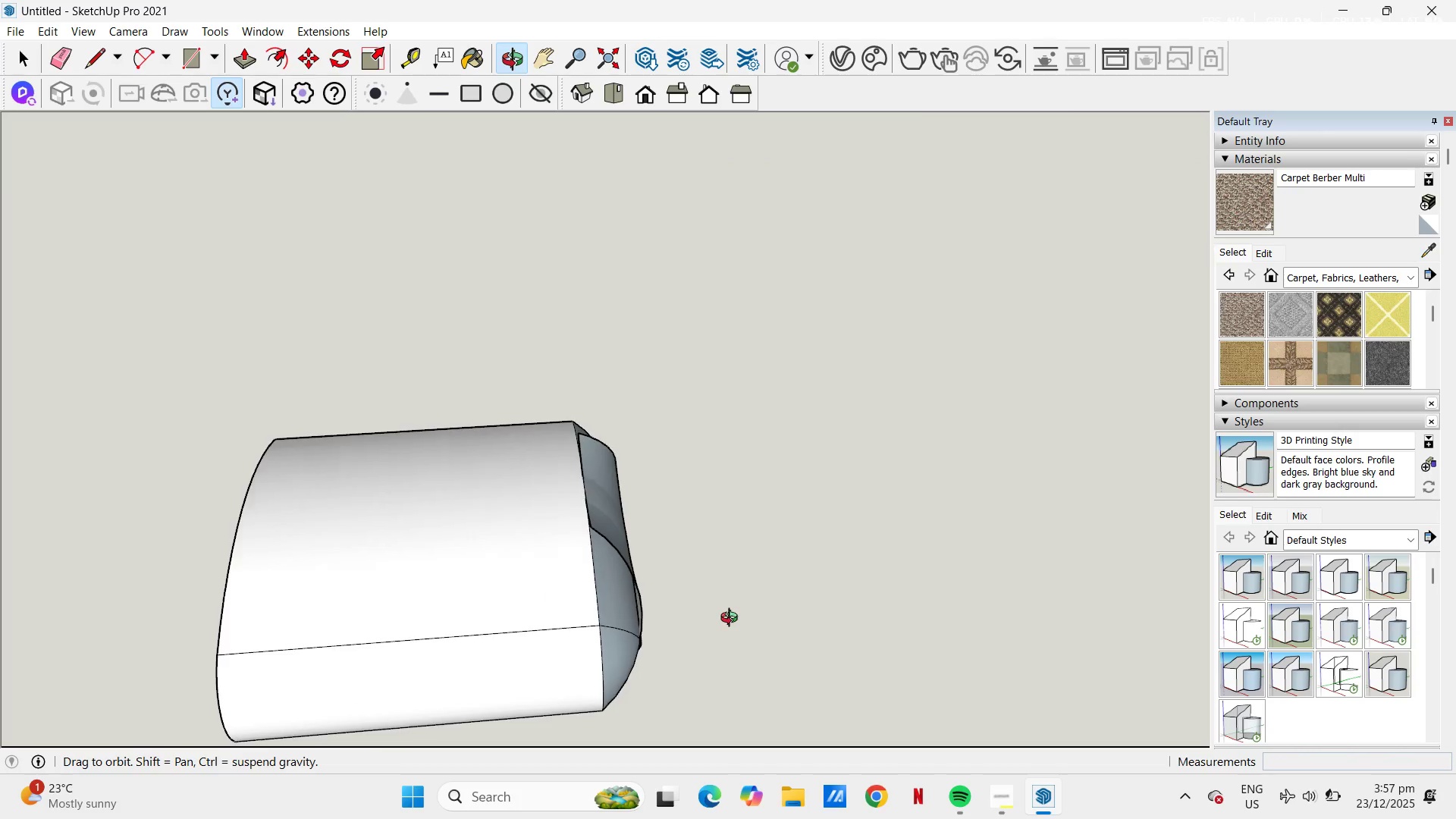 
key(Space)
 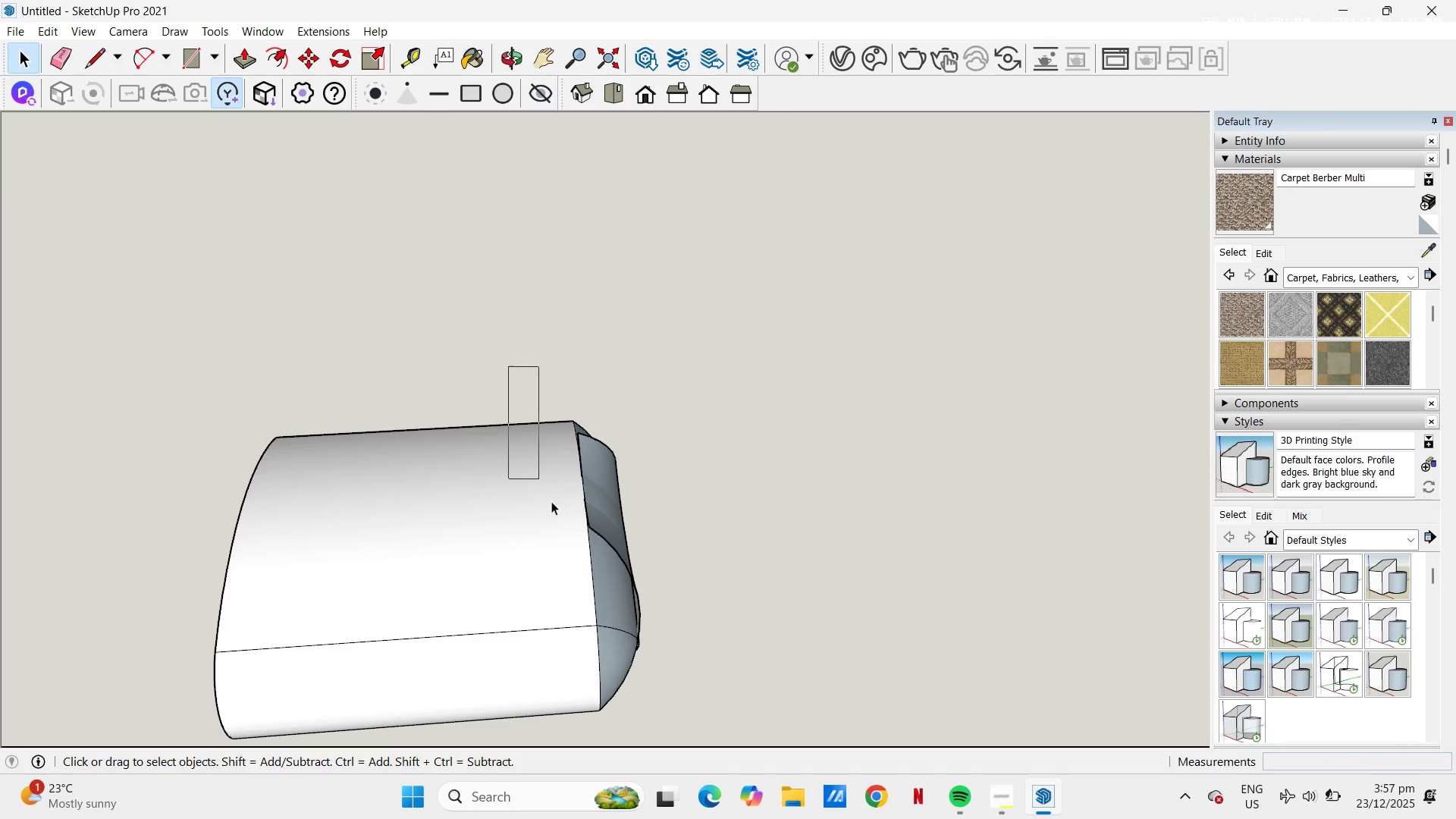 
left_click_drag(start_coordinate=[509, 367], to_coordinate=[693, 752])
 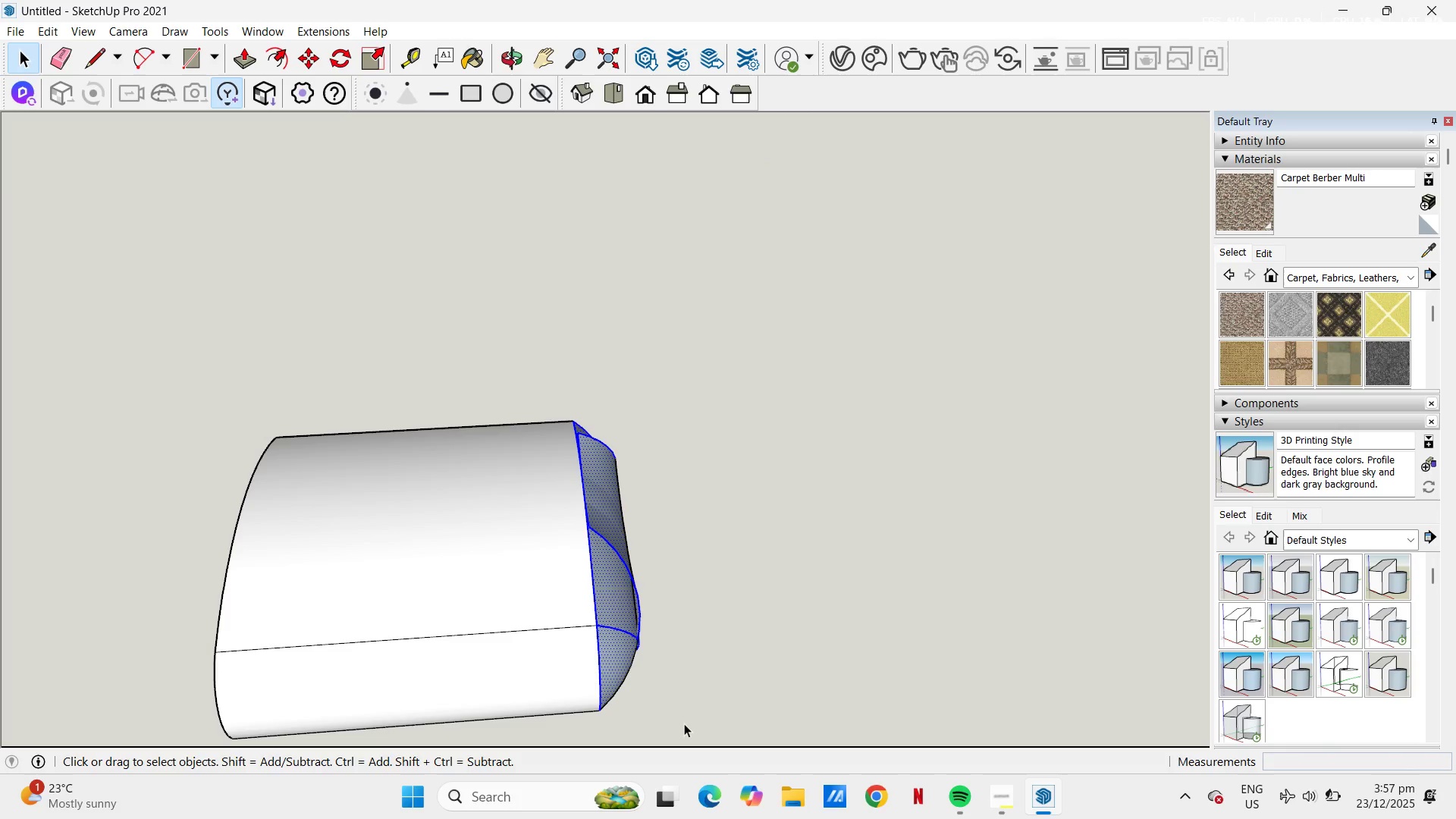 
left_click_drag(start_coordinate=[686, 723], to_coordinate=[486, 364])
 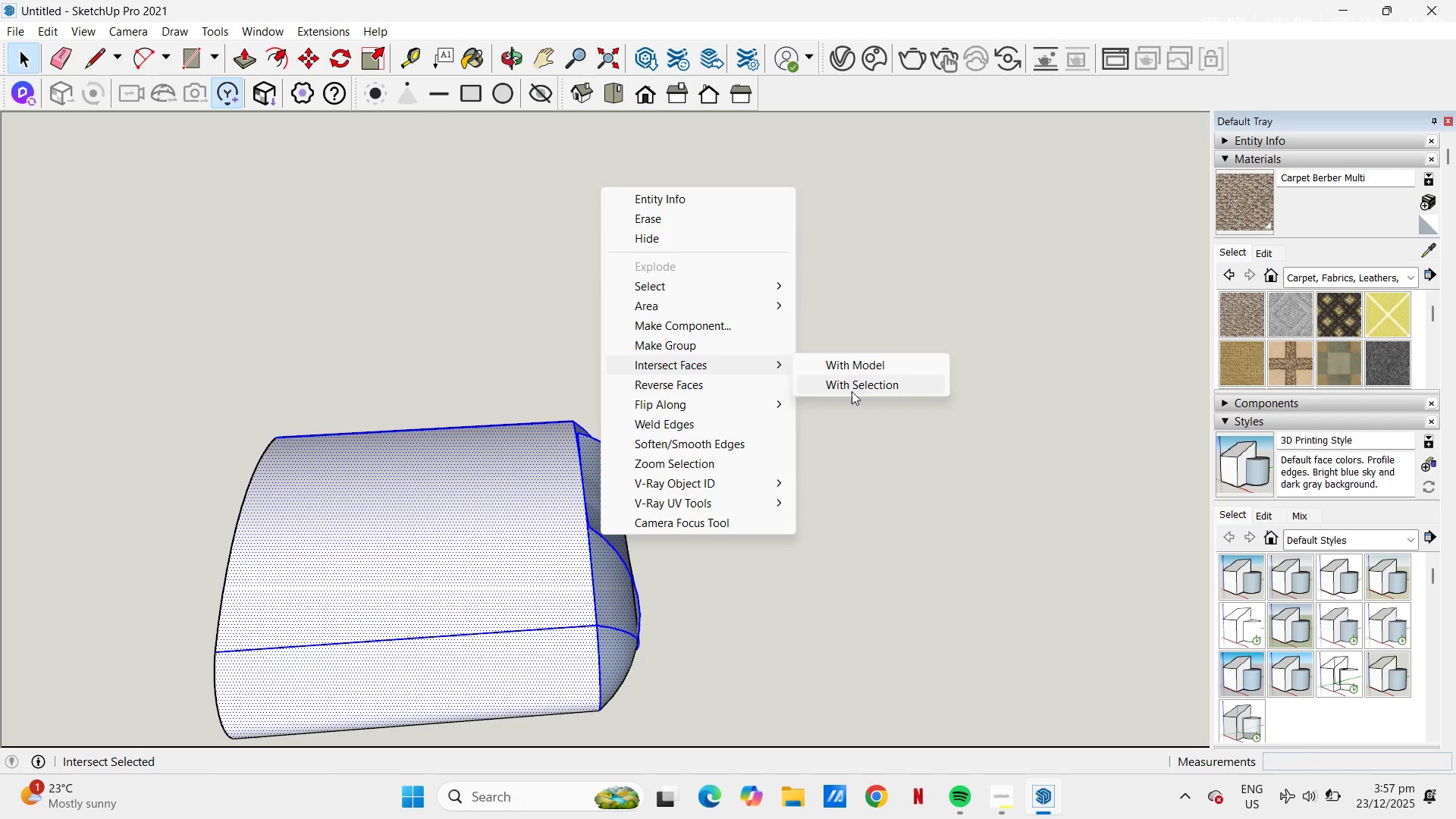 
scroll: coordinate [589, 645], scroll_direction: up, amount: 4.0
 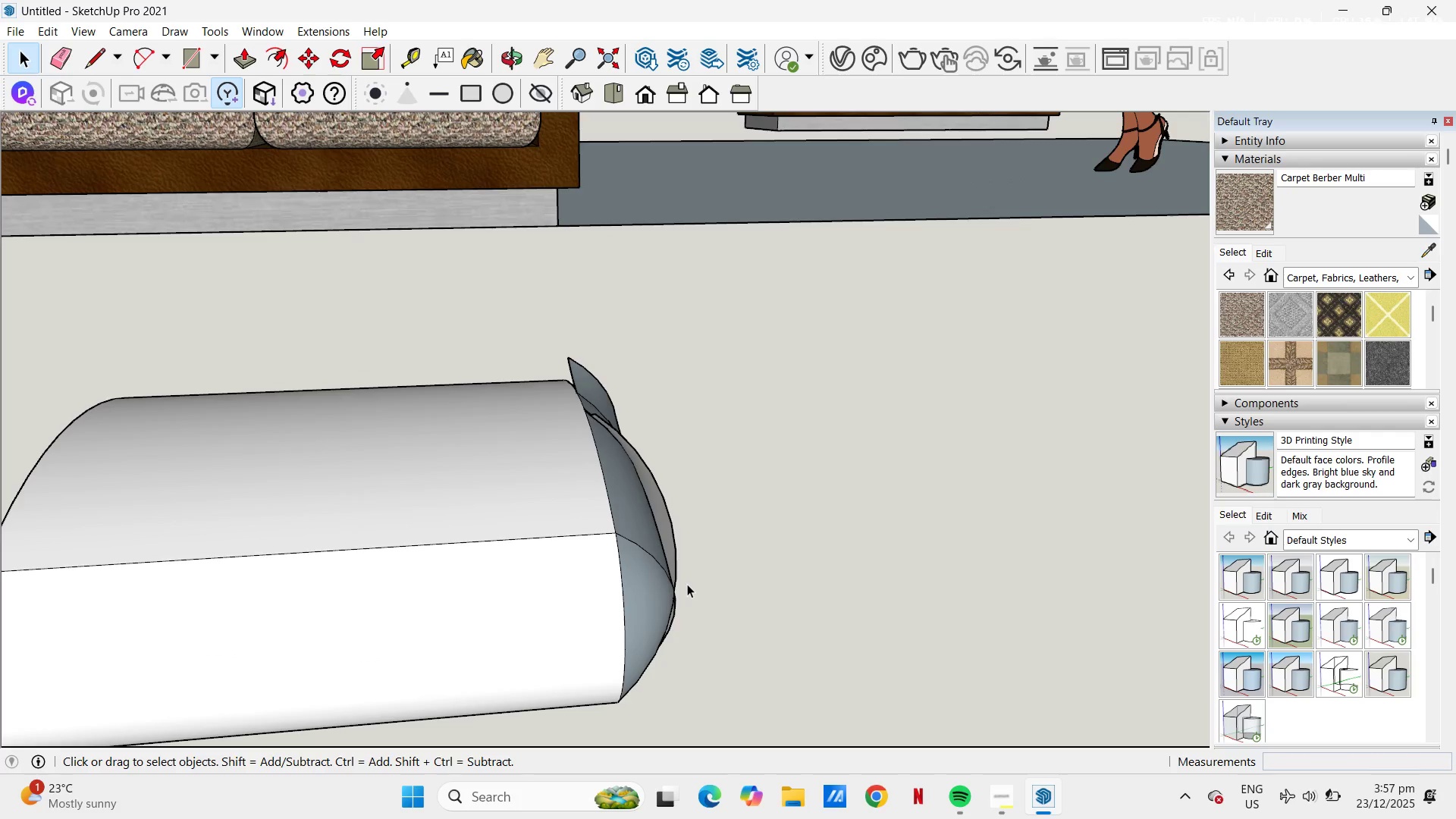 
key(E)
 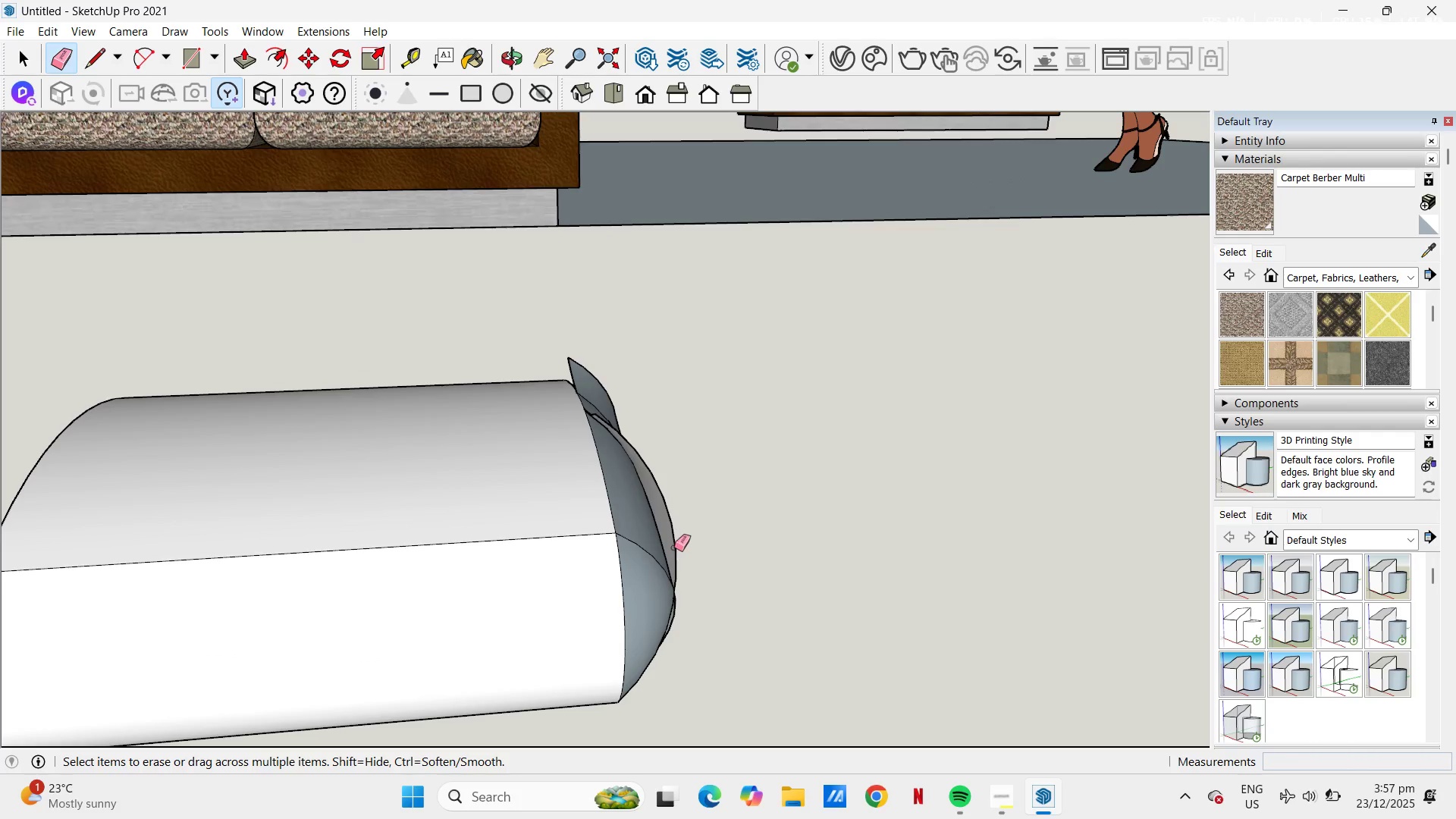 
left_click_drag(start_coordinate=[674, 548], to_coordinate=[677, 580])
 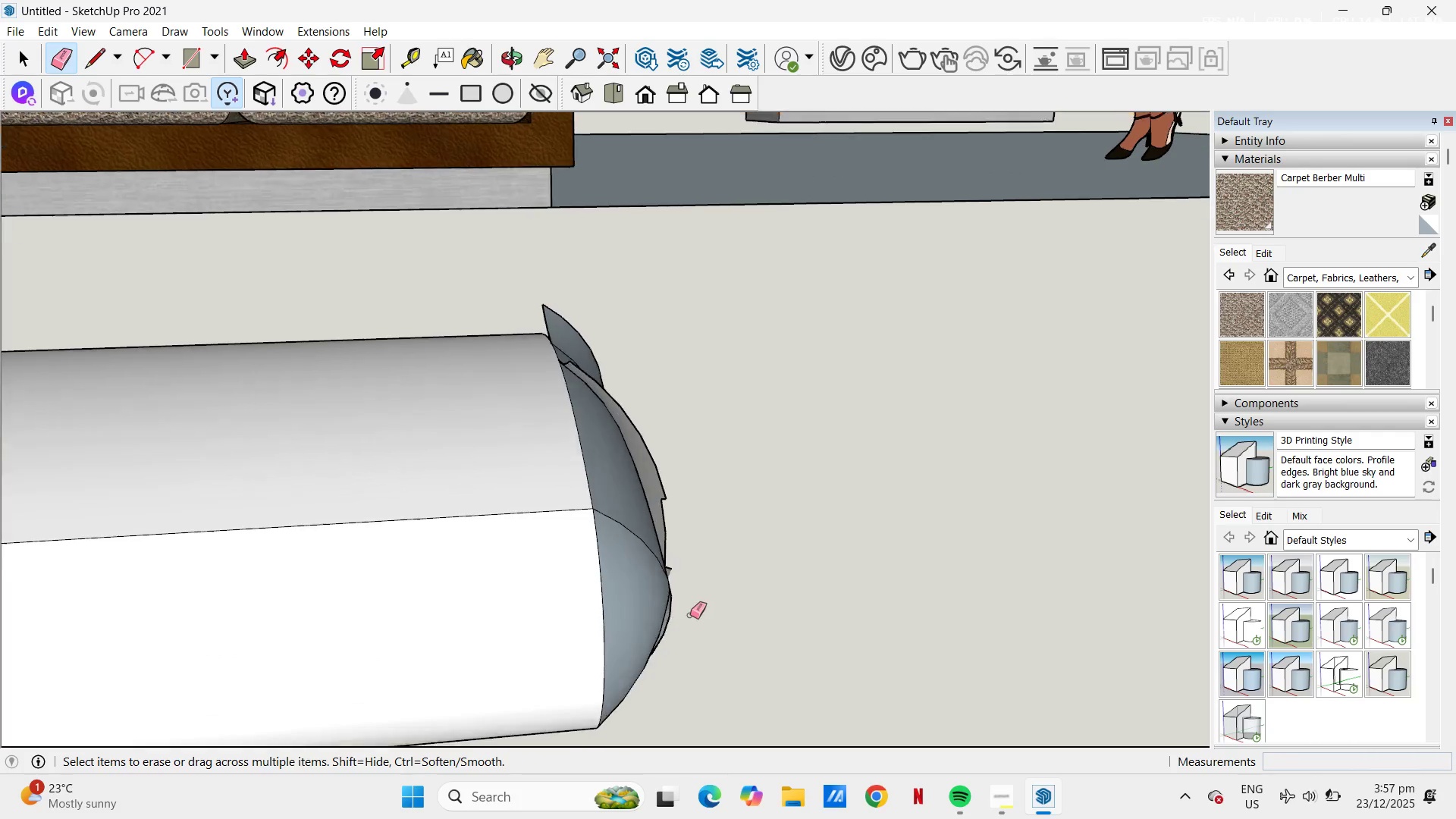 
left_click_drag(start_coordinate=[675, 586], to_coordinate=[630, 691])
 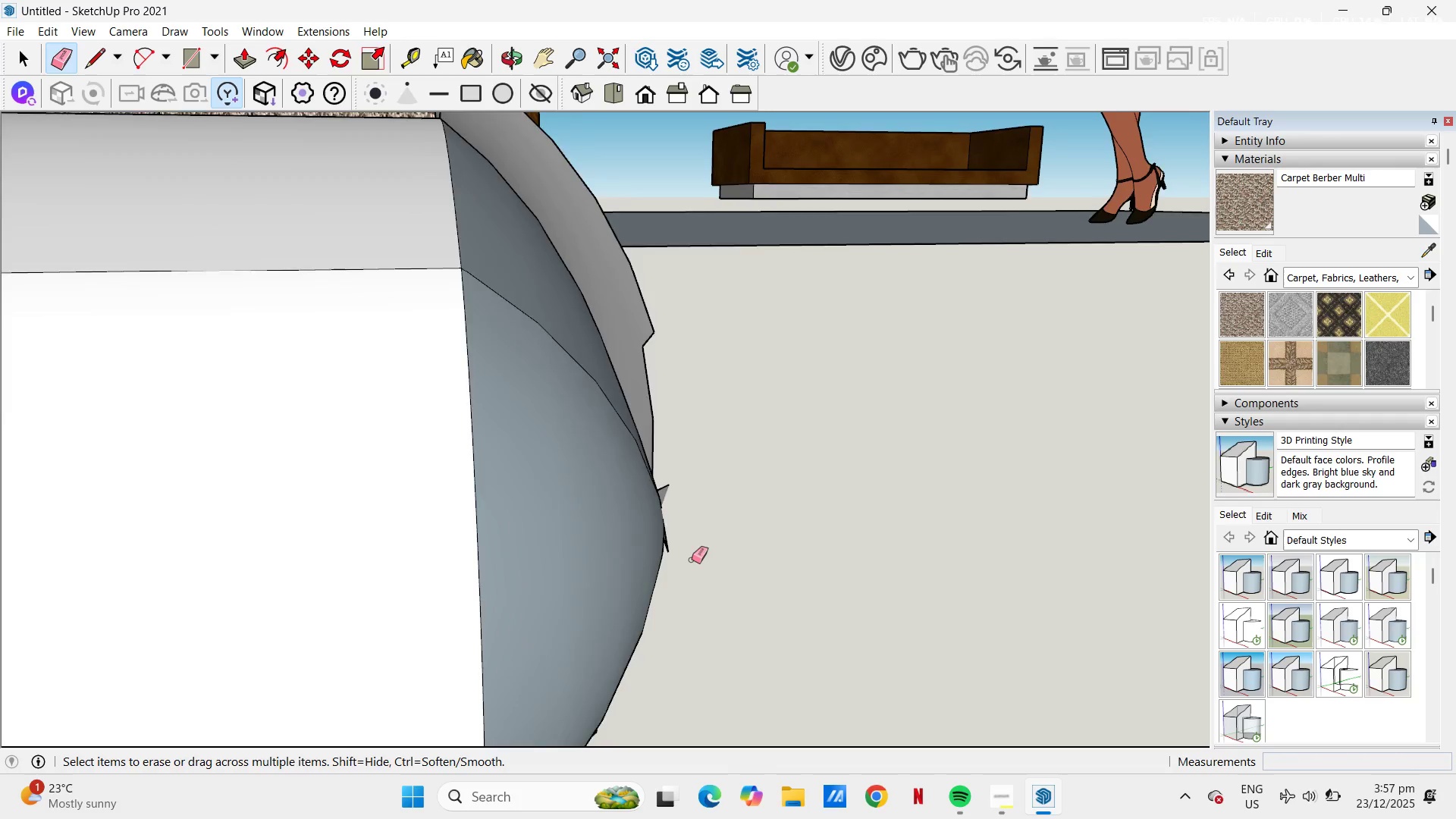 
scroll: coordinate [692, 560], scroll_direction: up, amount: 10.0
 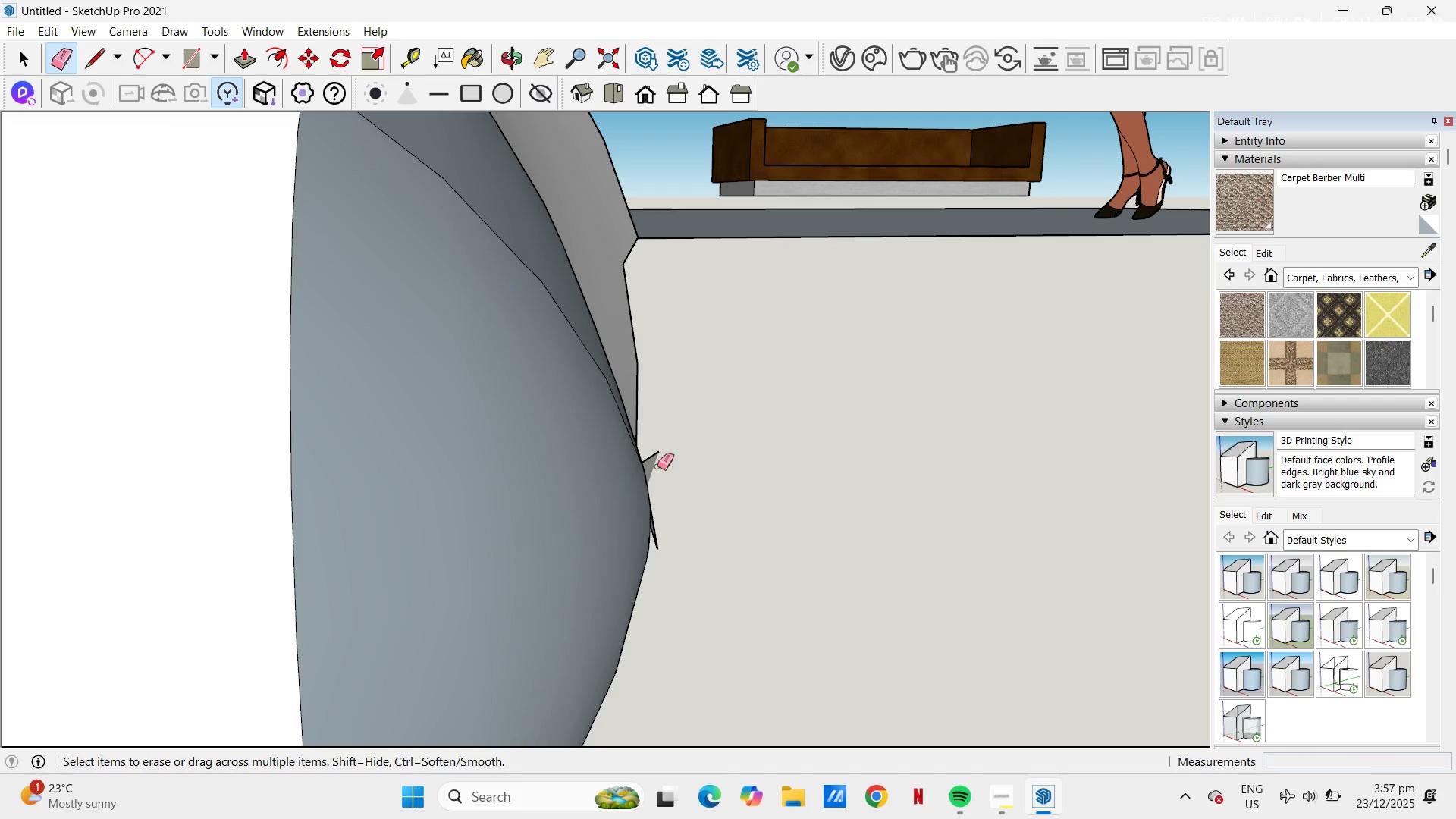 
left_click_drag(start_coordinate=[657, 463], to_coordinate=[655, 447])
 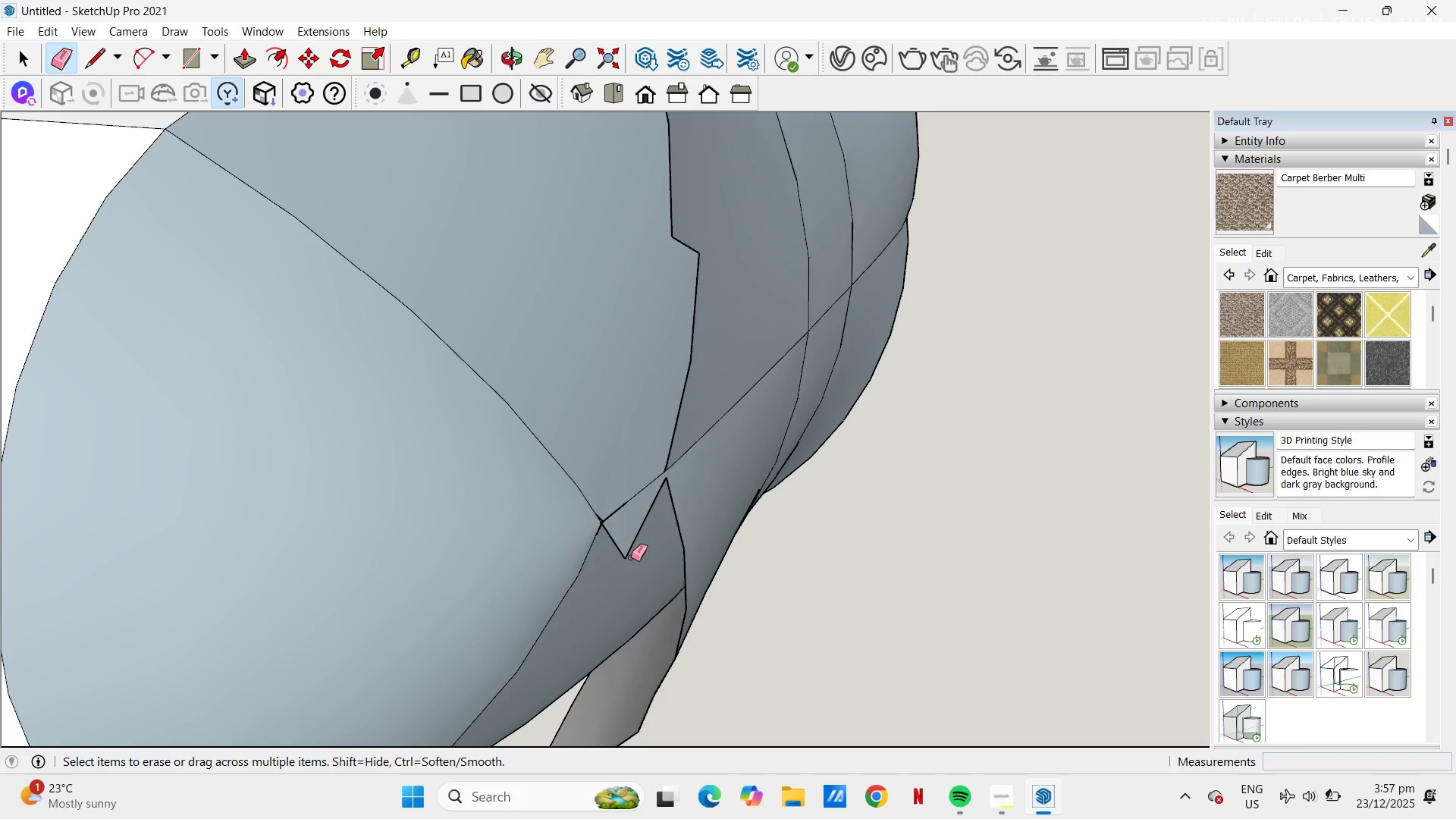 
left_click_drag(start_coordinate=[632, 550], to_coordinate=[623, 550])
 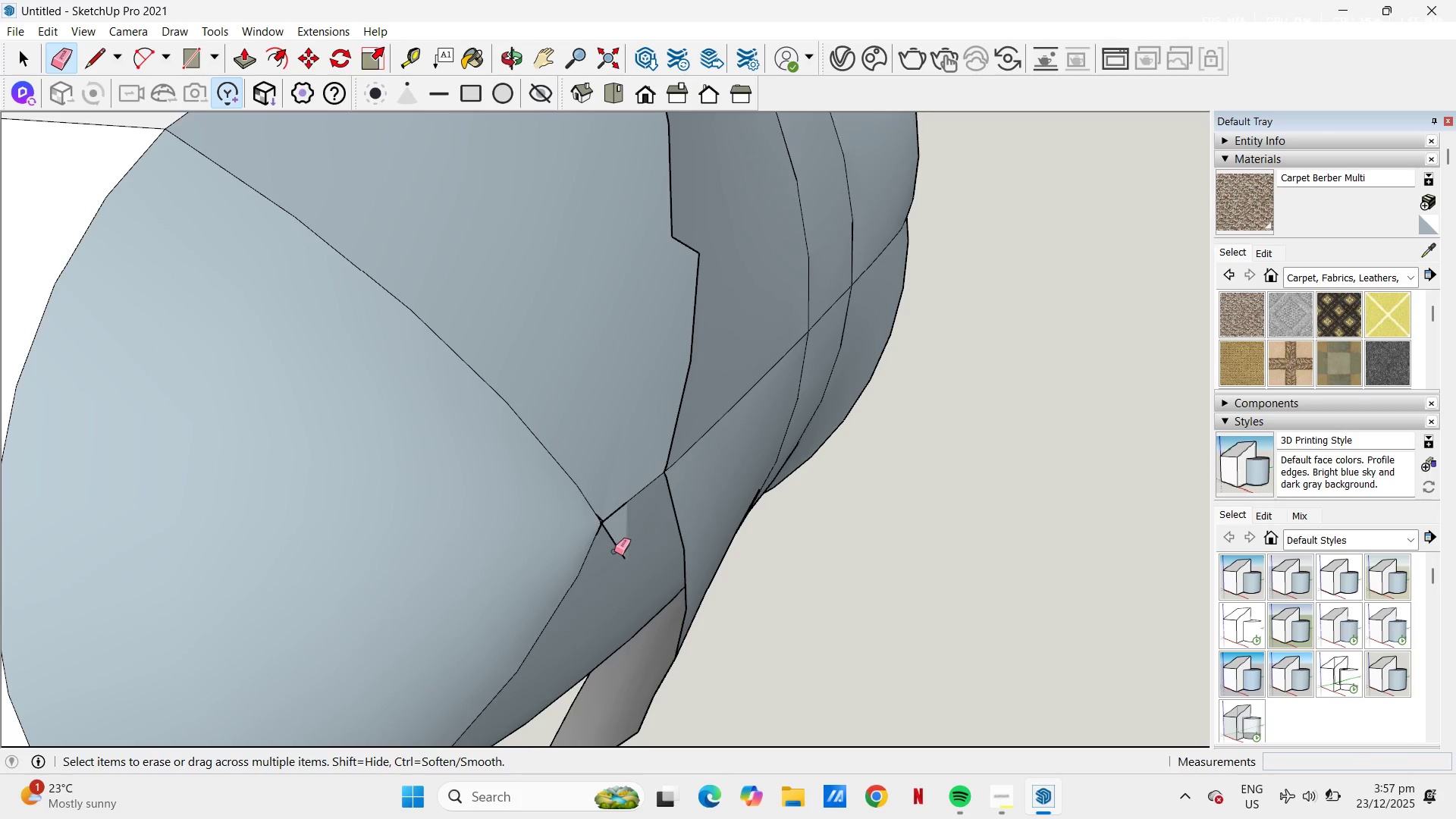 
left_click_drag(start_coordinate=[613, 551], to_coordinate=[625, 544])
 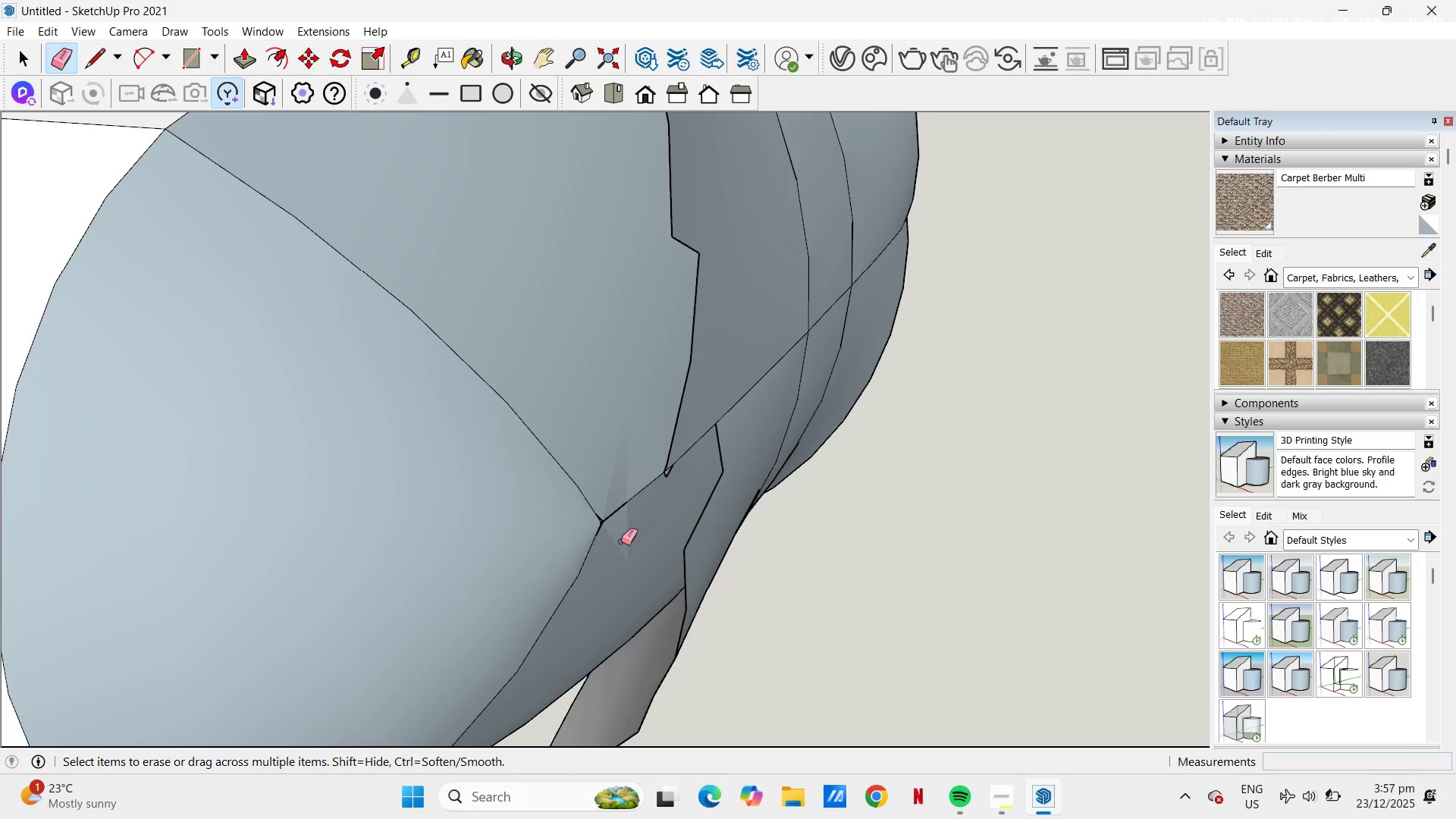 
left_click_drag(start_coordinate=[620, 541], to_coordinate=[617, 547])
 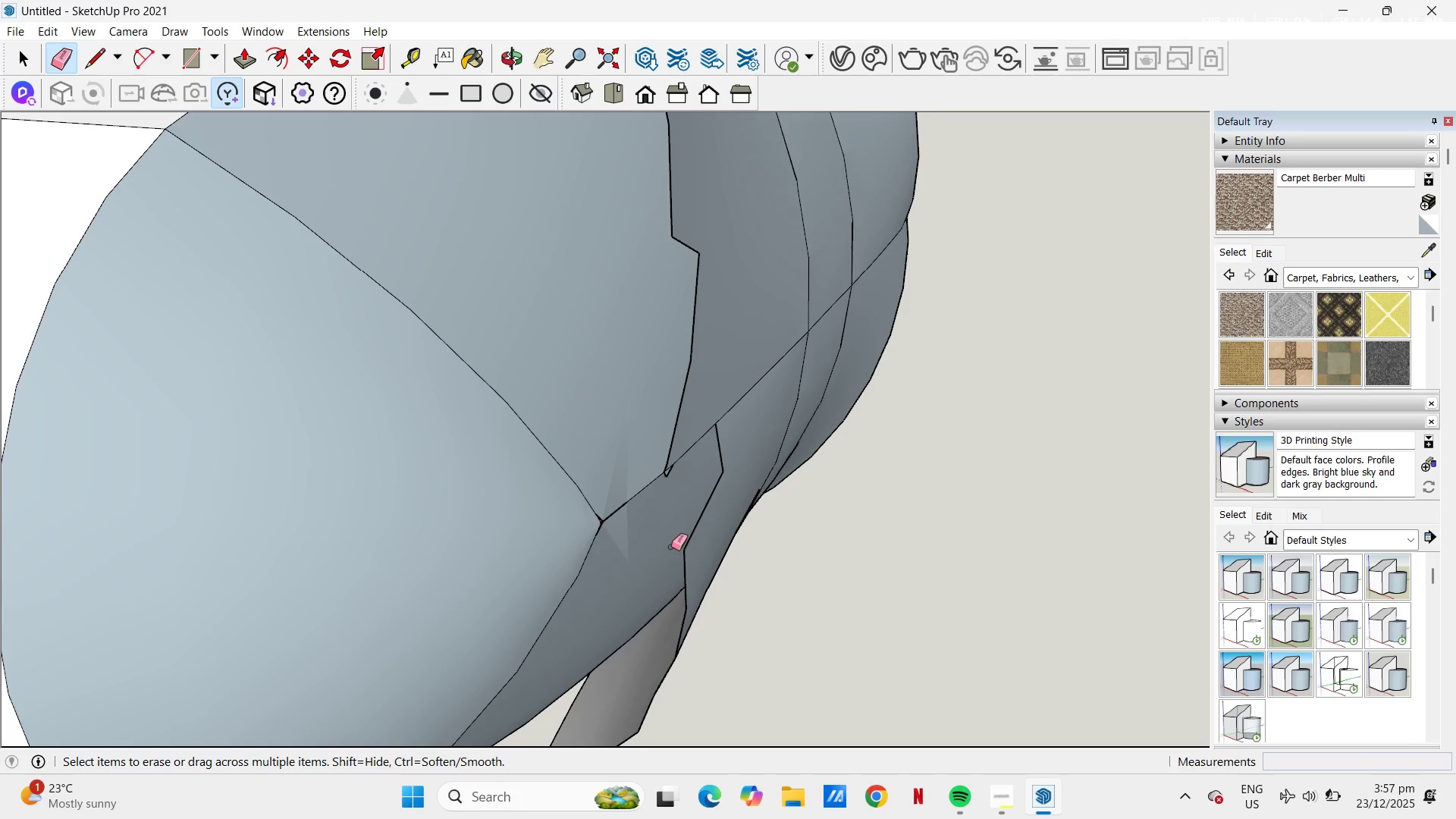 
left_click_drag(start_coordinate=[667, 539], to_coordinate=[682, 576])
 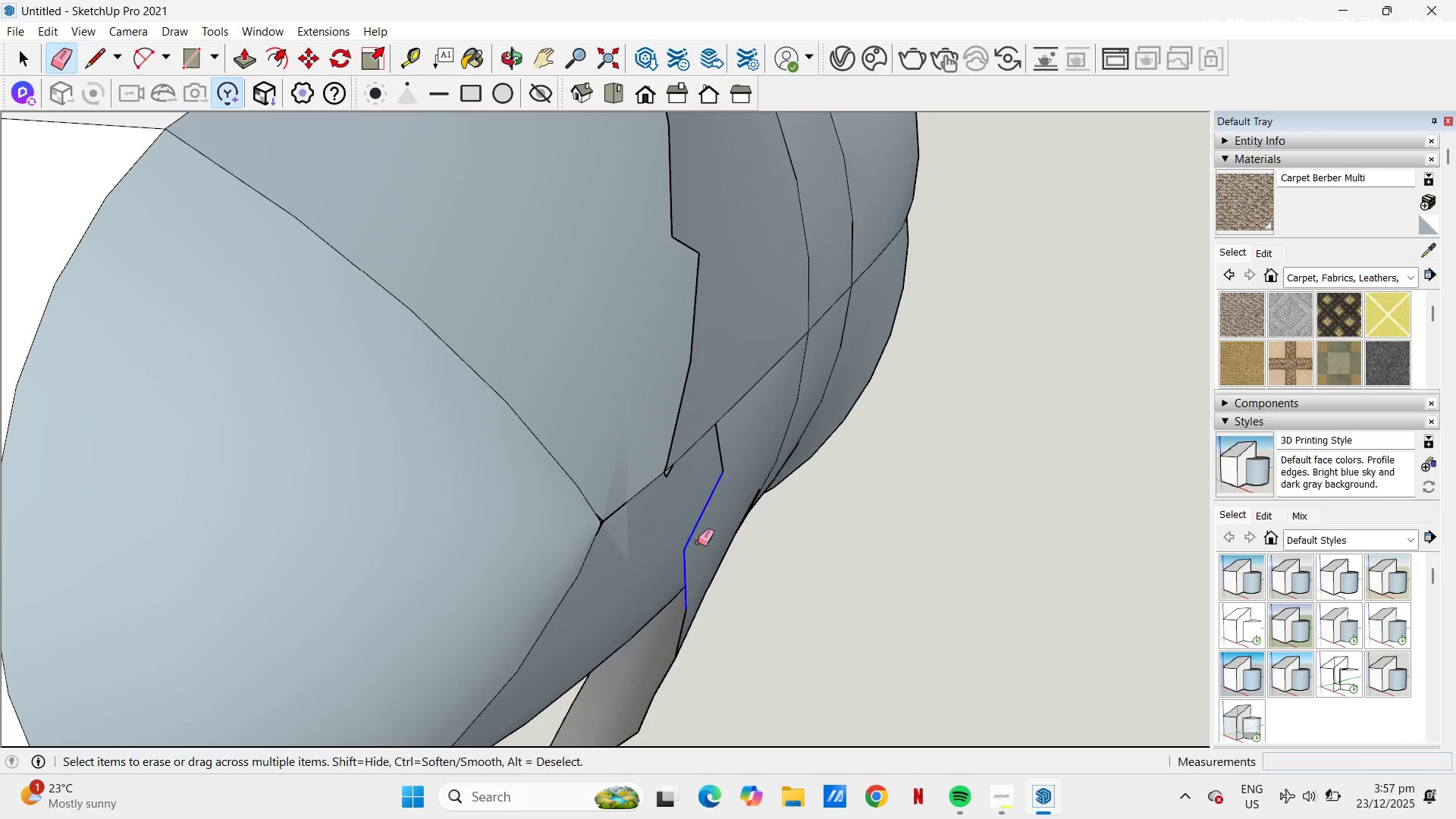 
left_click_drag(start_coordinate=[685, 551], to_coordinate=[725, 489])
 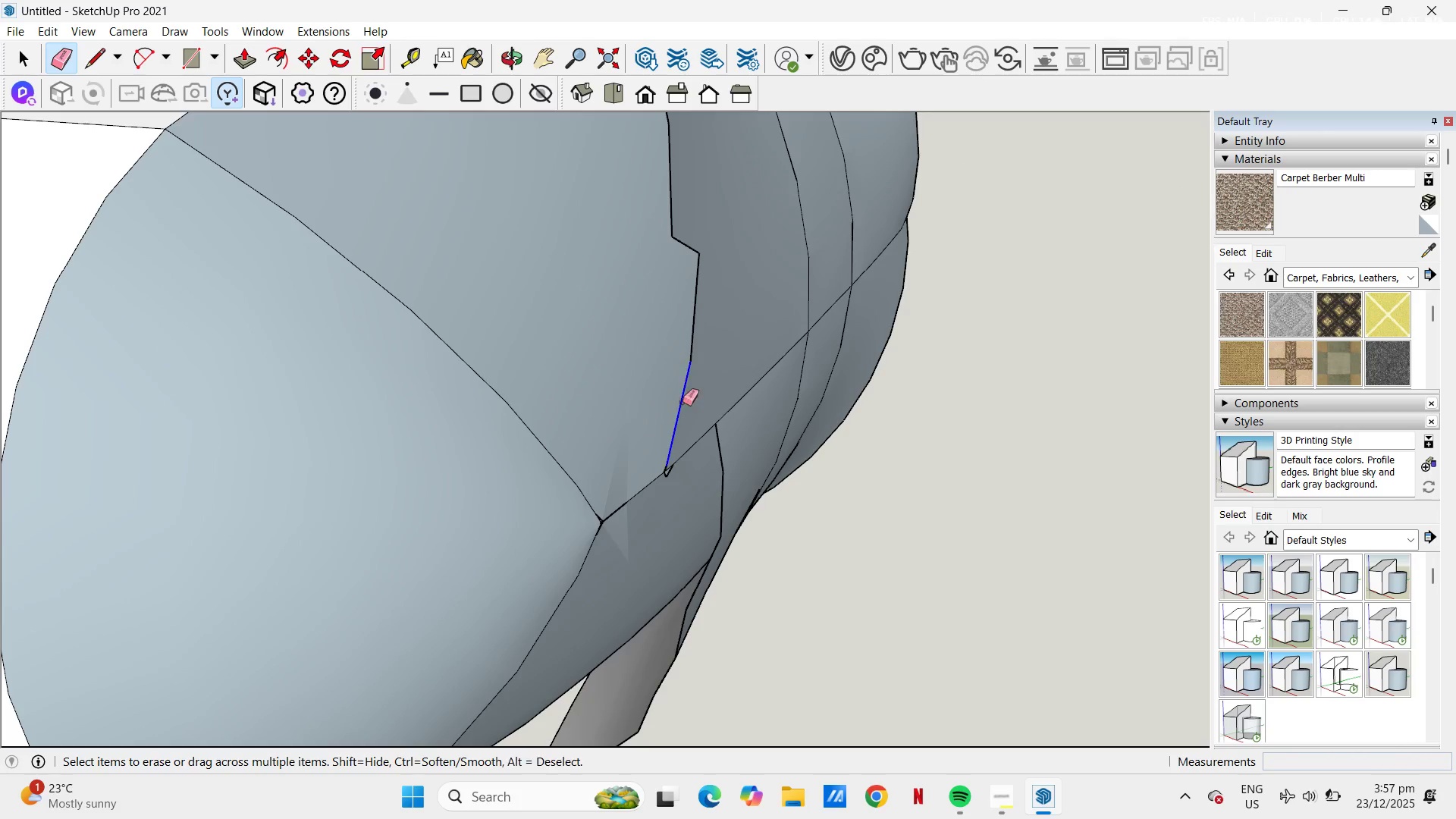 
left_click_drag(start_coordinate=[682, 404], to_coordinate=[660, 206])
 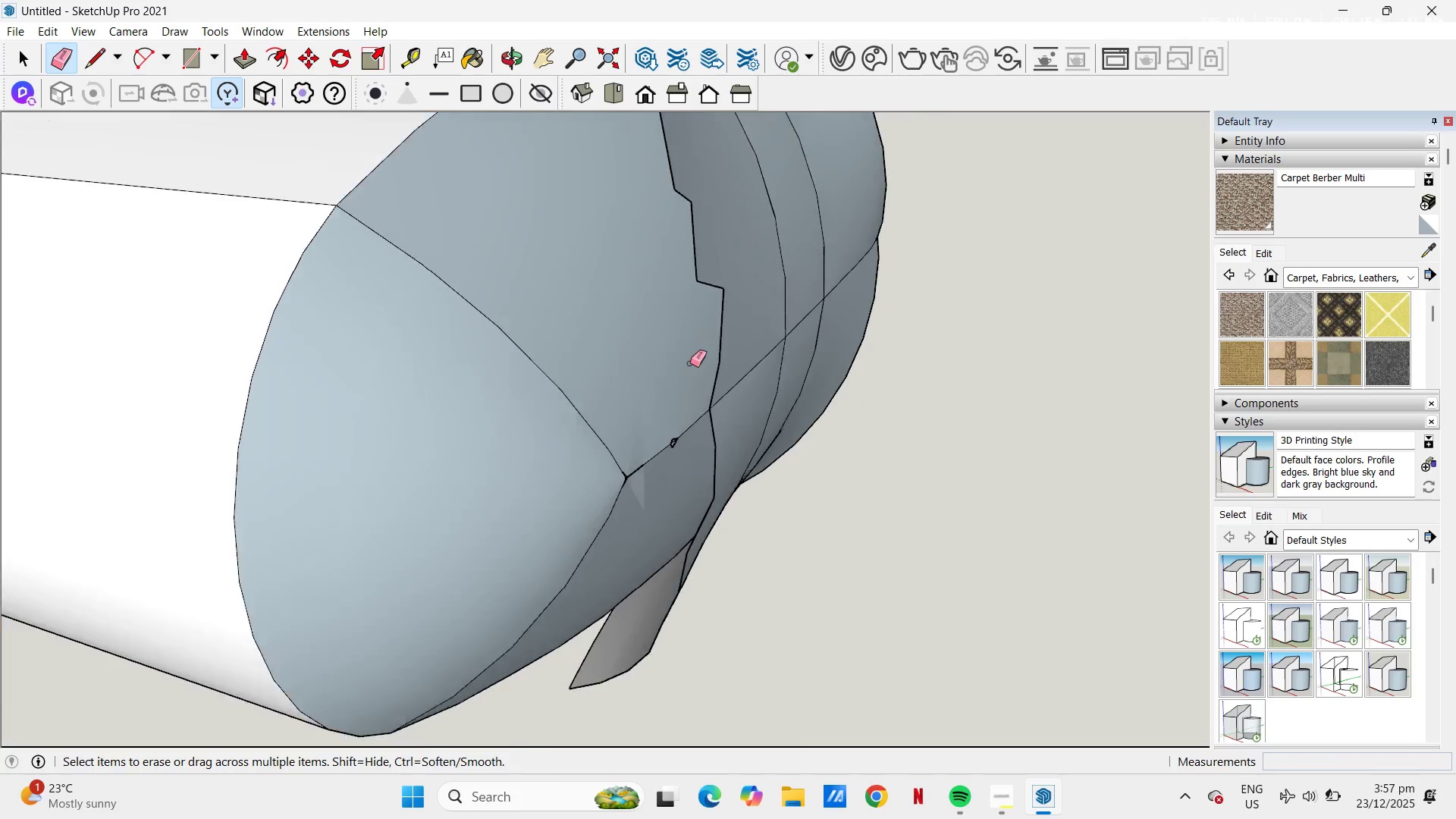 
scroll: coordinate [688, 365], scroll_direction: down, amount: 5.0
 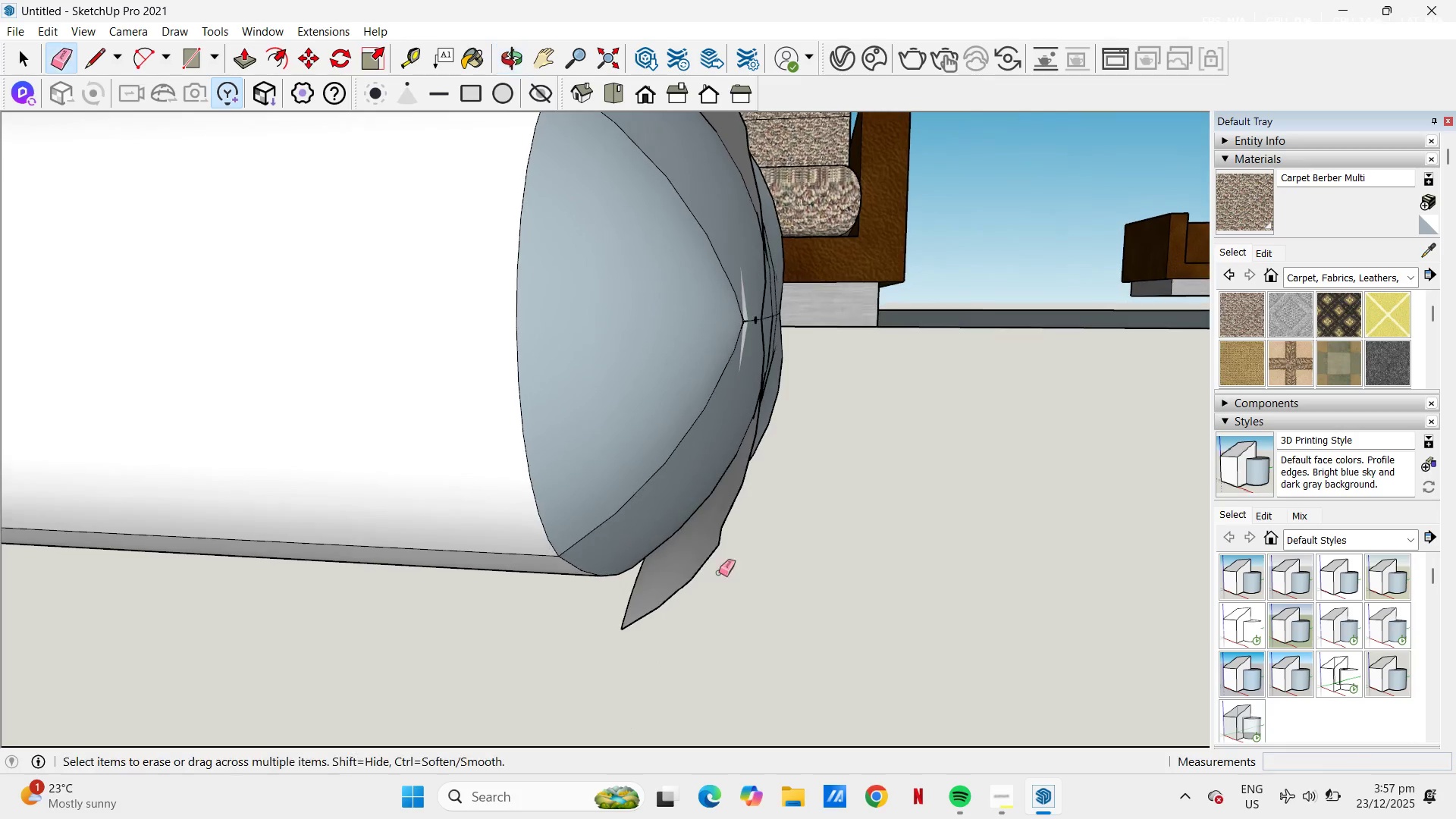 
left_click_drag(start_coordinate=[690, 579], to_coordinate=[651, 607])
 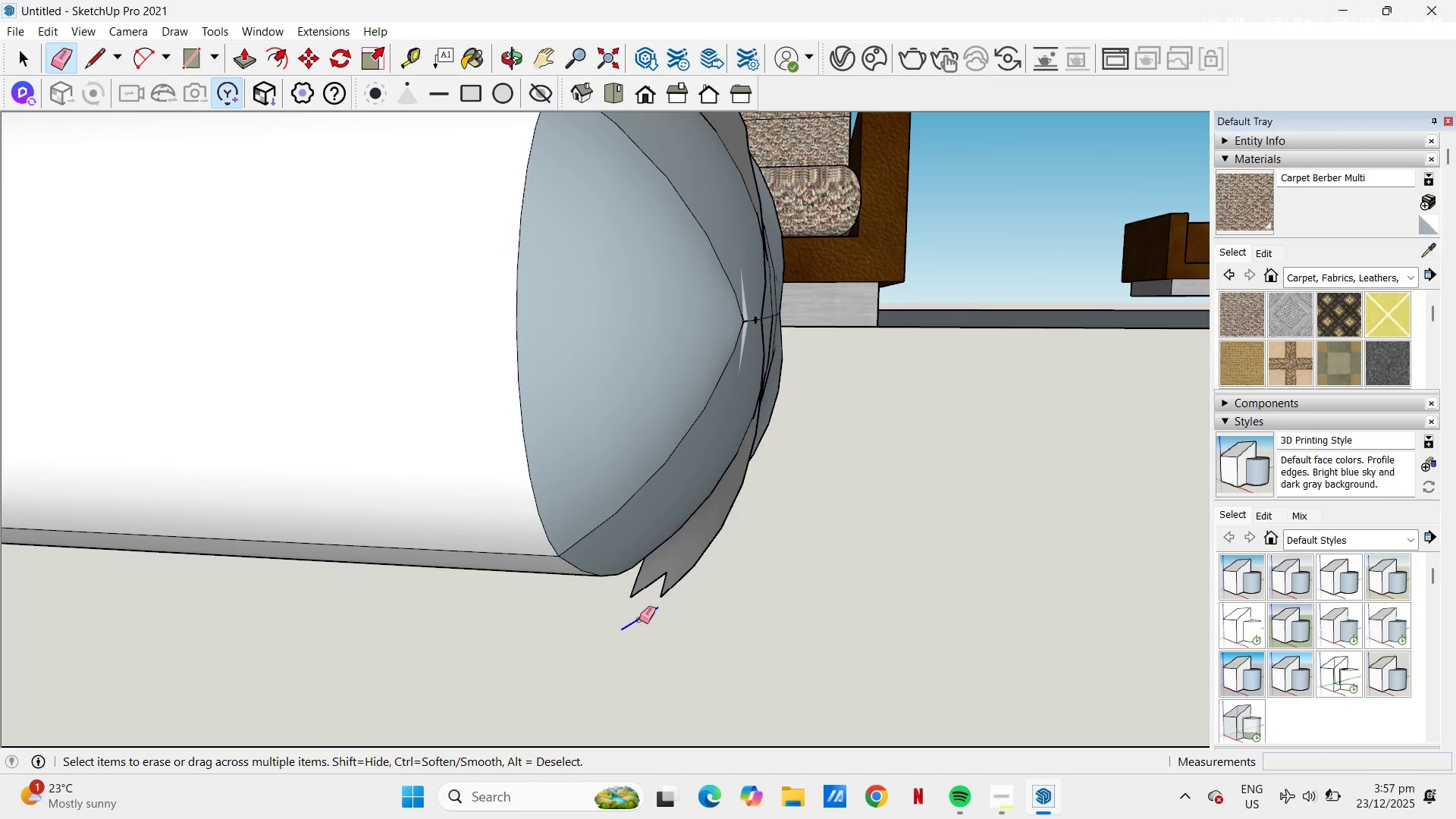 
left_click_drag(start_coordinate=[639, 616], to_coordinate=[642, 623])
 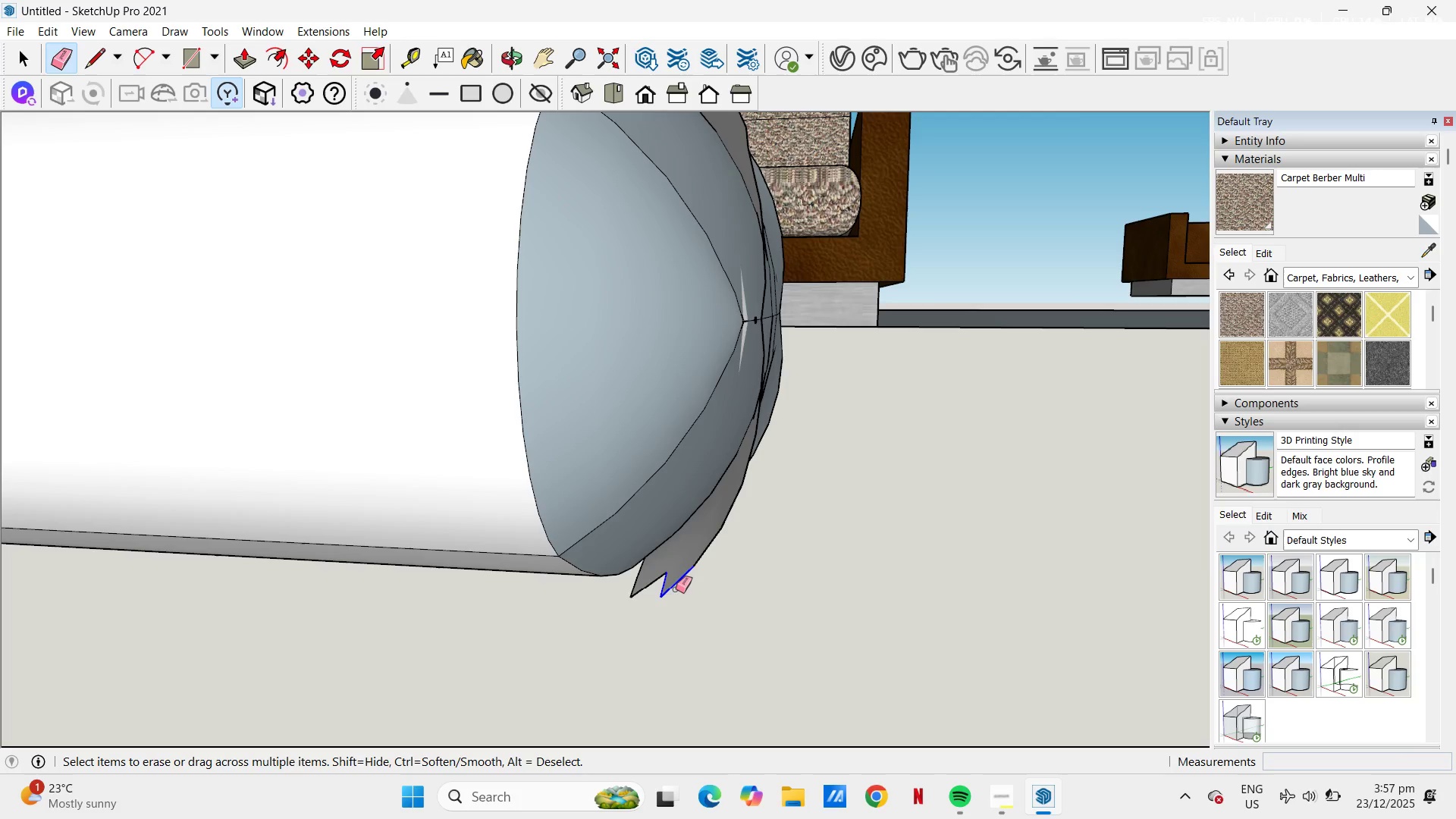 
left_click_drag(start_coordinate=[654, 597], to_coordinate=[630, 587])
 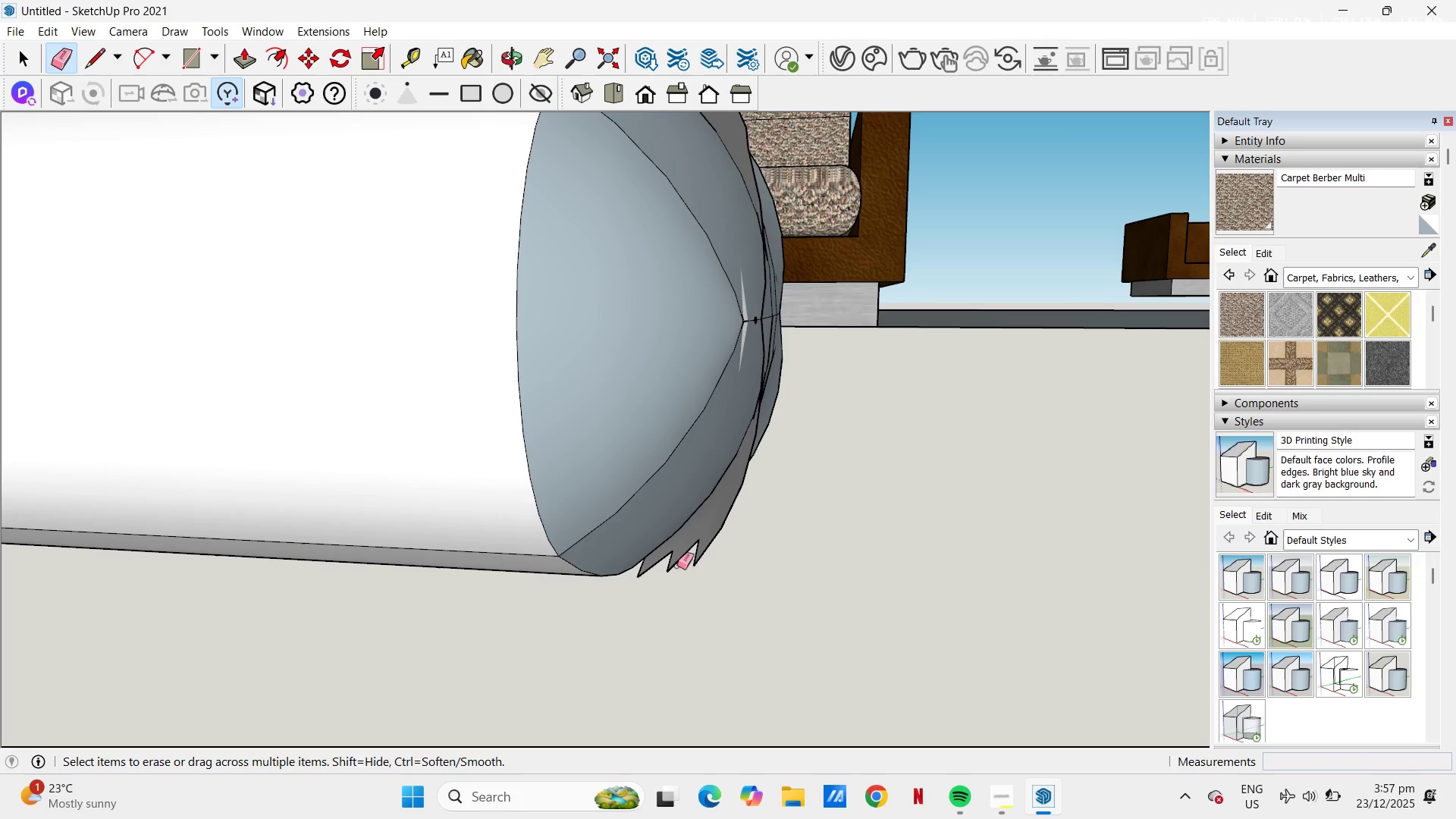 
left_click_drag(start_coordinate=[677, 566], to_coordinate=[689, 560])
 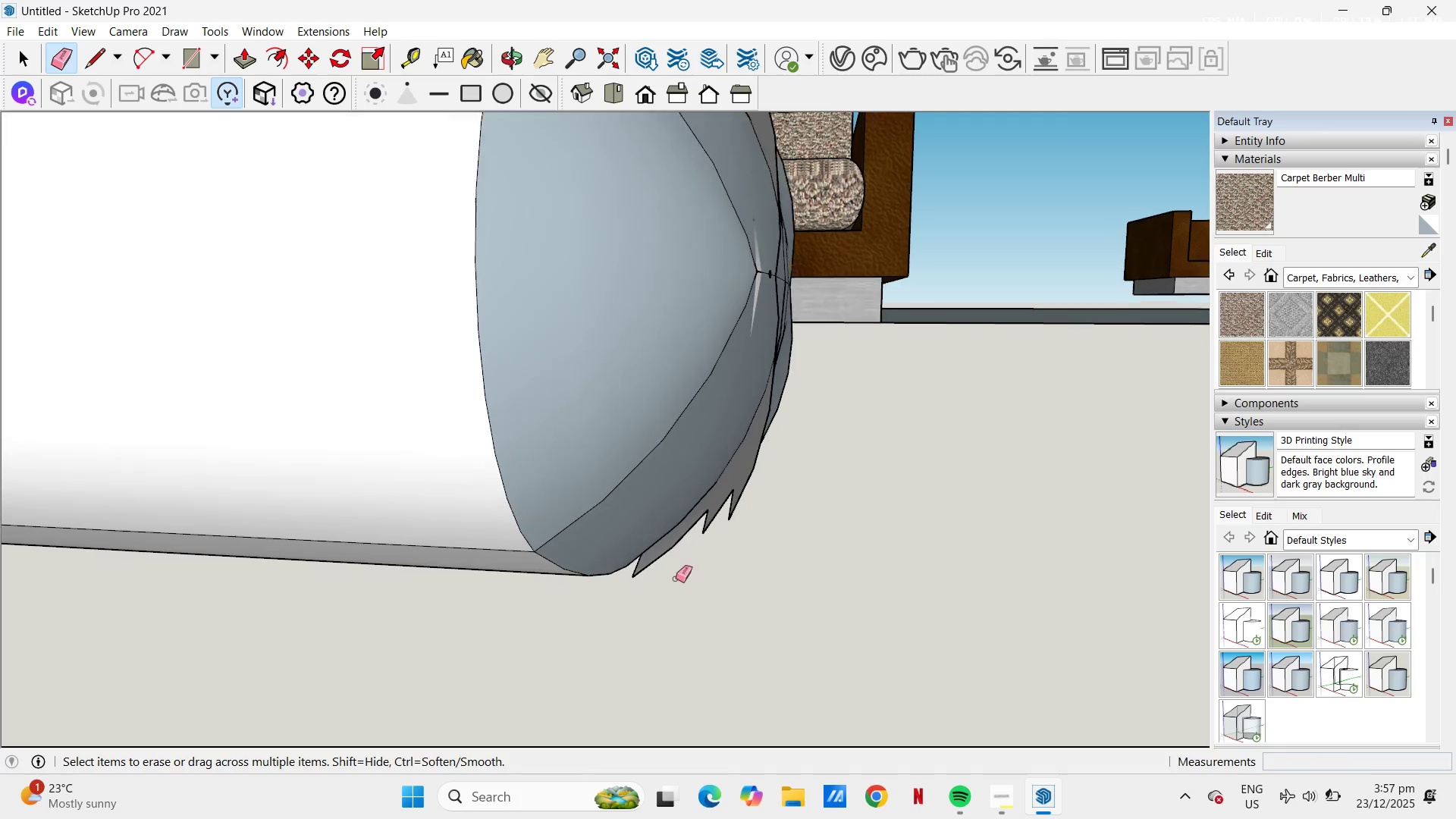 
scroll: coordinate [679, 579], scroll_direction: up, amount: 5.0
 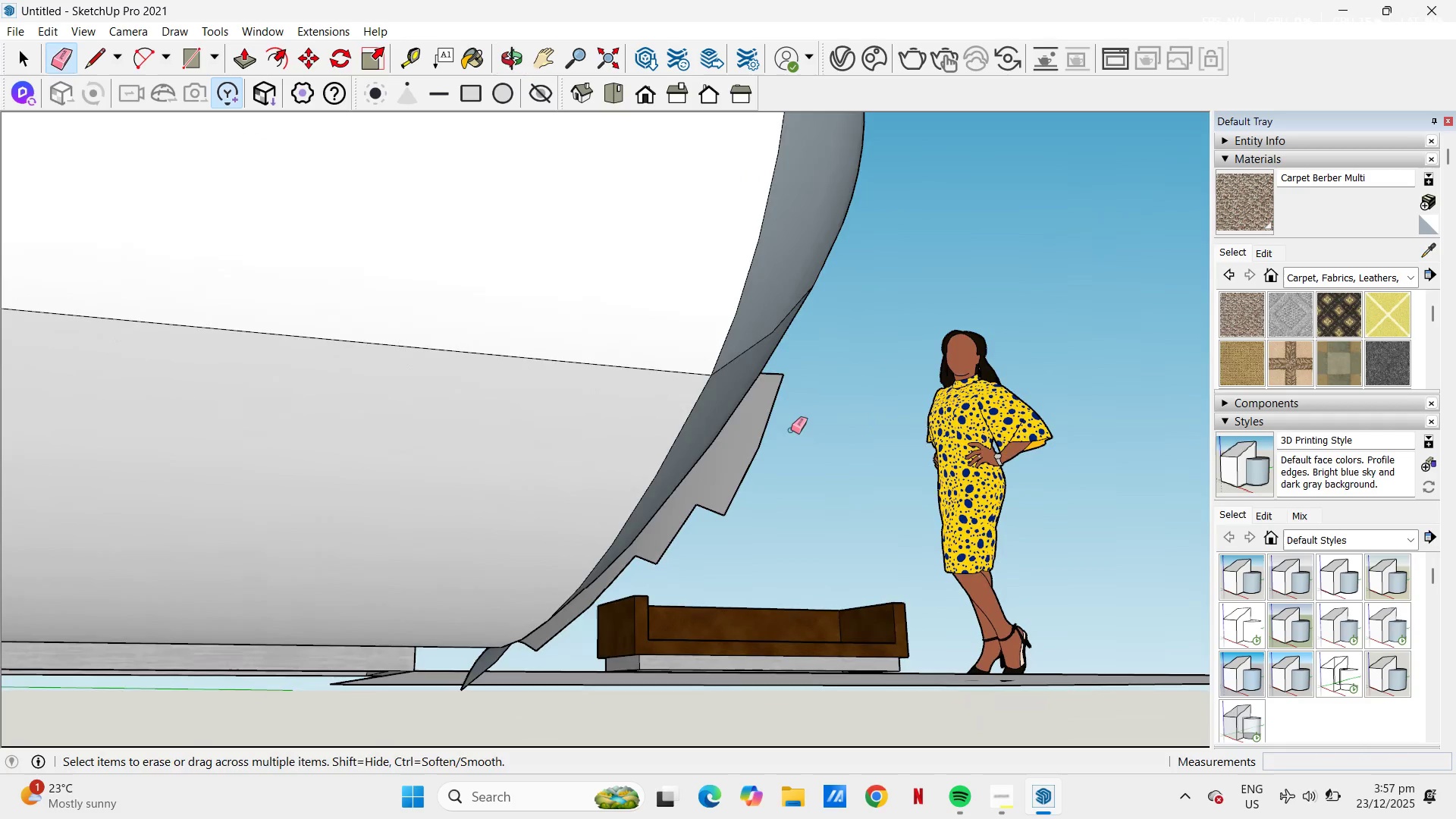 
left_click_drag(start_coordinate=[783, 382], to_coordinate=[763, 422])
 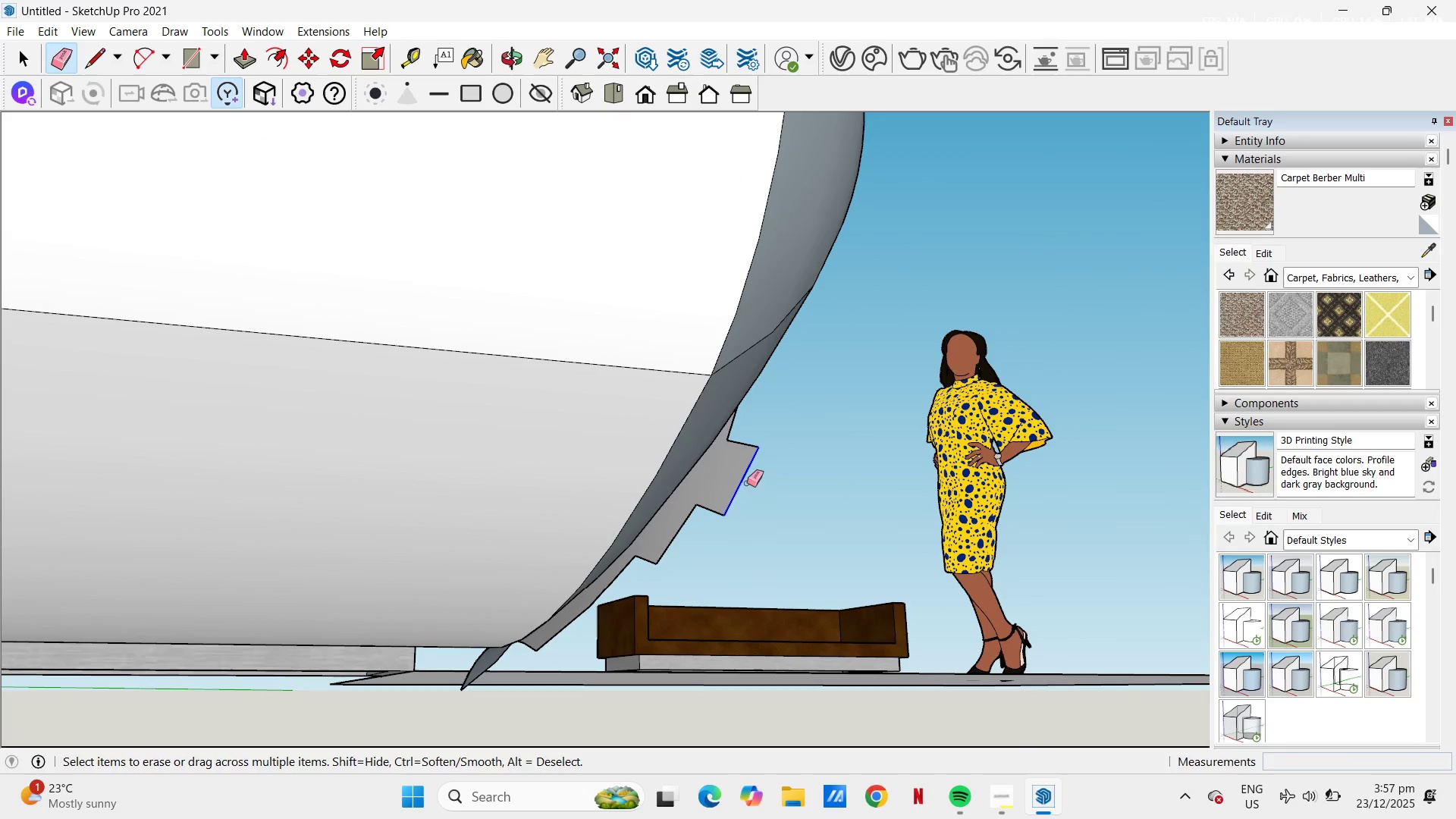 
left_click_drag(start_coordinate=[746, 452], to_coordinate=[750, 436])
 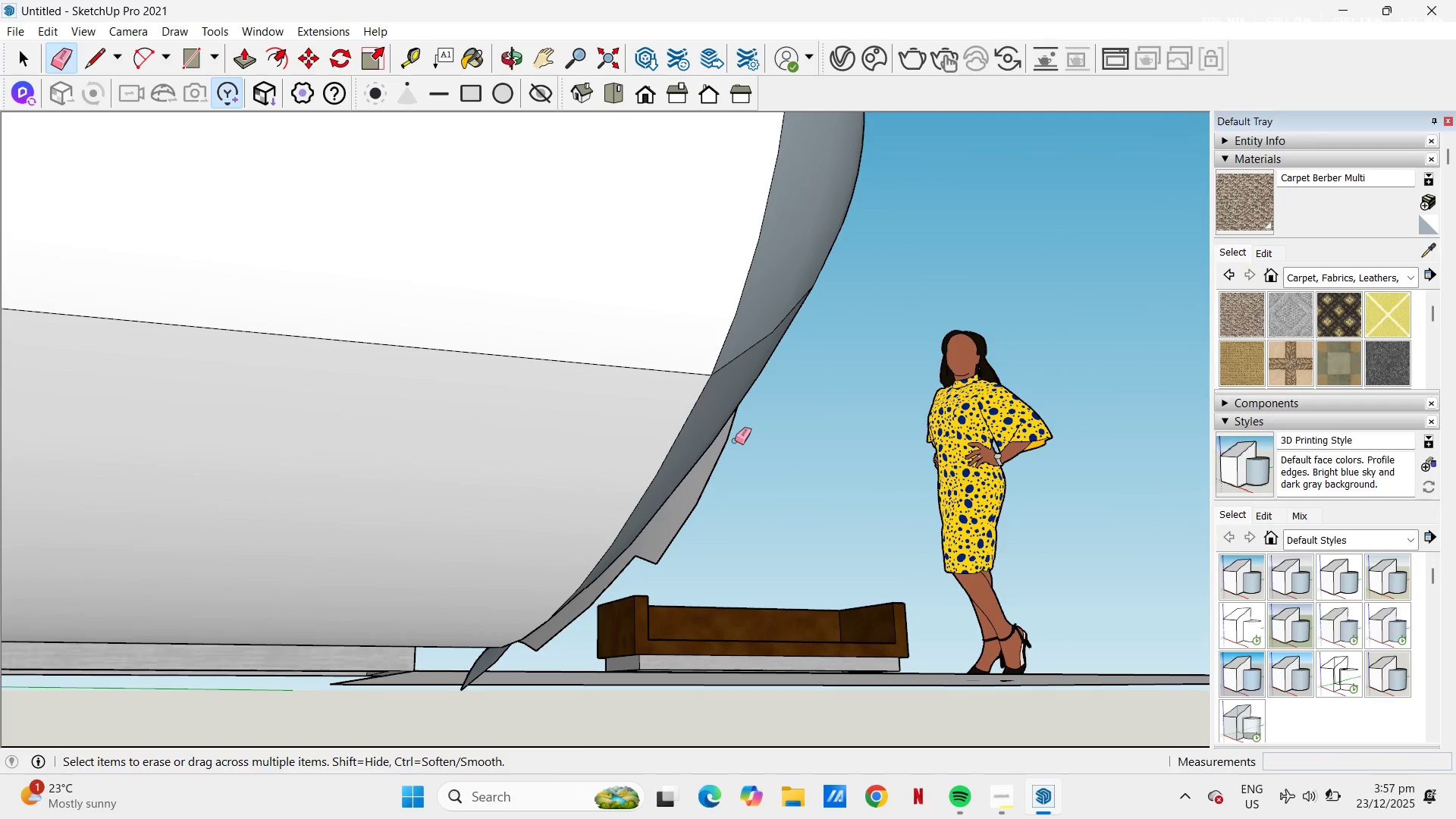 
left_click_drag(start_coordinate=[736, 441], to_coordinate=[622, 570])
 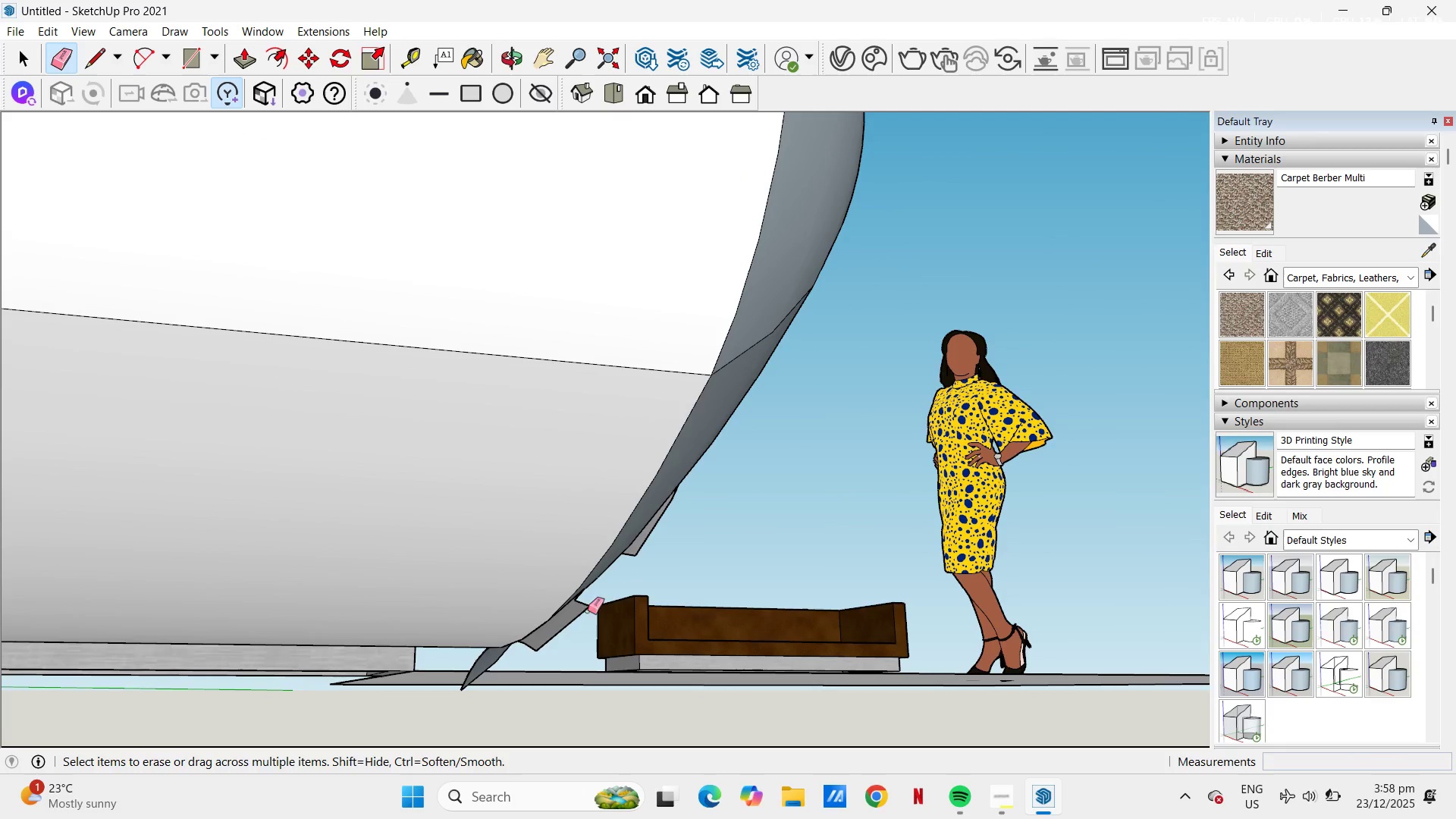 
left_click_drag(start_coordinate=[585, 612], to_coordinate=[558, 643])
 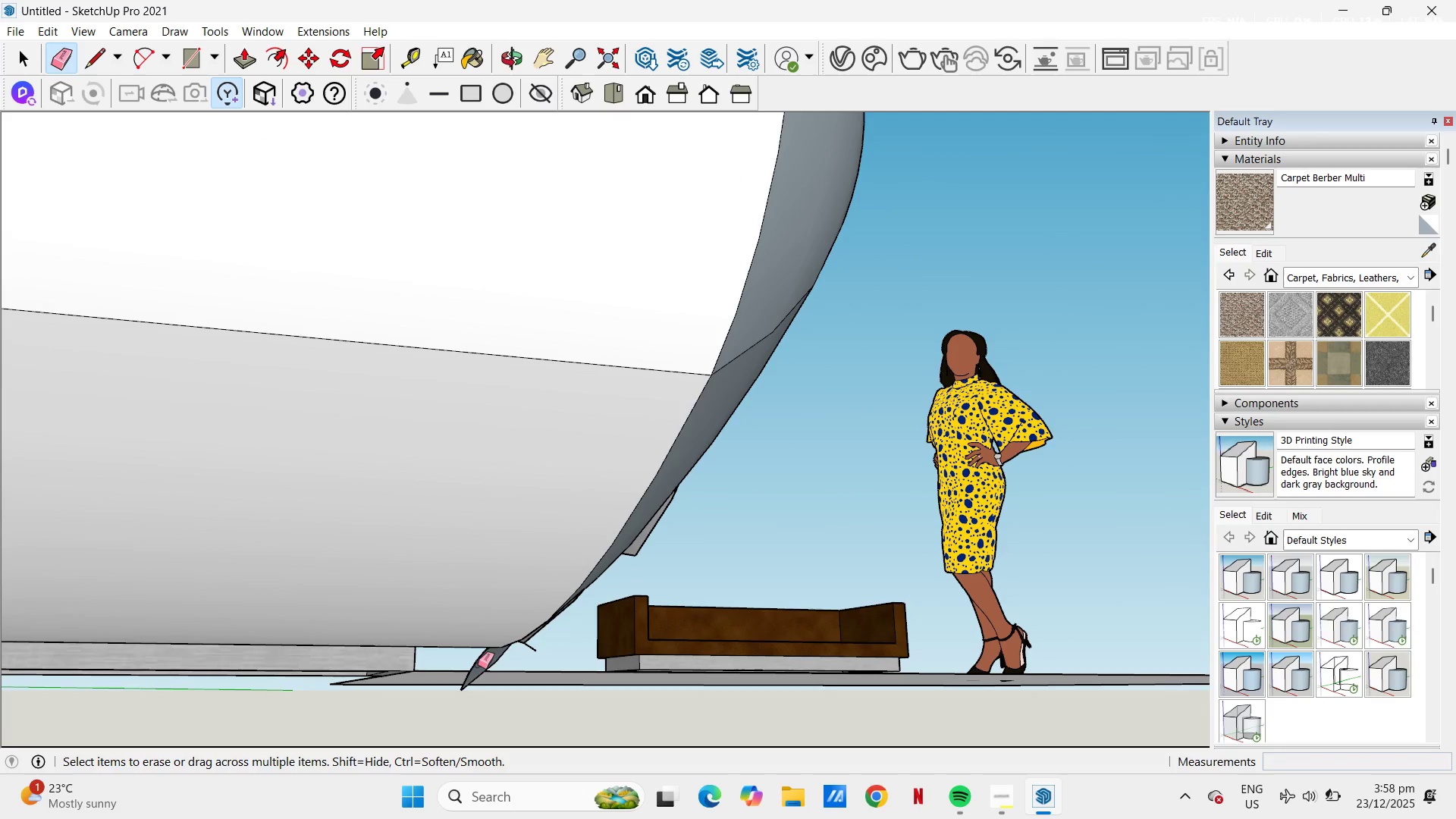 
left_click_drag(start_coordinate=[477, 665], to_coordinate=[503, 663])
 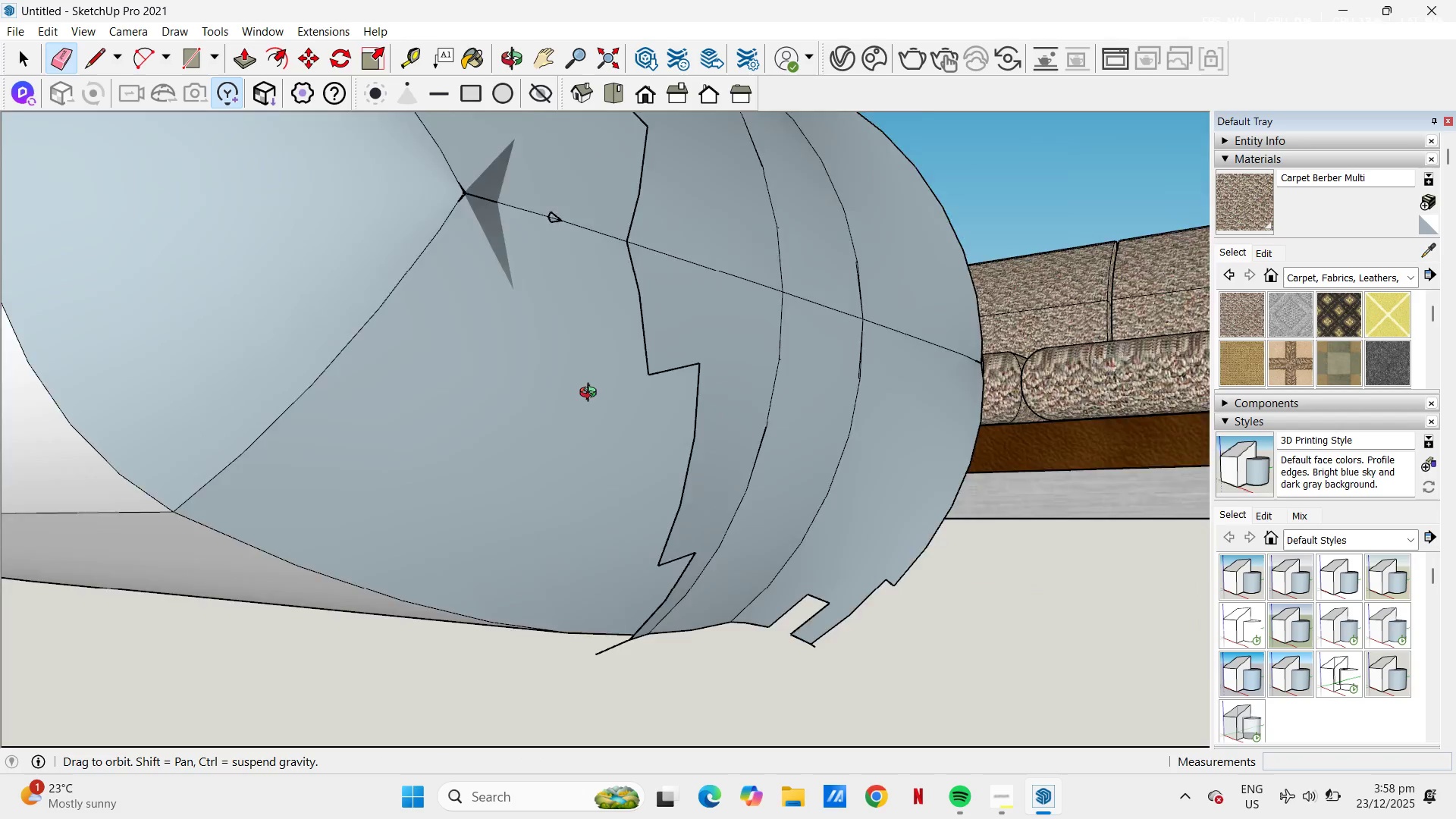 
left_click_drag(start_coordinate=[529, 423], to_coordinate=[503, 469])
 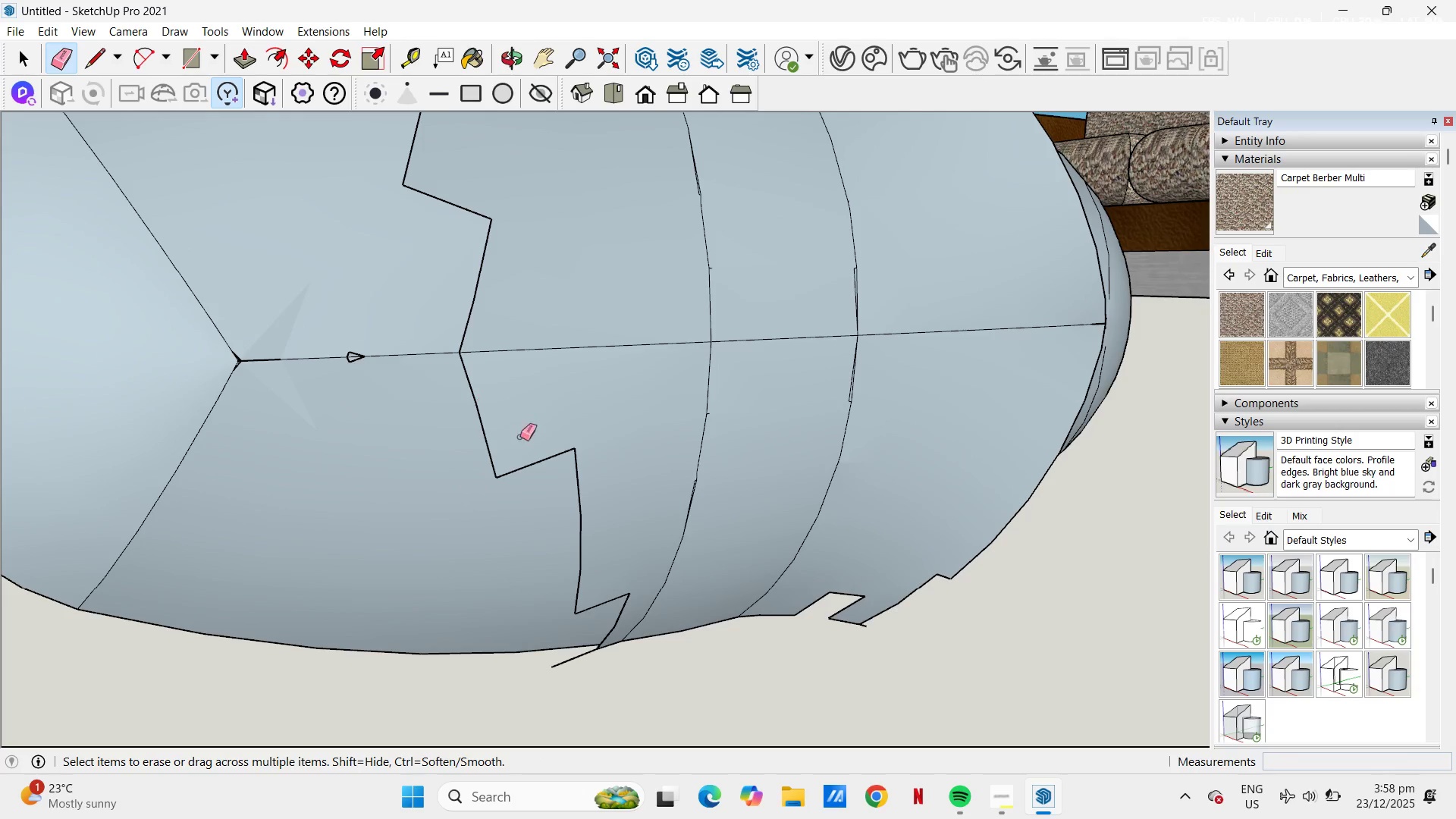 
left_click_drag(start_coordinate=[510, 452], to_coordinate=[516, 483])
 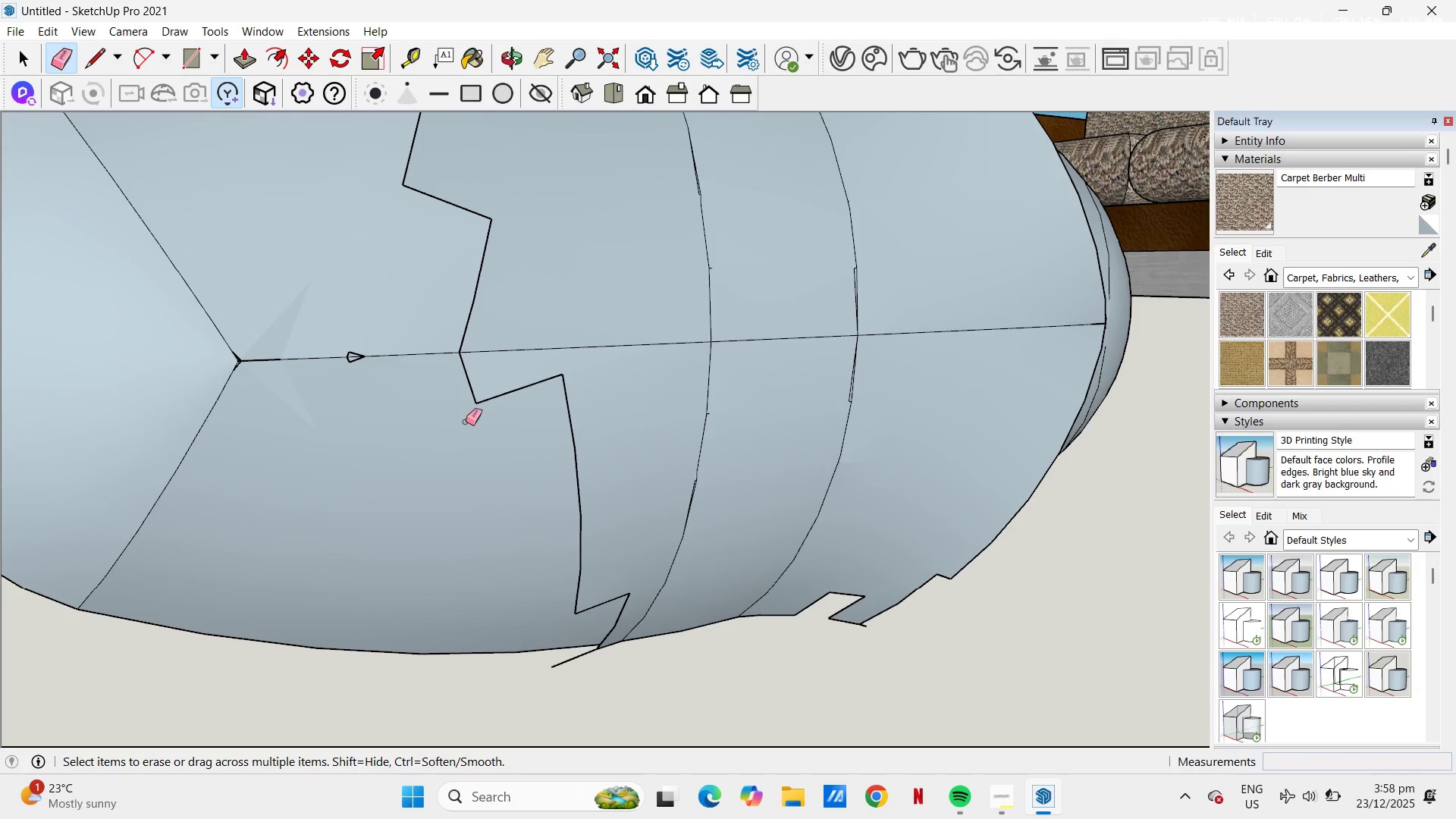 
left_click_drag(start_coordinate=[466, 422], to_coordinate=[480, 410])
 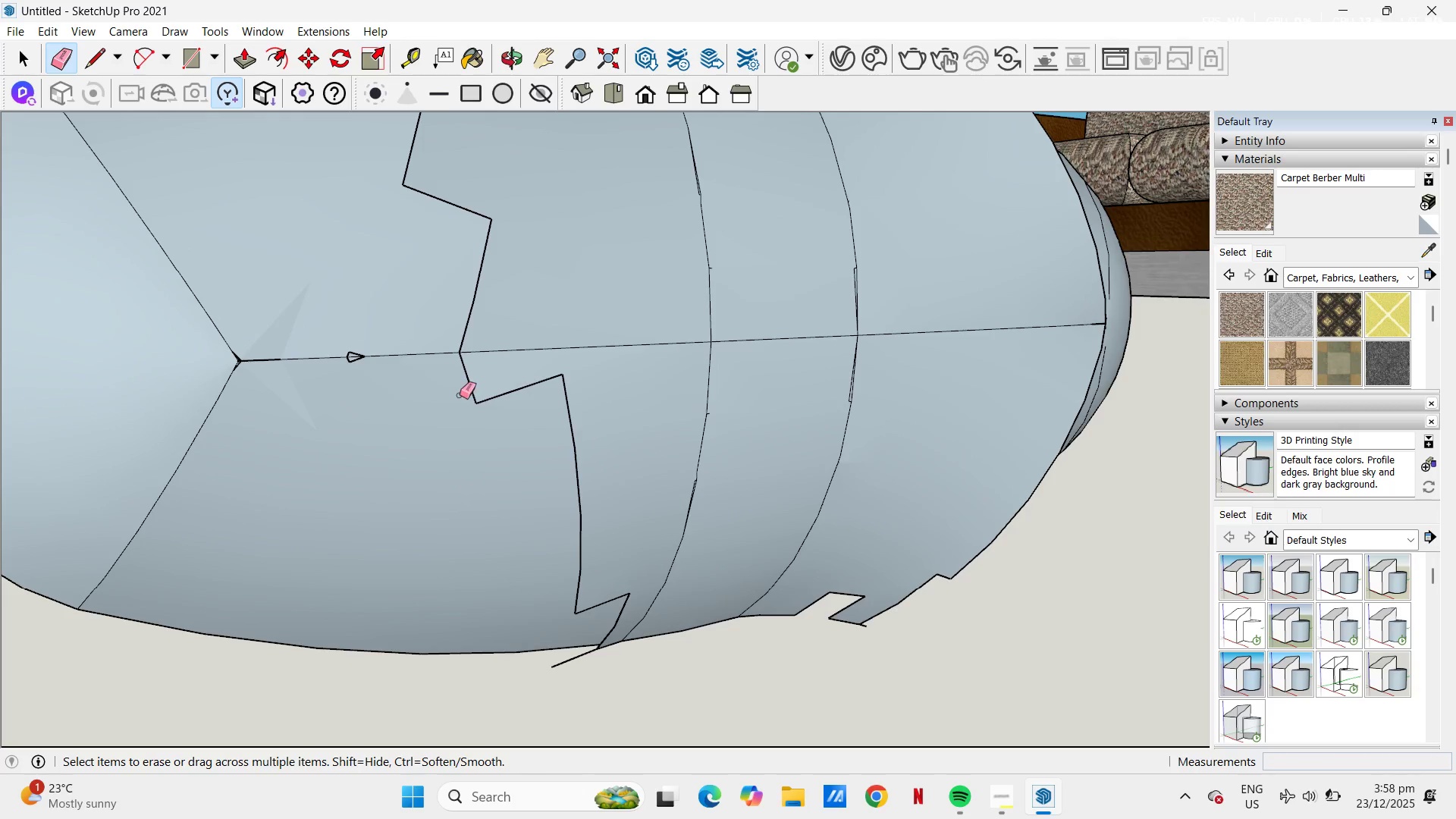 
left_click_drag(start_coordinate=[460, 395], to_coordinate=[1039, 377])
 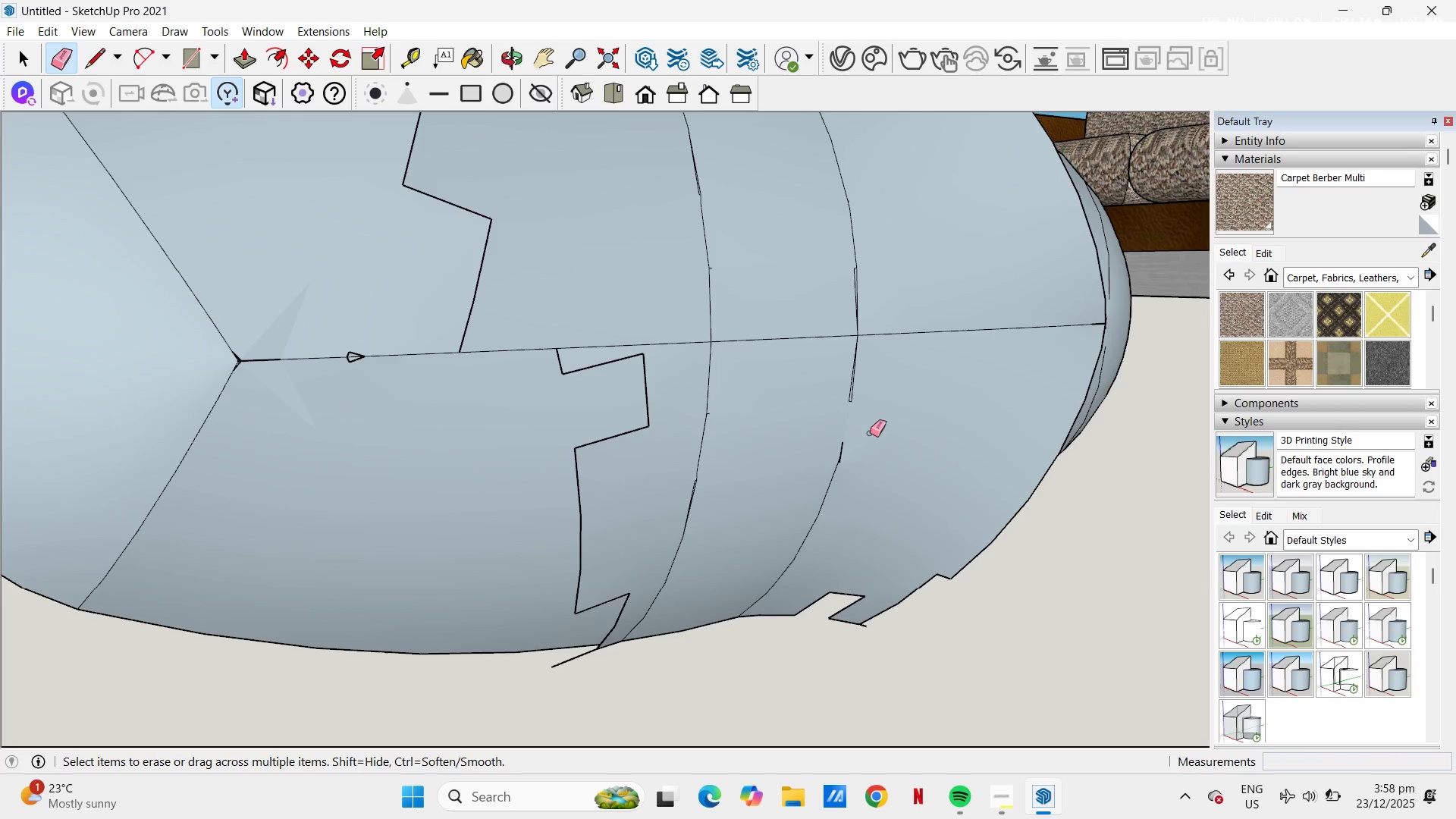 
left_click_drag(start_coordinate=[871, 430], to_coordinate=[755, 491])
 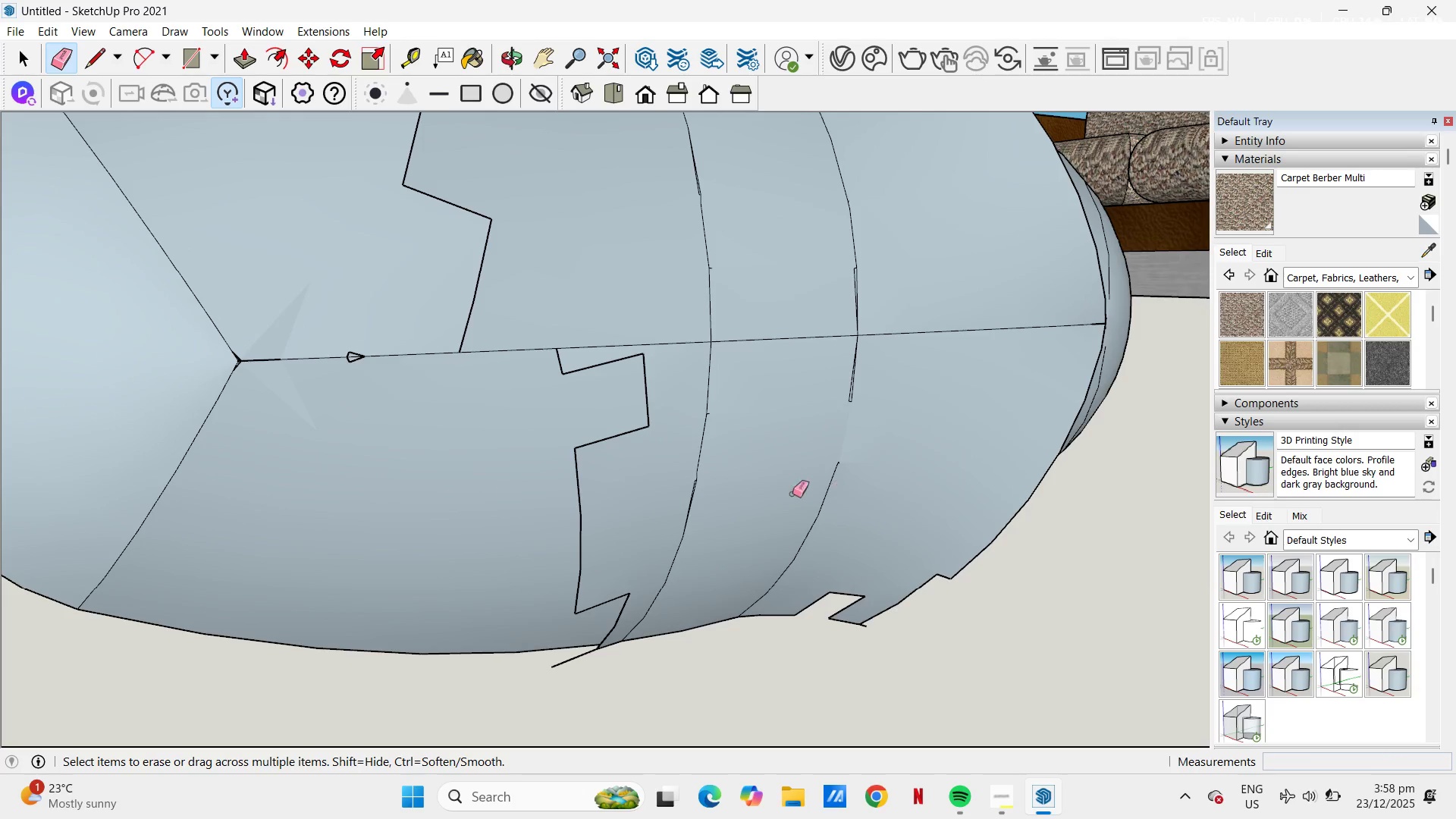 
left_click_drag(start_coordinate=[795, 494], to_coordinate=[639, 385])
 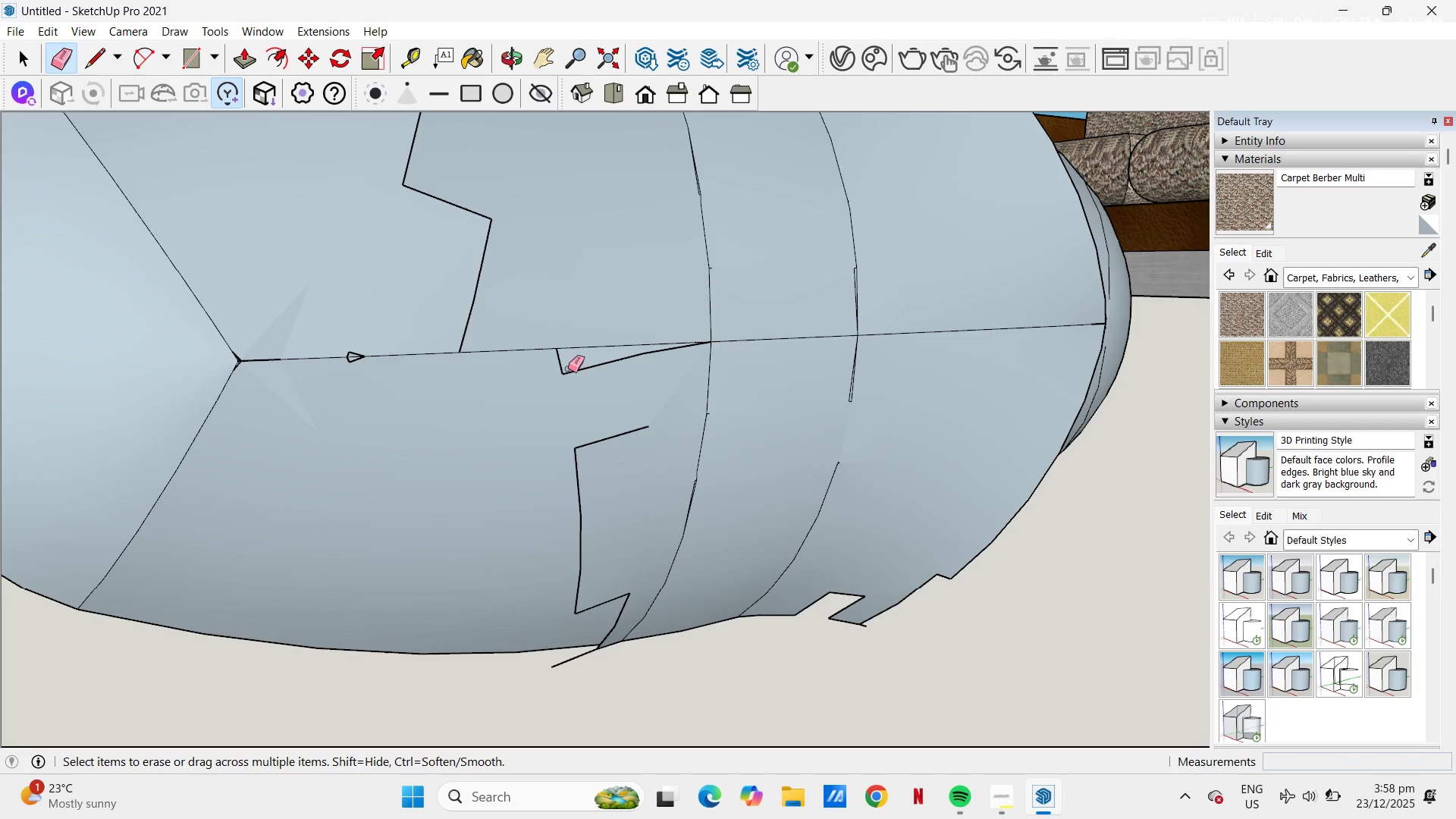 
left_click_drag(start_coordinate=[568, 369], to_coordinate=[551, 381])
 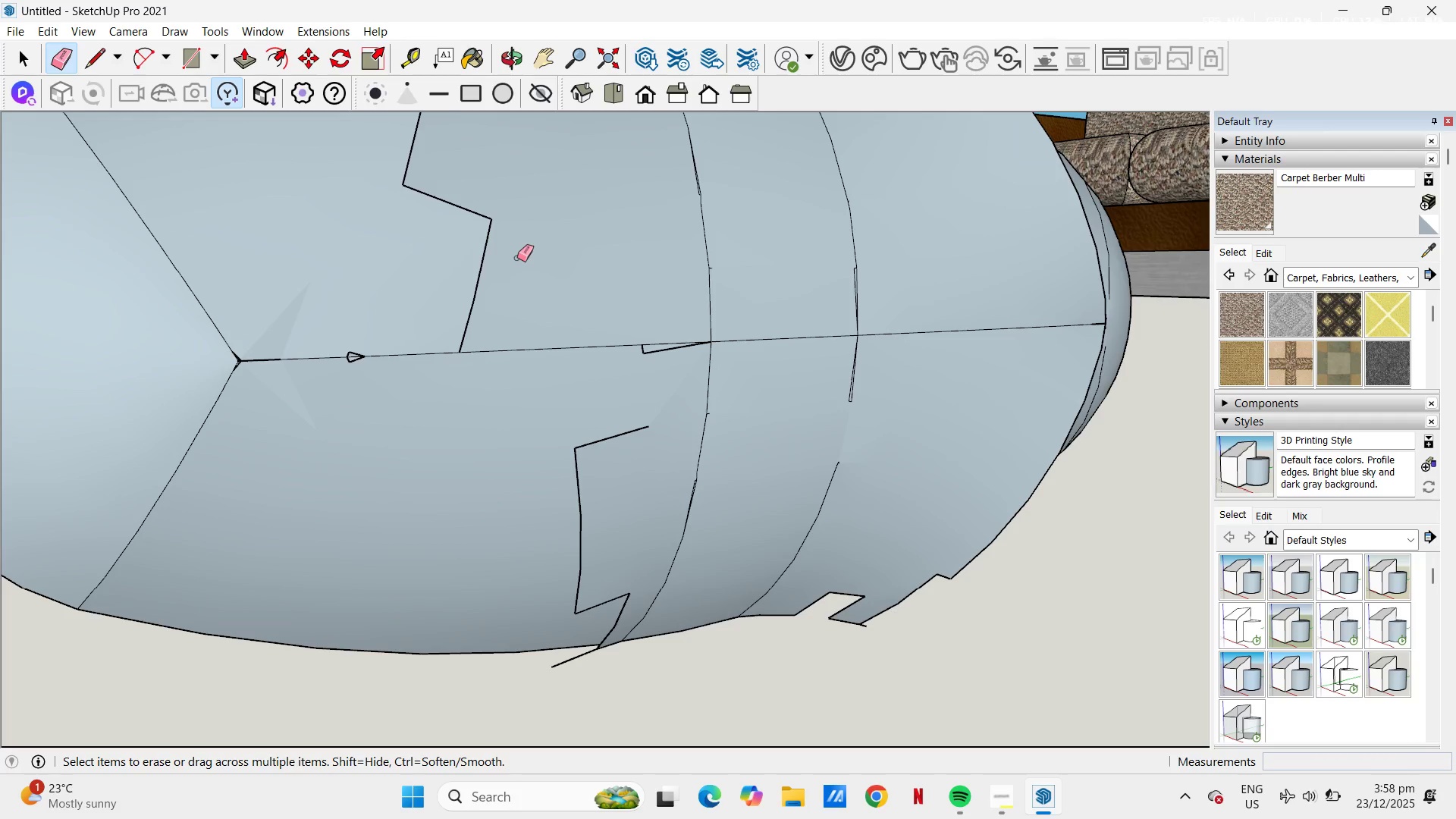 
left_click_drag(start_coordinate=[516, 256], to_coordinate=[369, 174])
 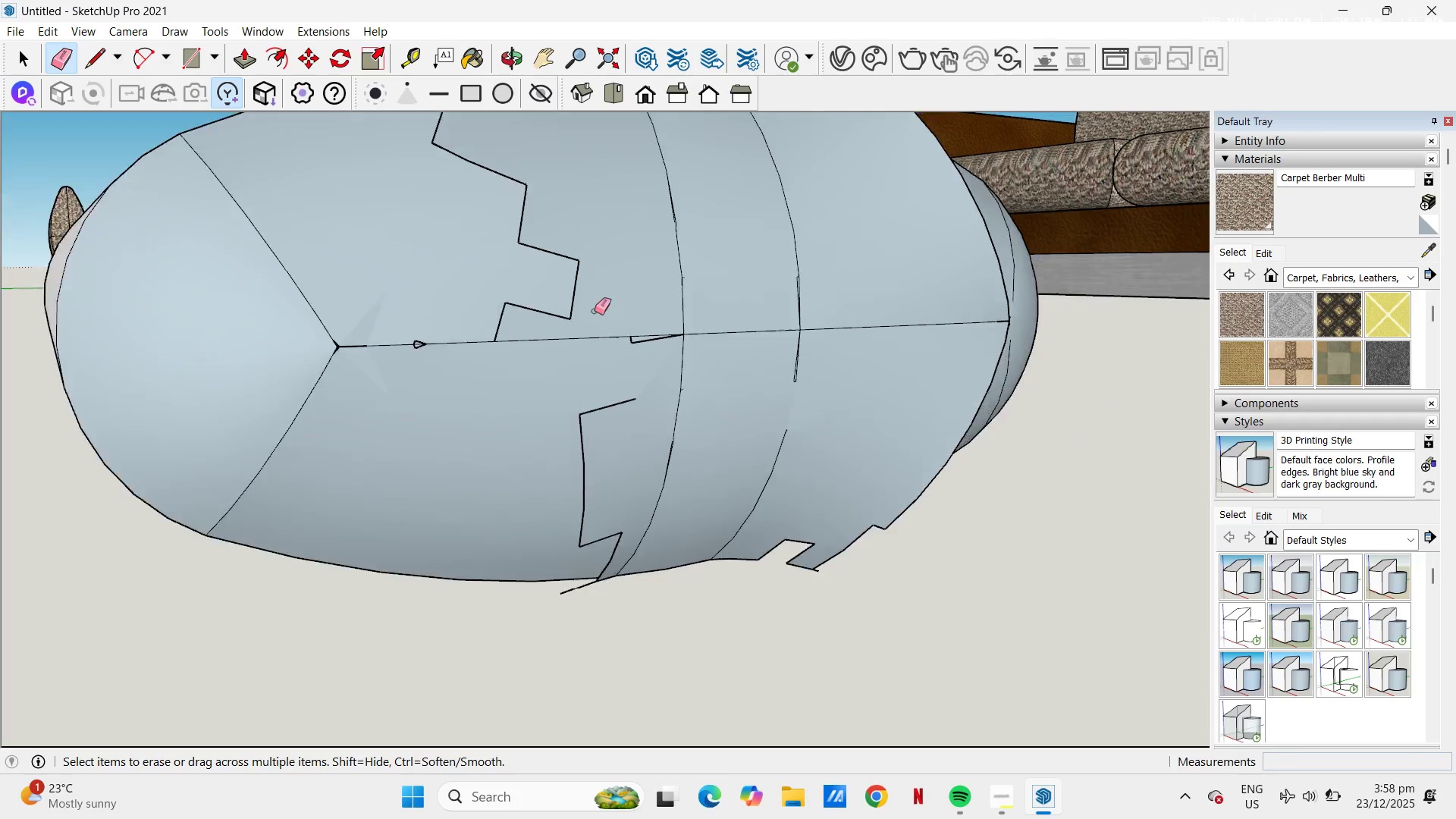 
scroll: coordinate [615, 239], scroll_direction: down, amount: 8.0
 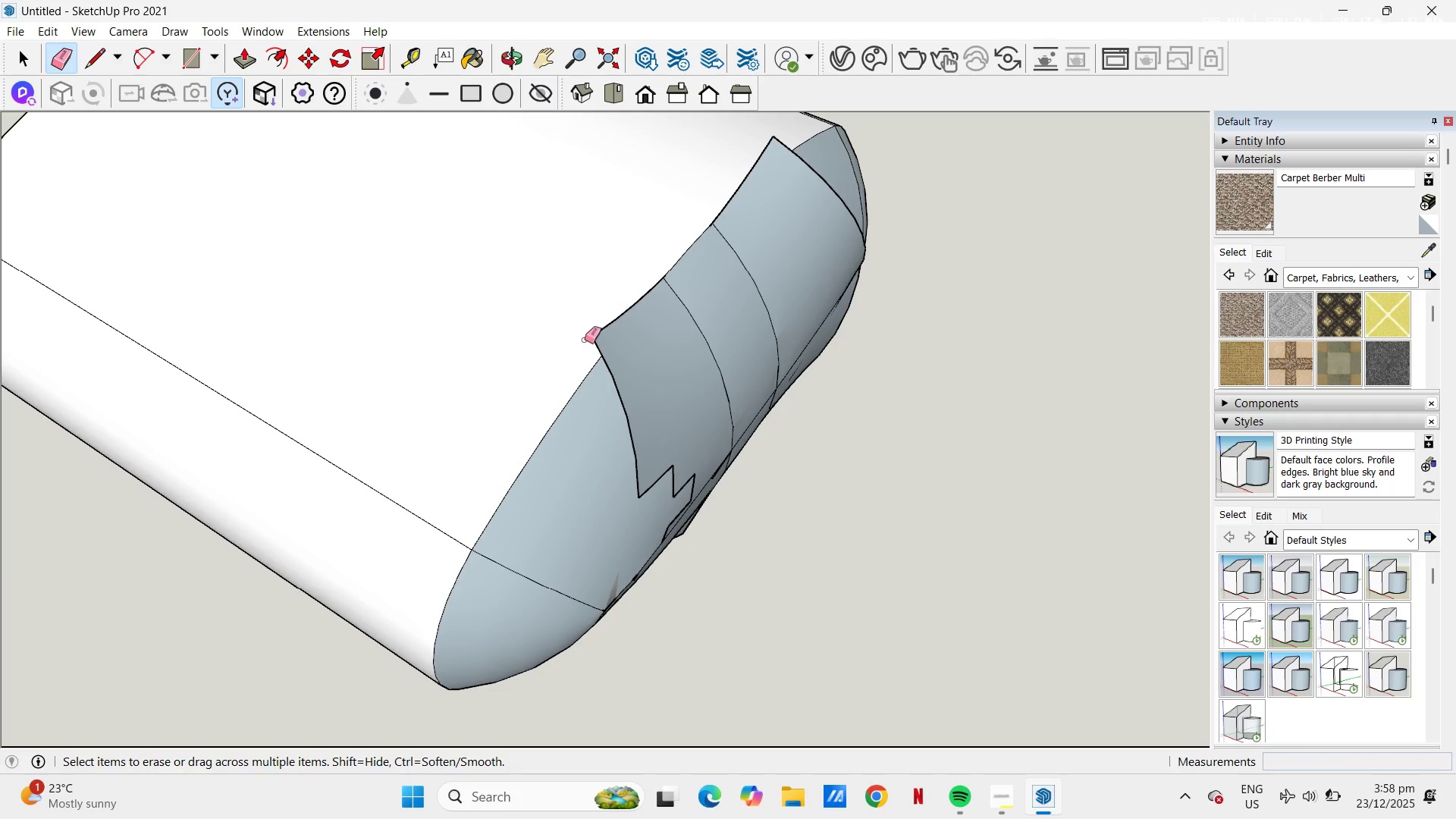 
left_click_drag(start_coordinate=[595, 338], to_coordinate=[598, 328])
 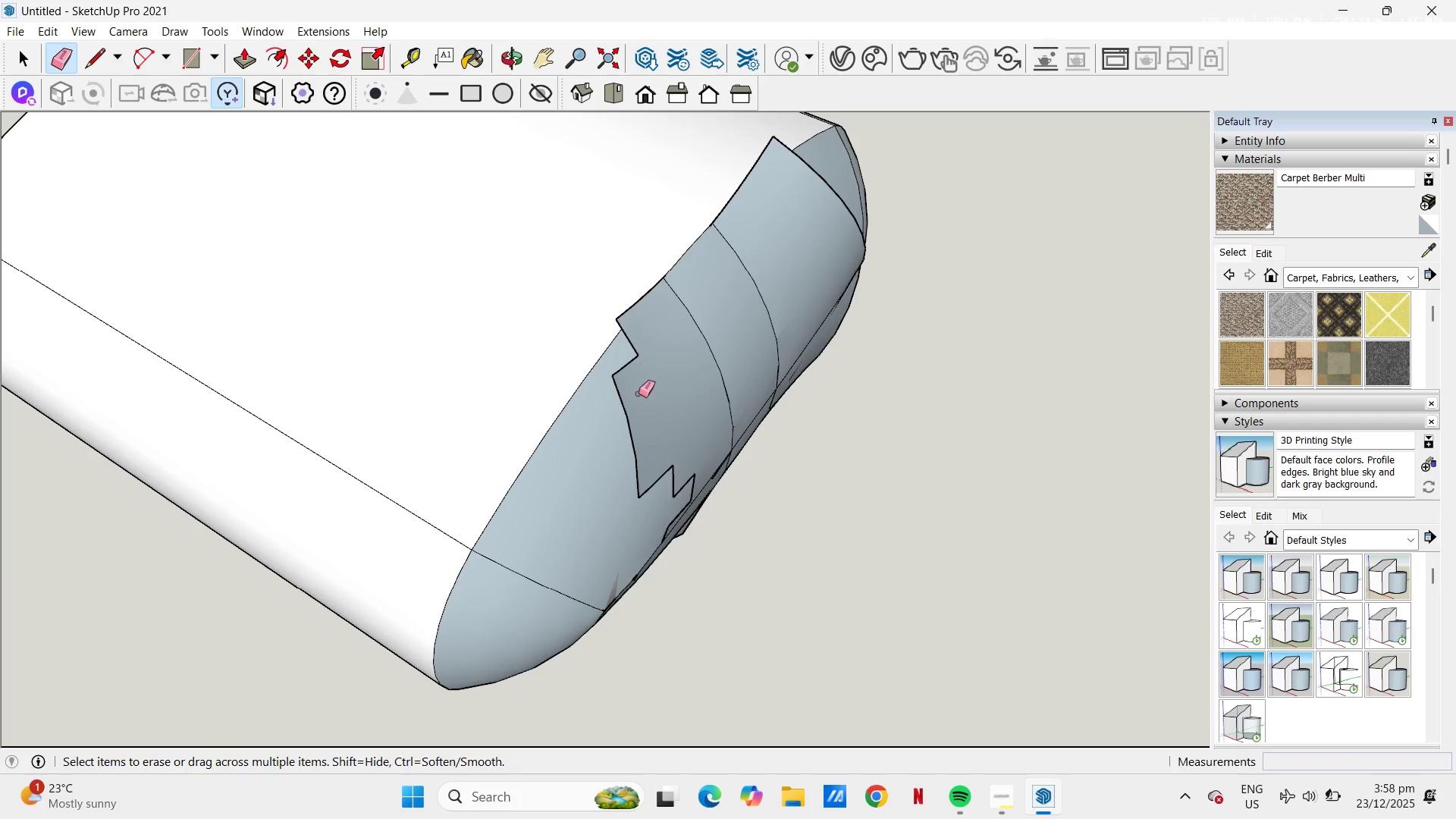 
left_click_drag(start_coordinate=[640, 397], to_coordinate=[655, 340])
 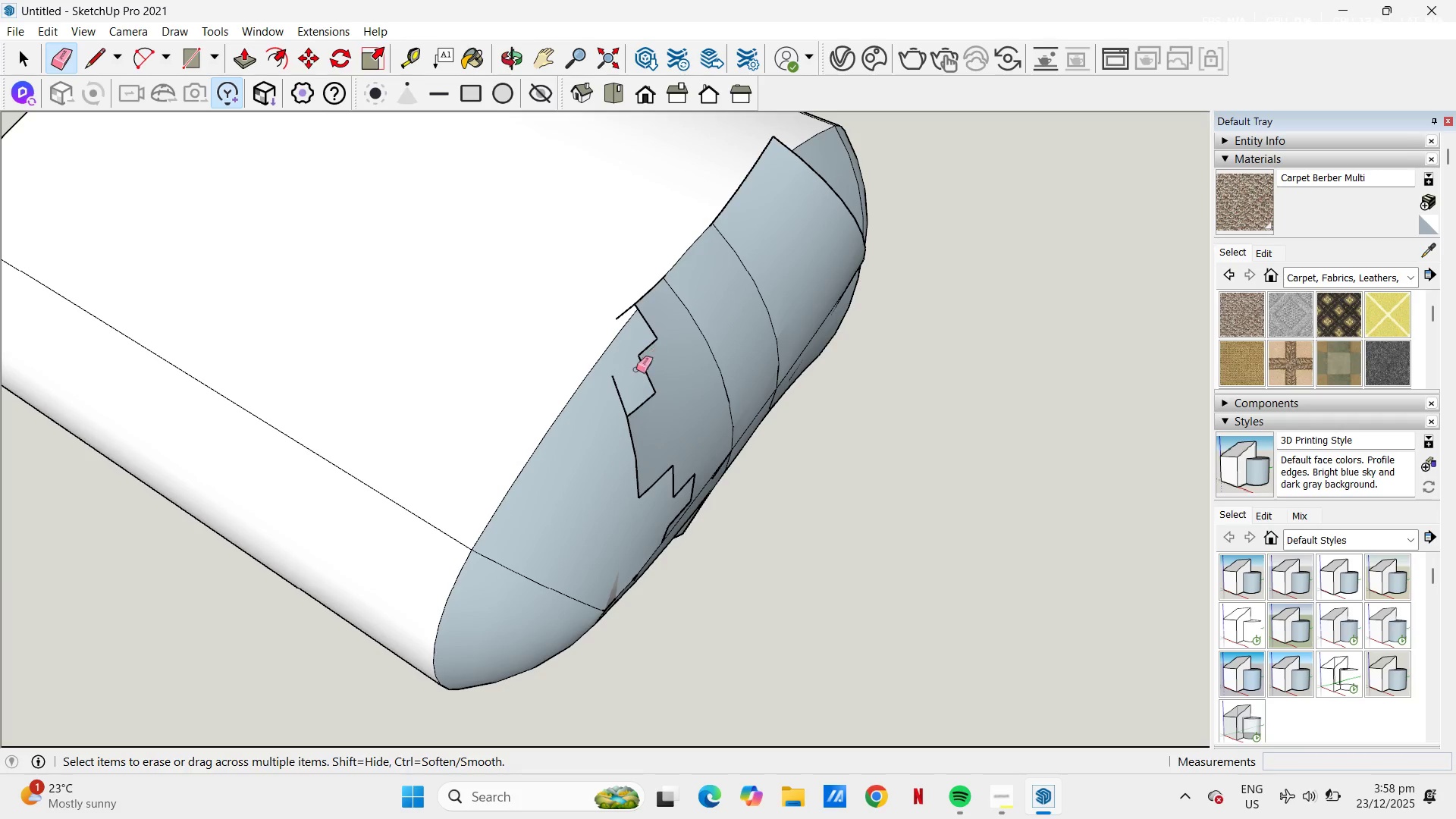 
left_click_drag(start_coordinate=[635, 374], to_coordinate=[623, 374])
 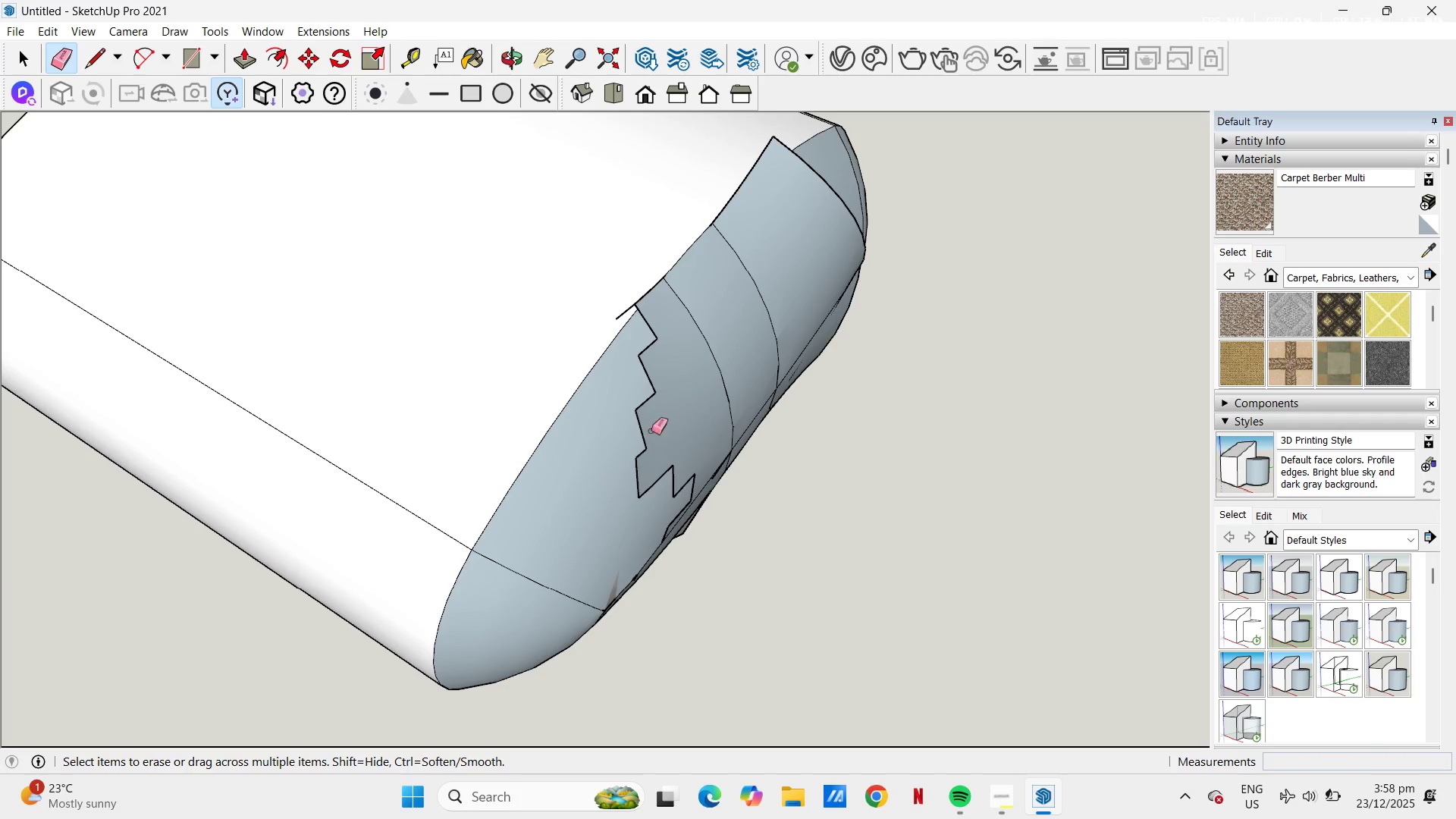 
left_click_drag(start_coordinate=[664, 370], to_coordinate=[690, 472])
 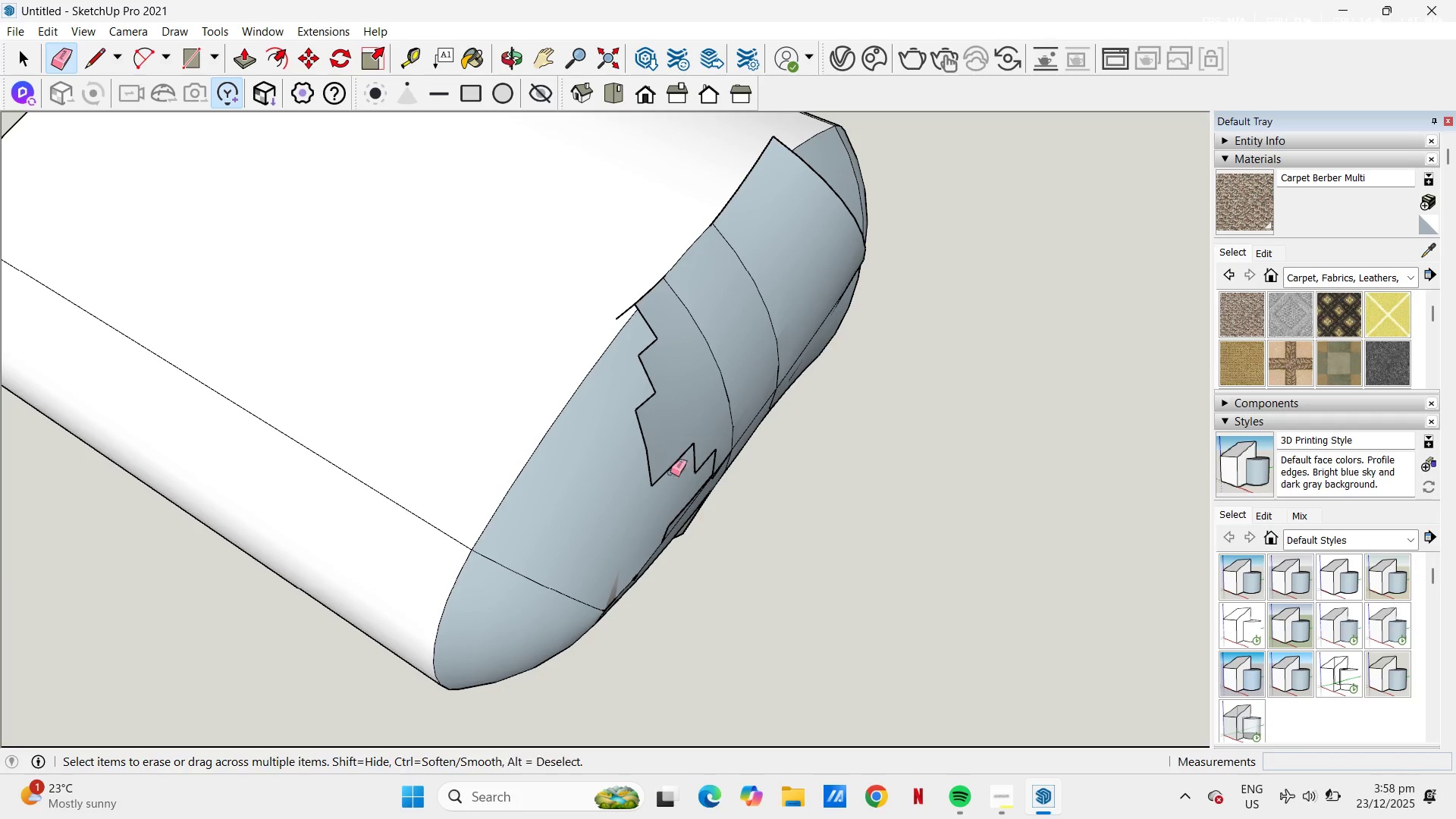 
left_click_drag(start_coordinate=[673, 474], to_coordinate=[652, 438])
 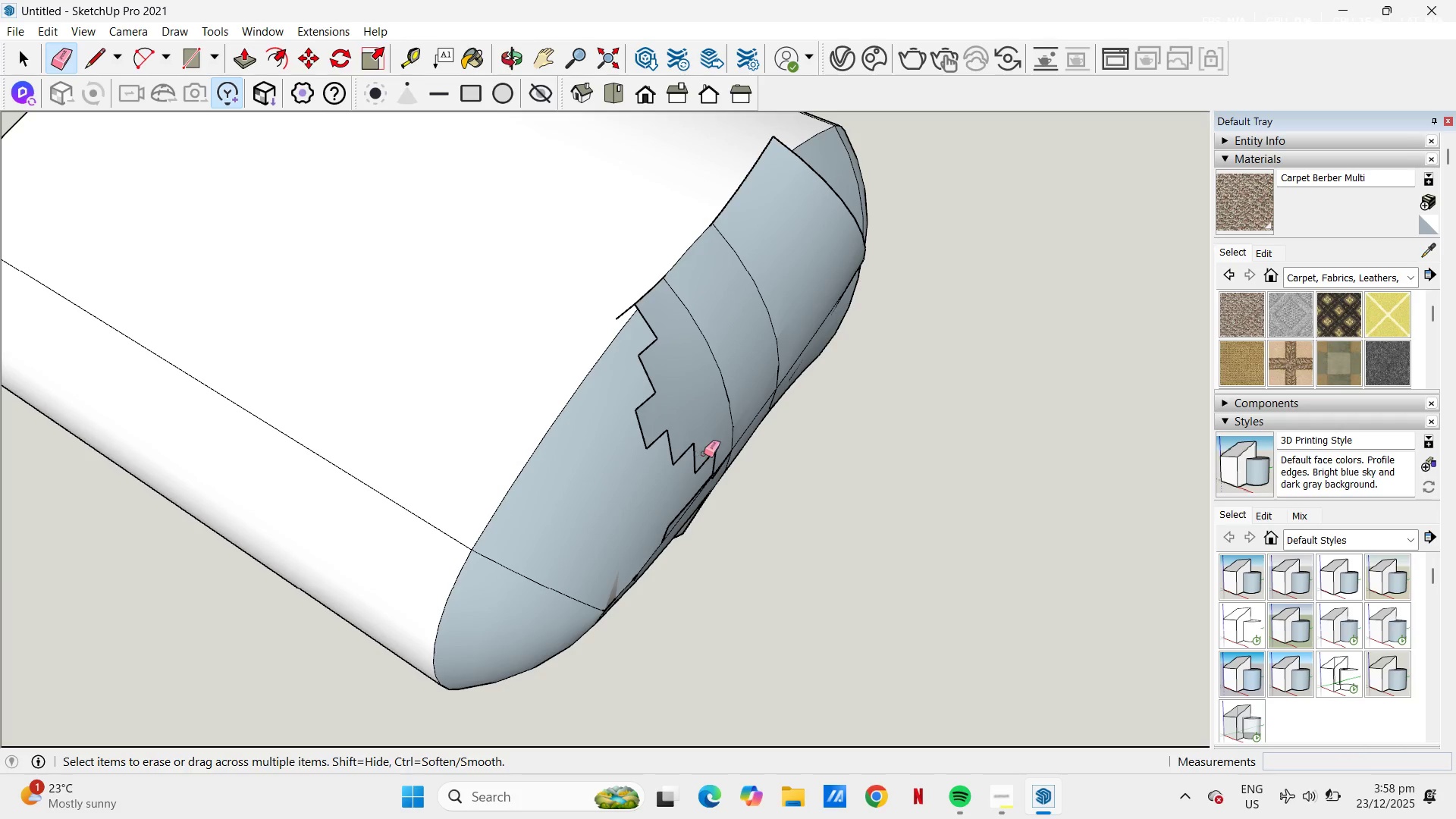 
left_click_drag(start_coordinate=[703, 453], to_coordinate=[653, 327])
 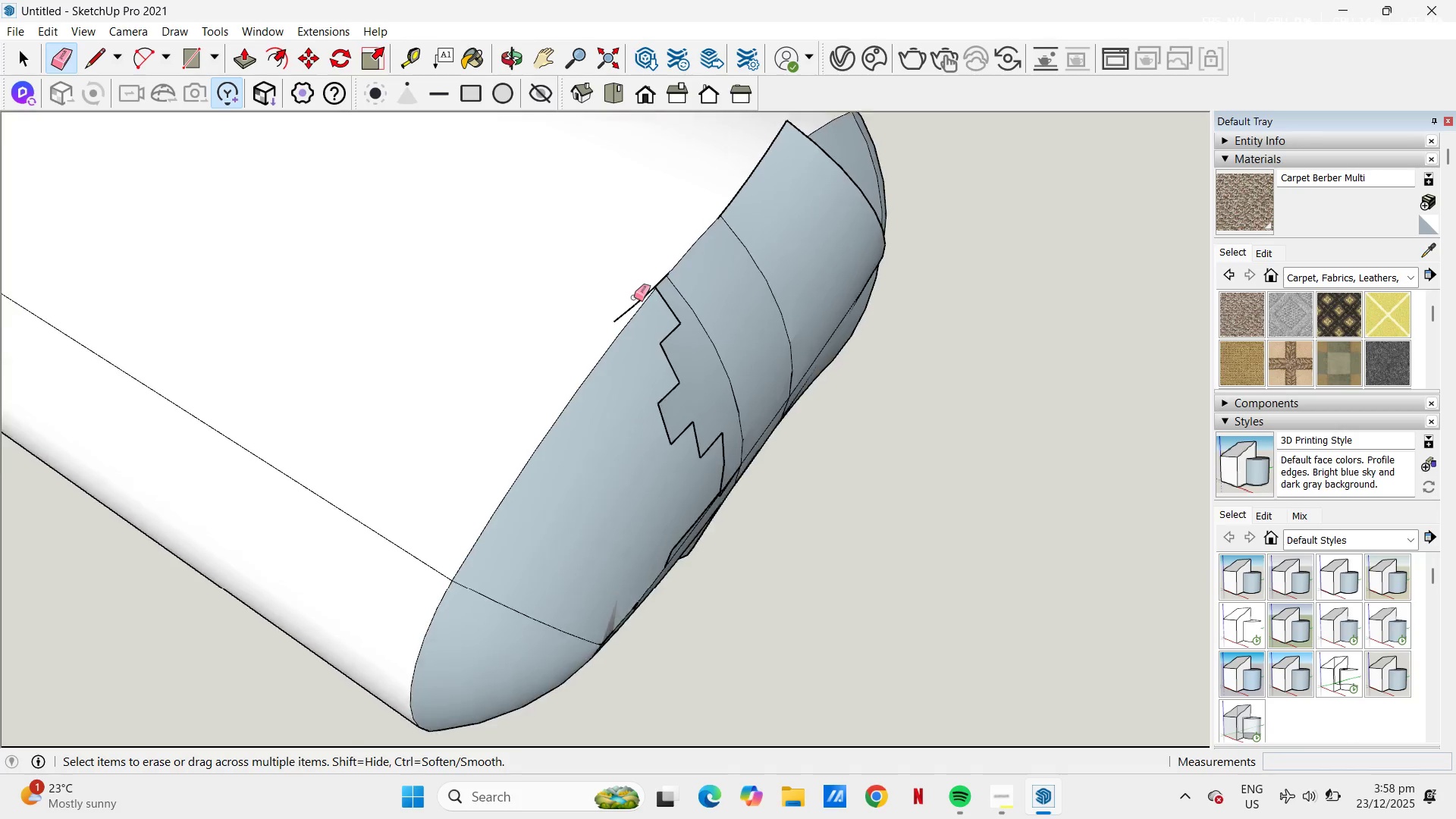 
left_click_drag(start_coordinate=[622, 319], to_coordinate=[613, 319])
 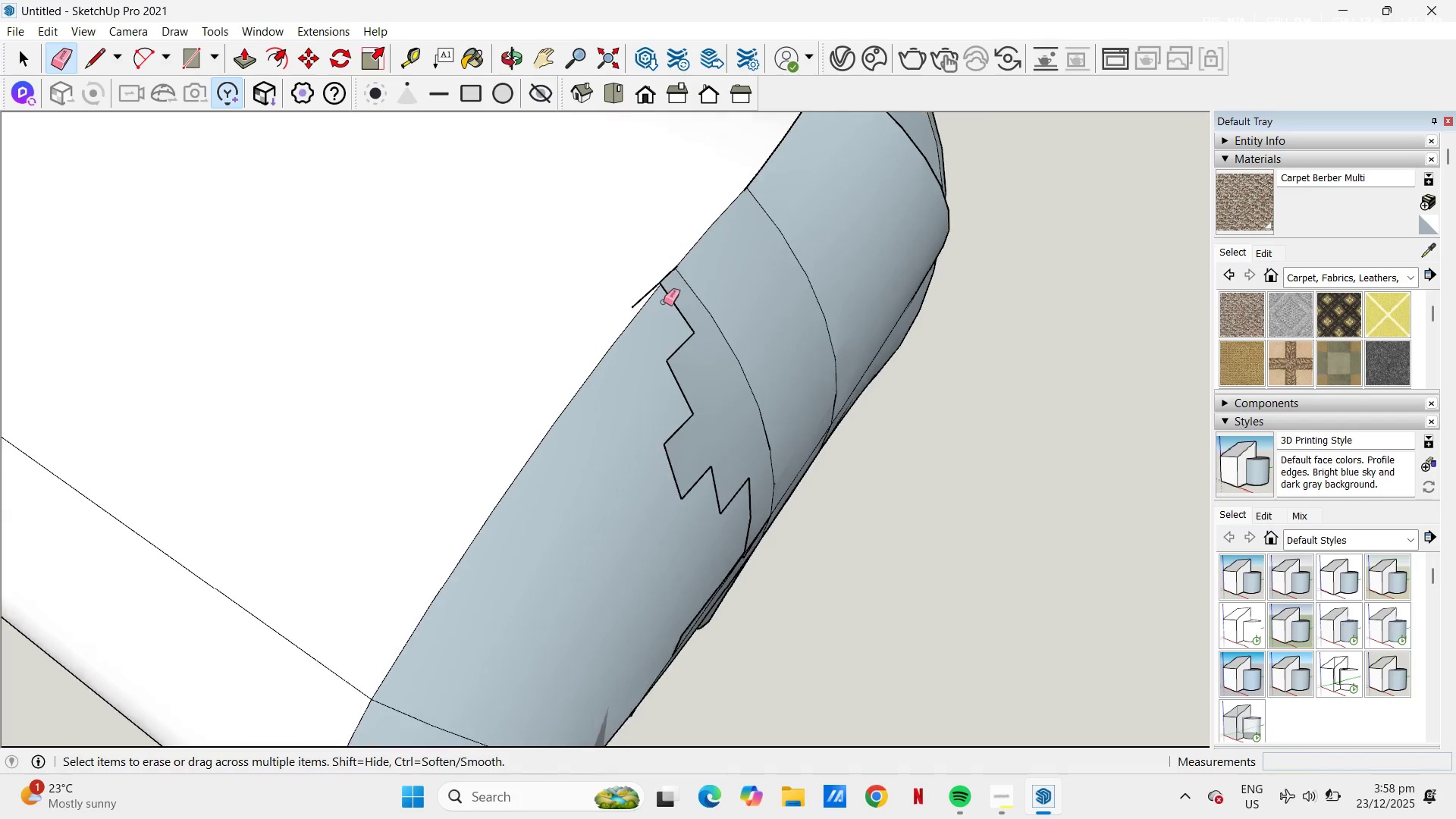 
scroll: coordinate [664, 301], scroll_direction: up, amount: 6.0
 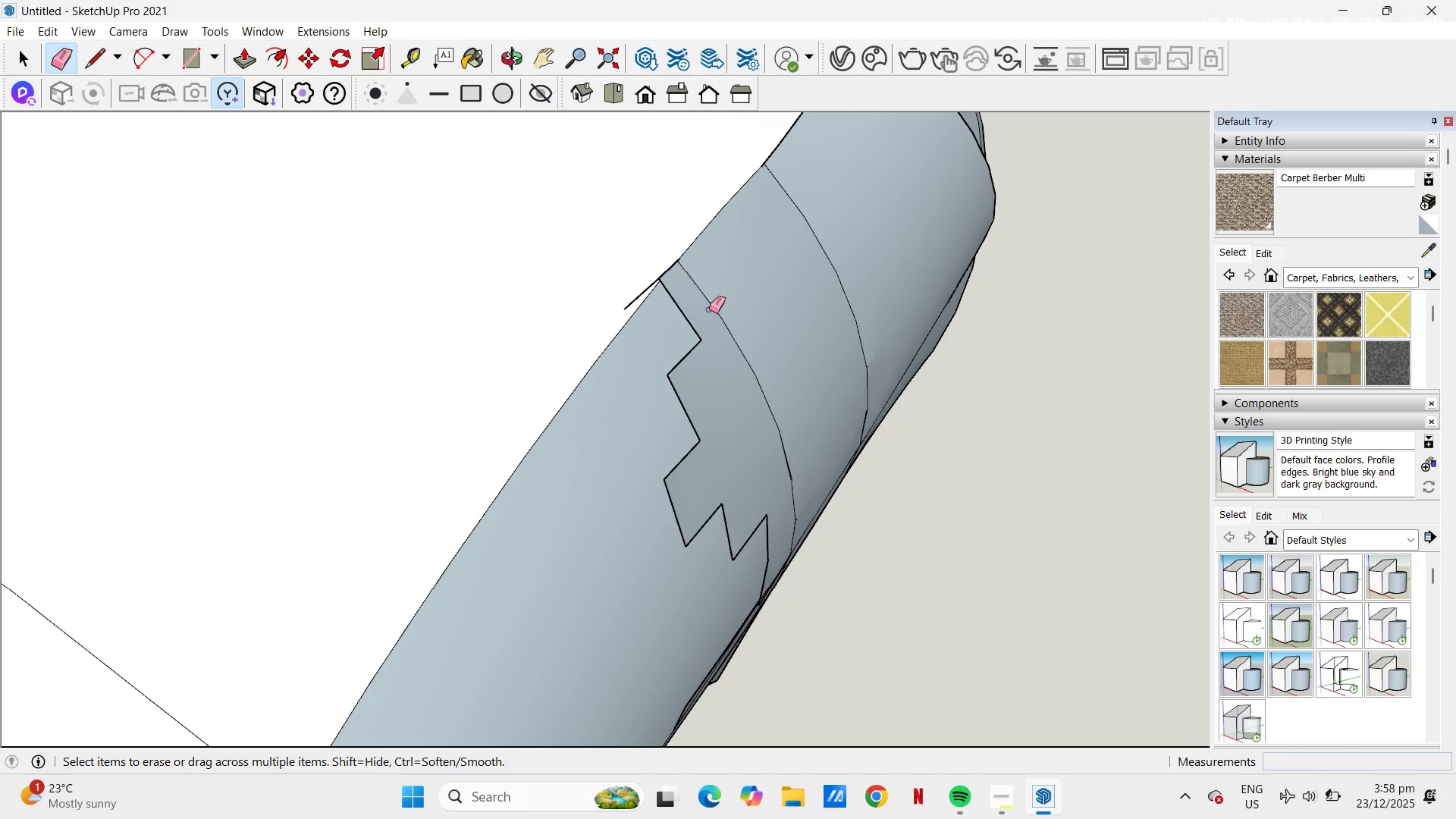 
left_click_drag(start_coordinate=[689, 319], to_coordinate=[768, 536])
 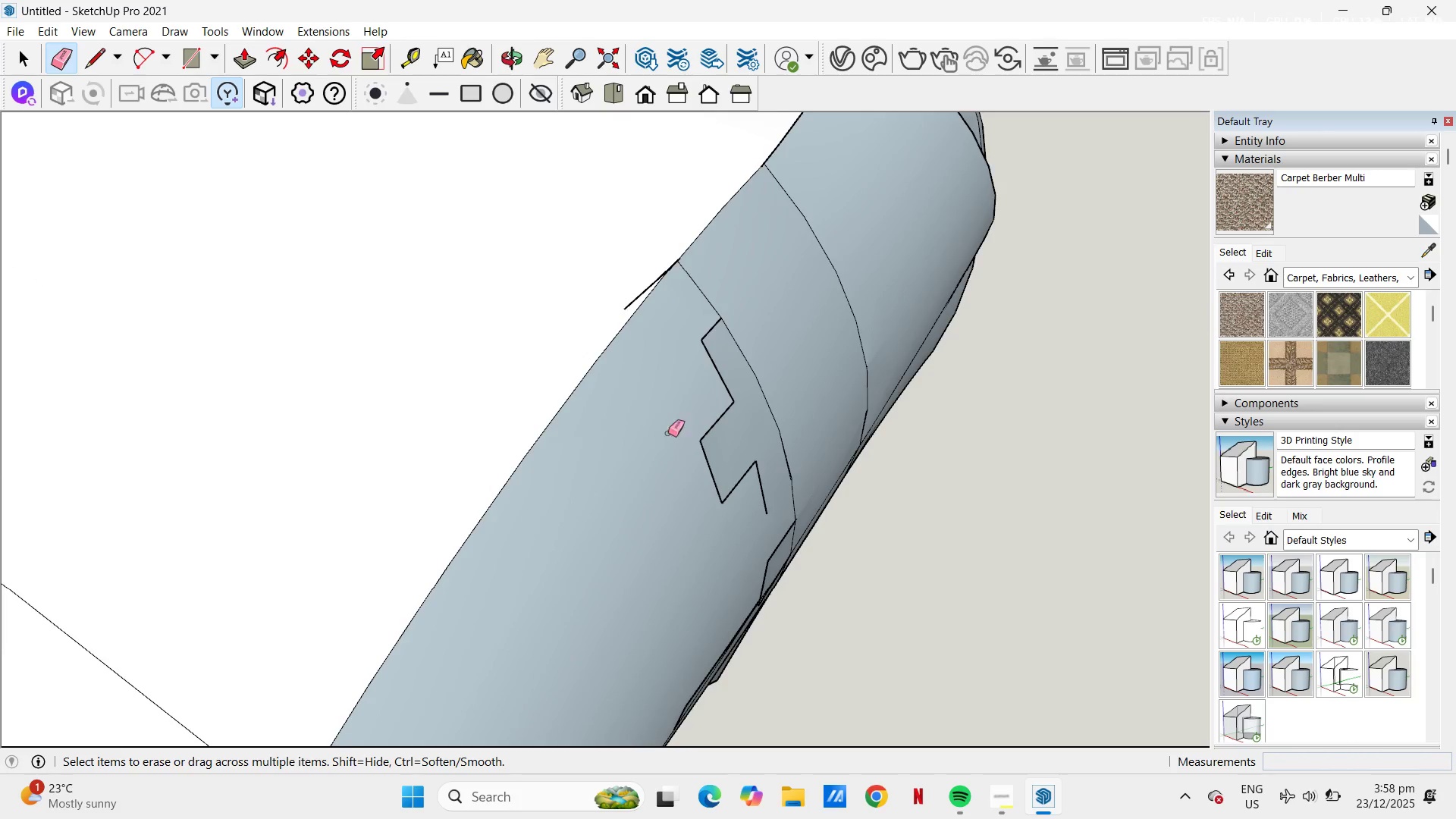 
scroll: coordinate [678, 429], scroll_direction: down, amount: 2.0
 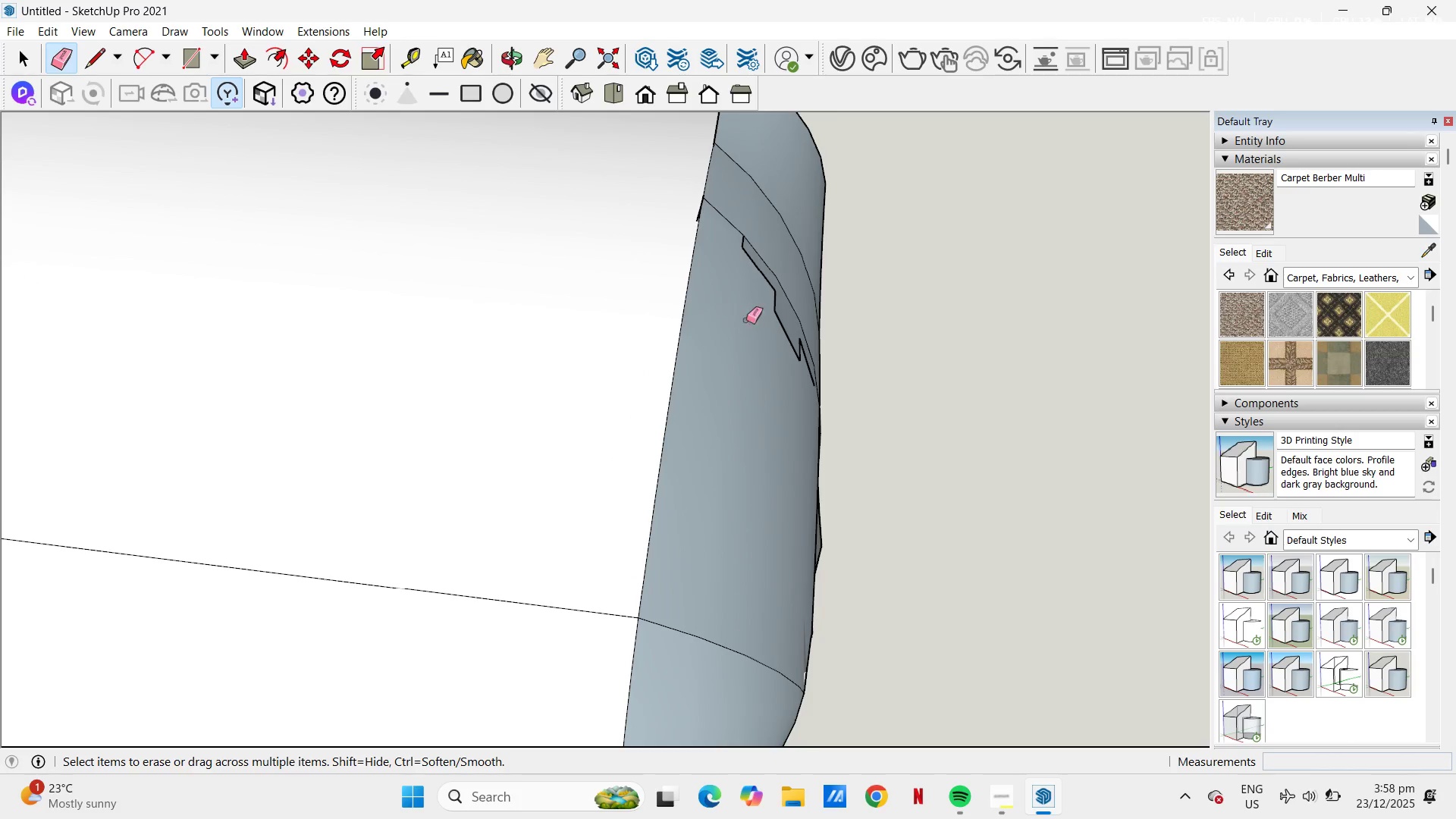 
left_click_drag(start_coordinate=[761, 324], to_coordinate=[790, 340])
 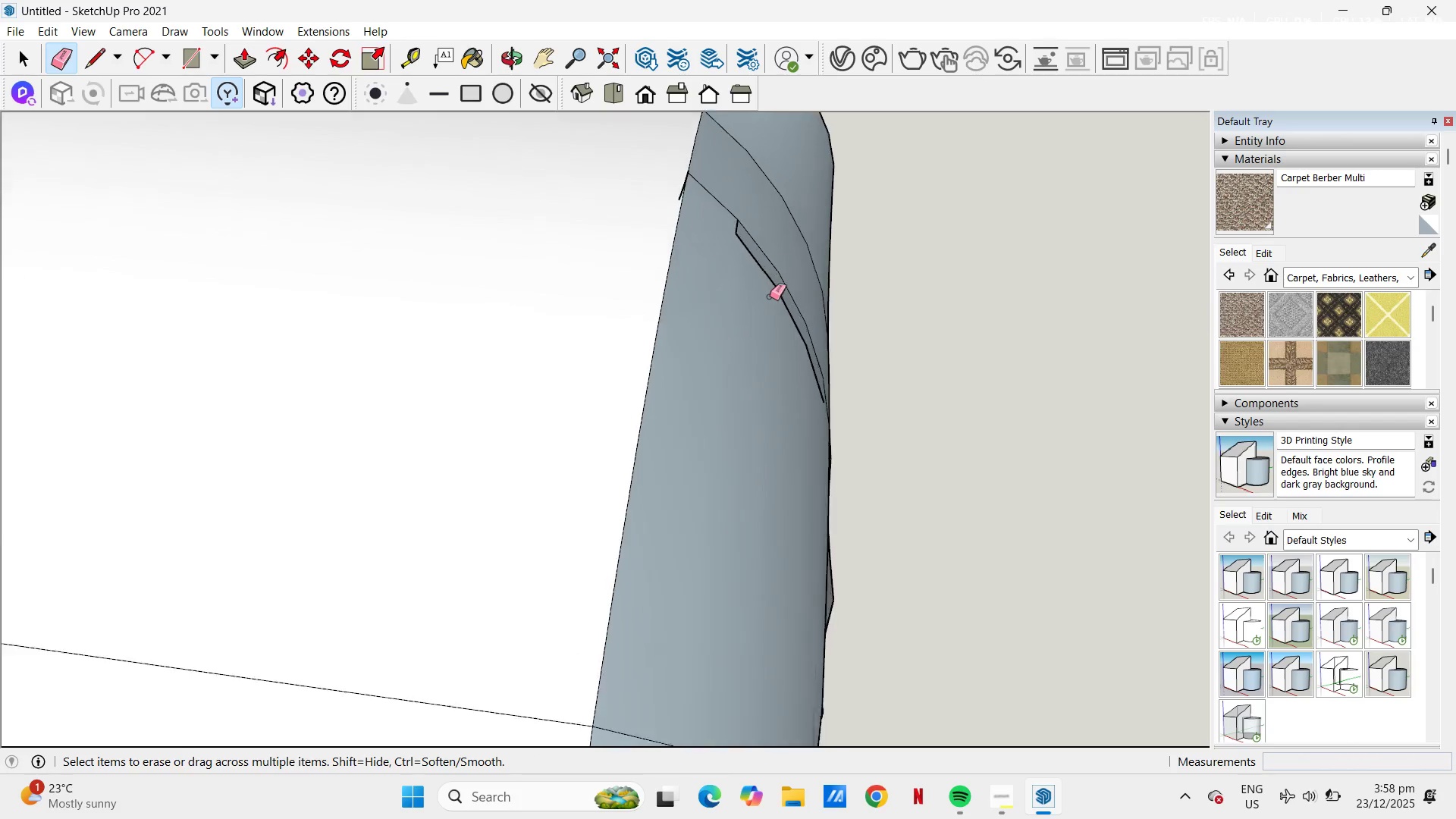 
scroll: coordinate [770, 293], scroll_direction: up, amount: 4.0
 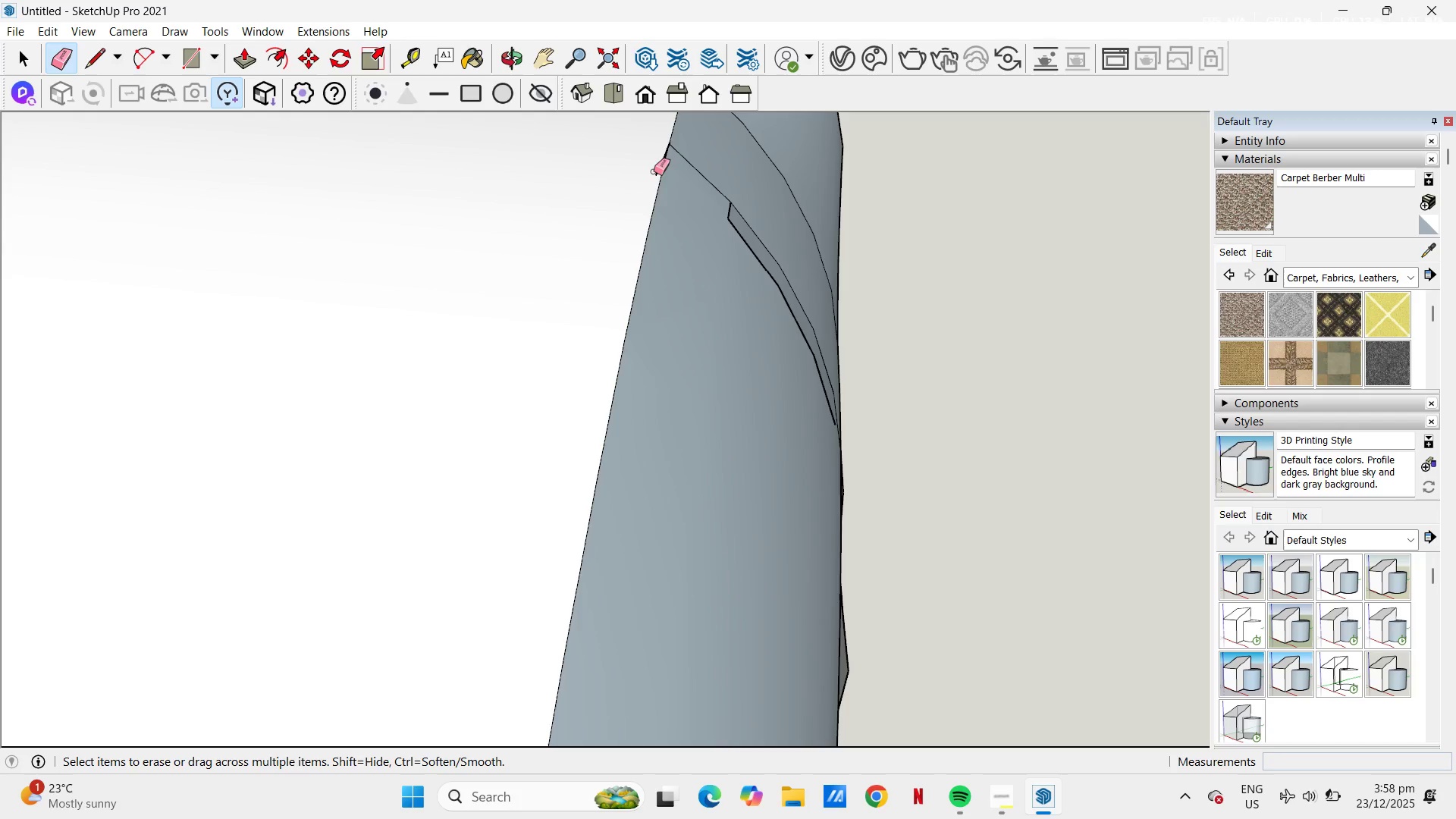 
left_click([654, 173])
 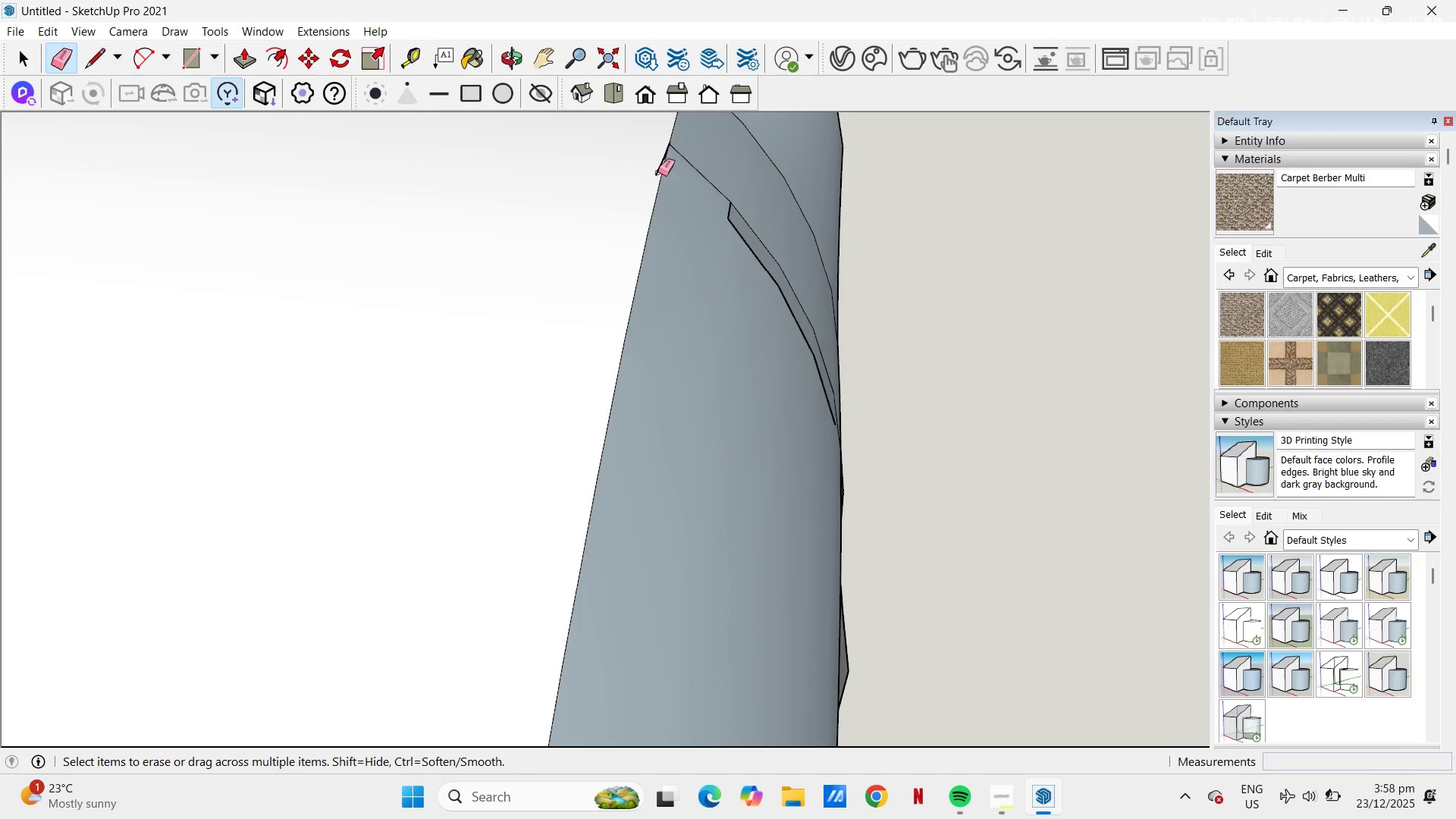 
left_click([658, 172])
 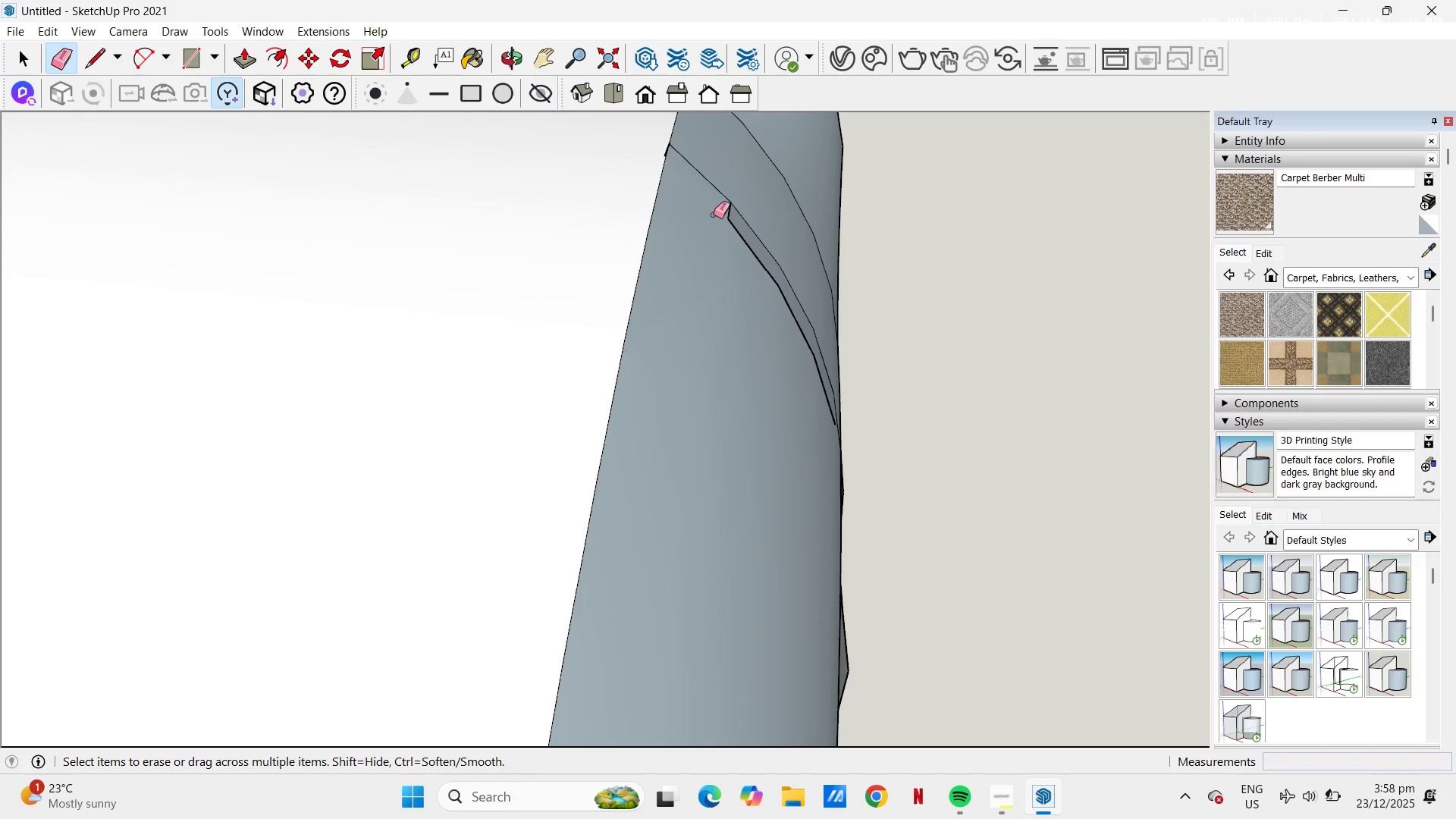 
left_click_drag(start_coordinate=[716, 214], to_coordinate=[732, 224])
 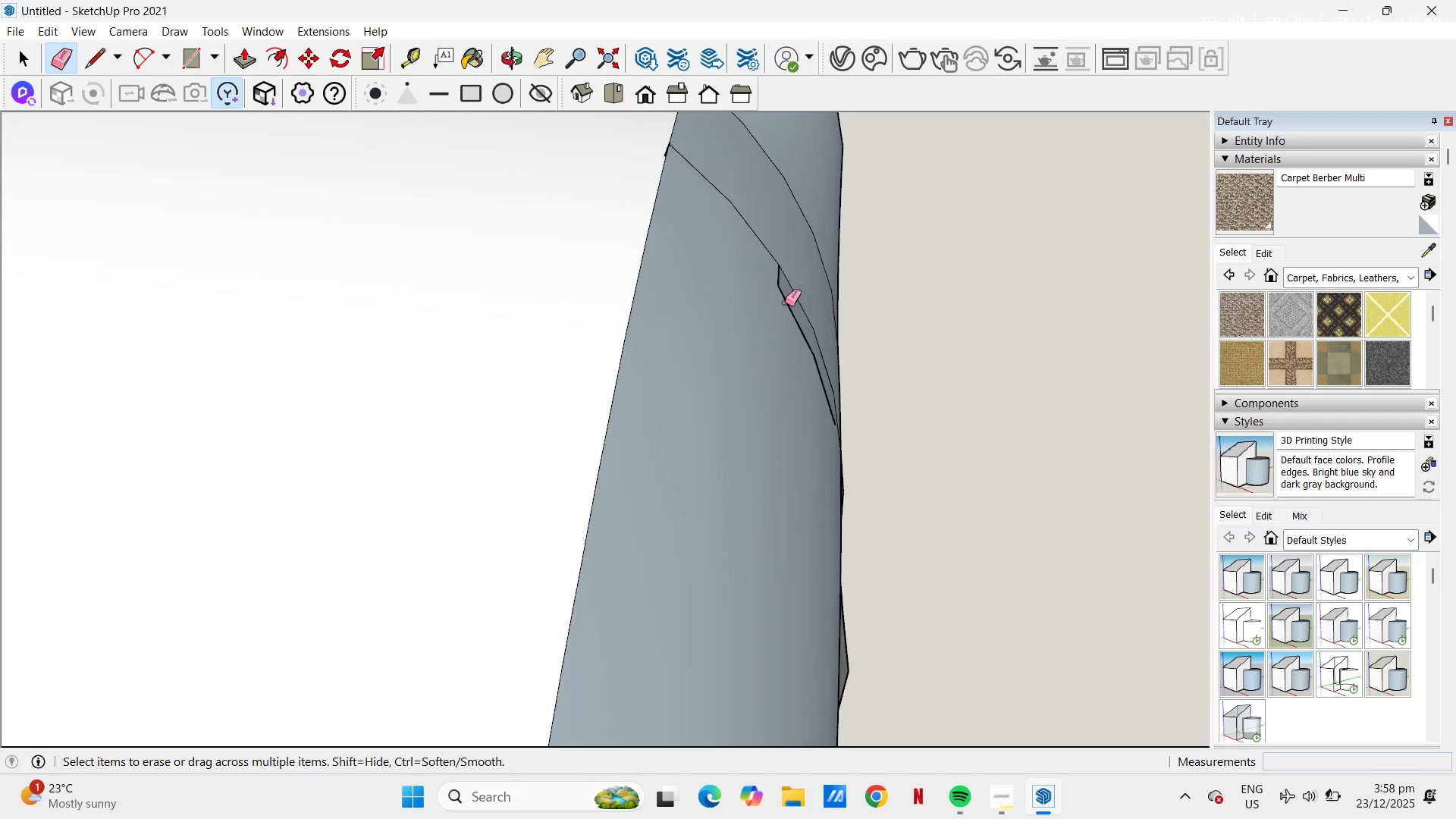 
left_click_drag(start_coordinate=[784, 301], to_coordinate=[774, 284])
 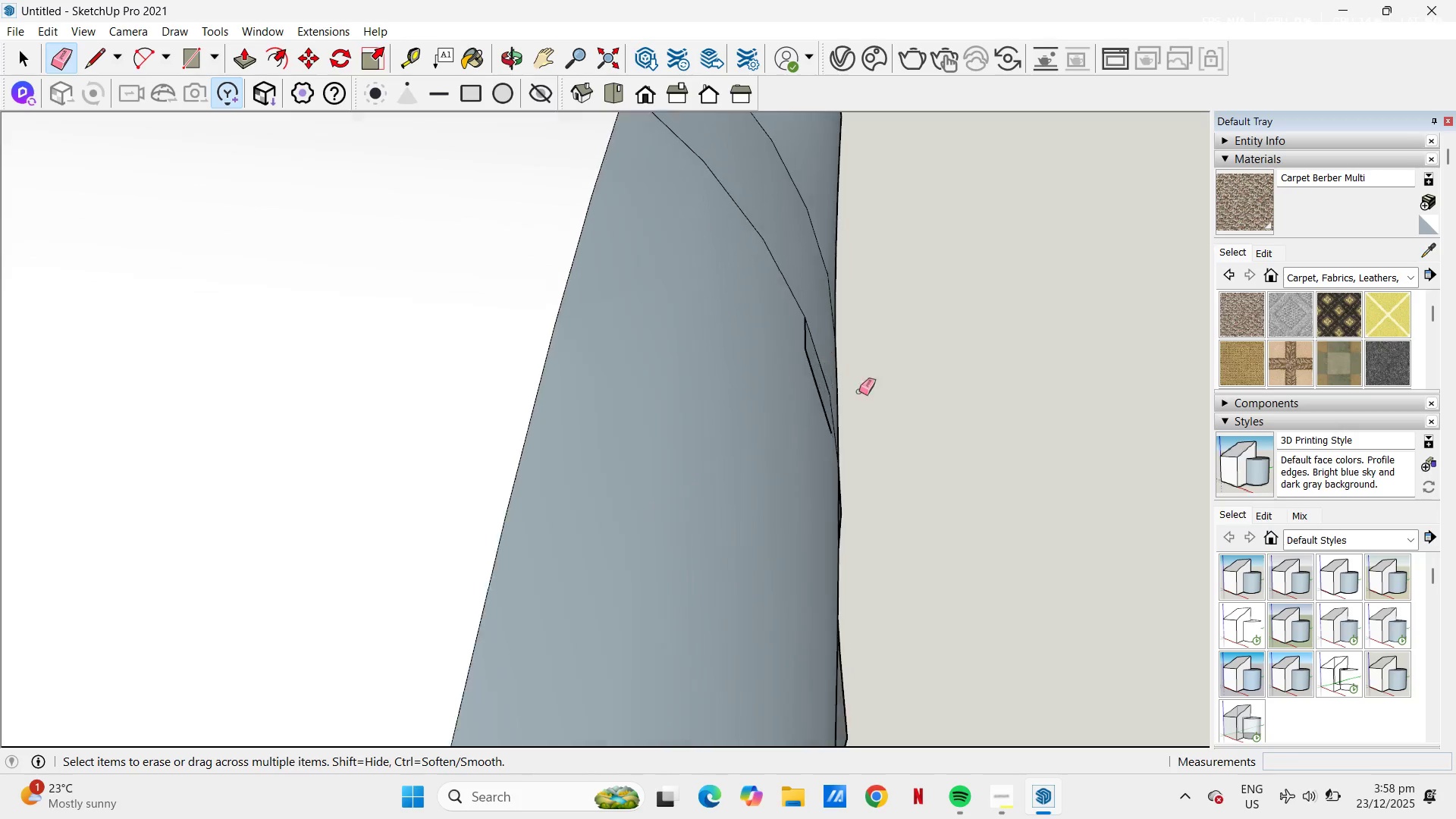 
scroll: coordinate [881, 406], scroll_direction: up, amount: 5.0
 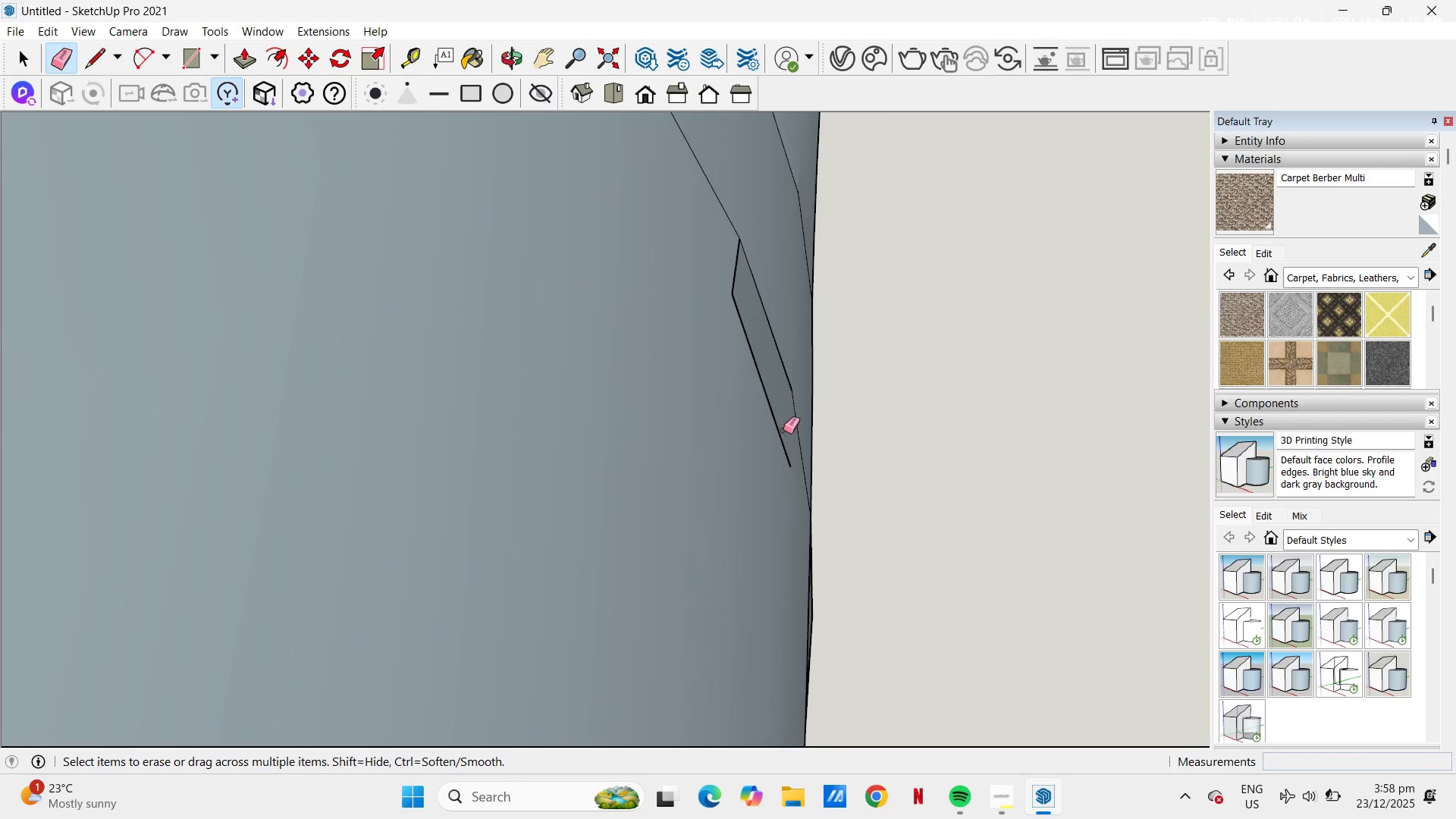 
left_click_drag(start_coordinate=[783, 428], to_coordinate=[736, 378])
 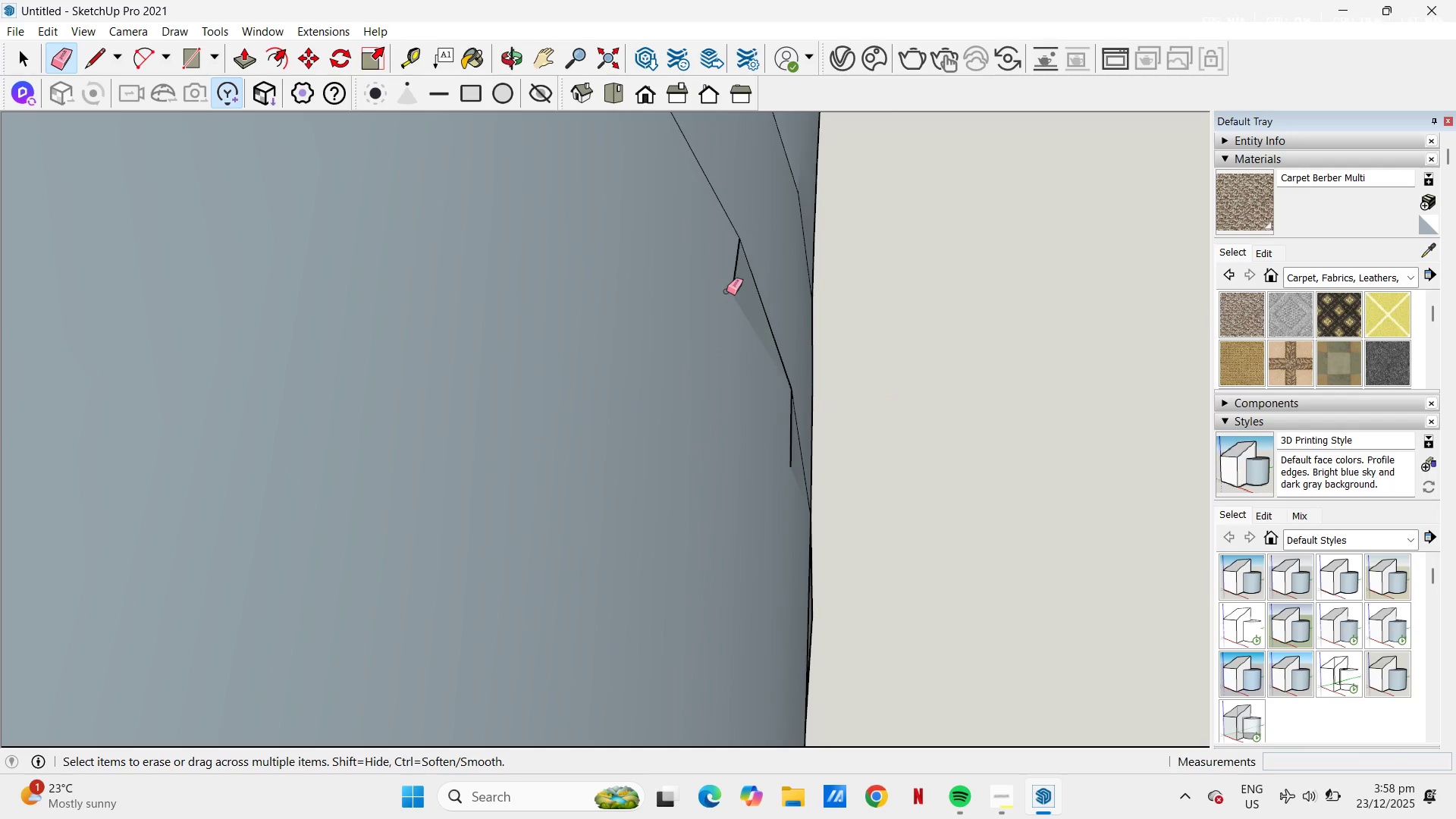 
left_click_drag(start_coordinate=[726, 291], to_coordinate=[734, 288])
 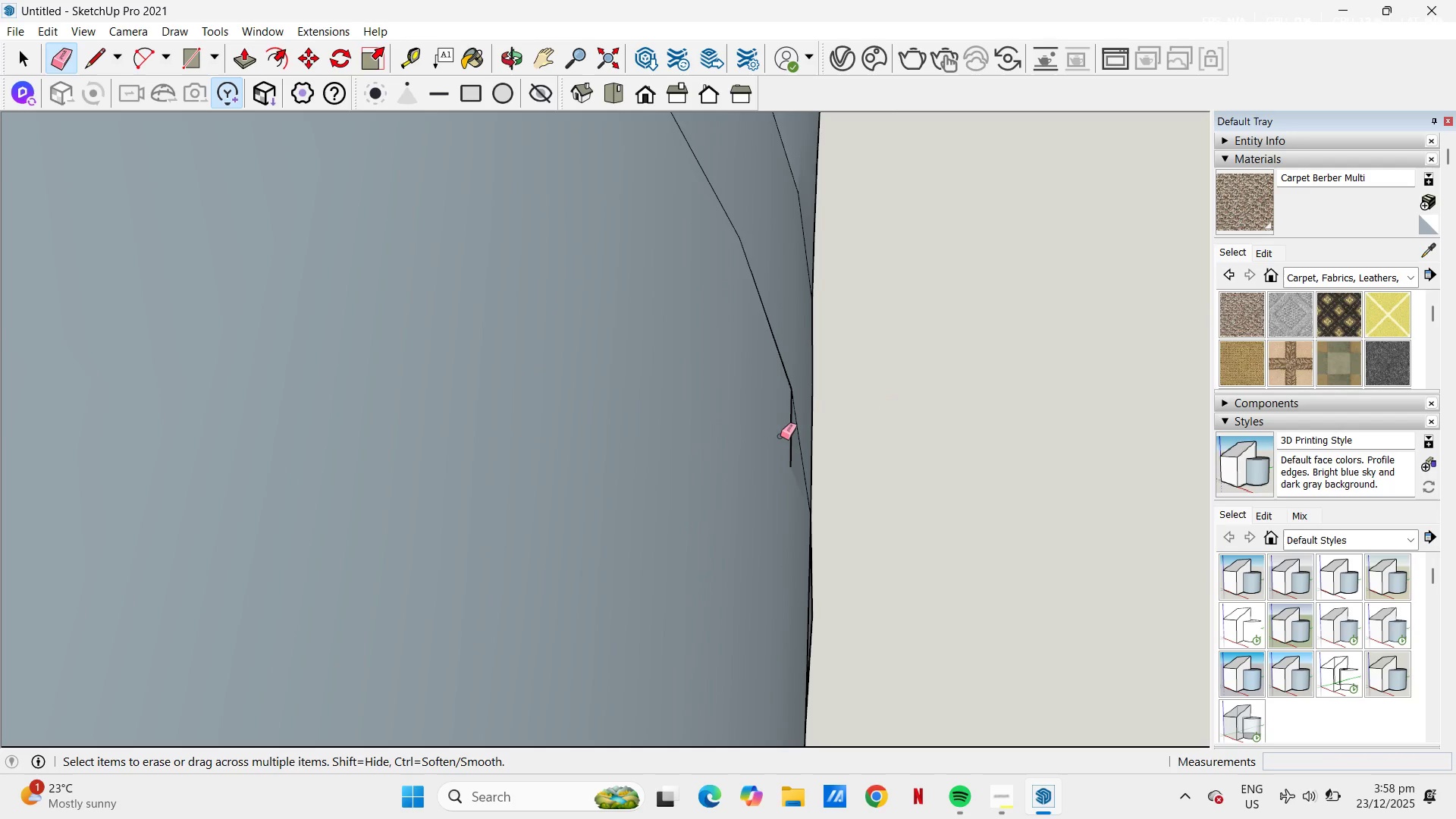 
left_click_drag(start_coordinate=[780, 438], to_coordinate=[788, 460])
 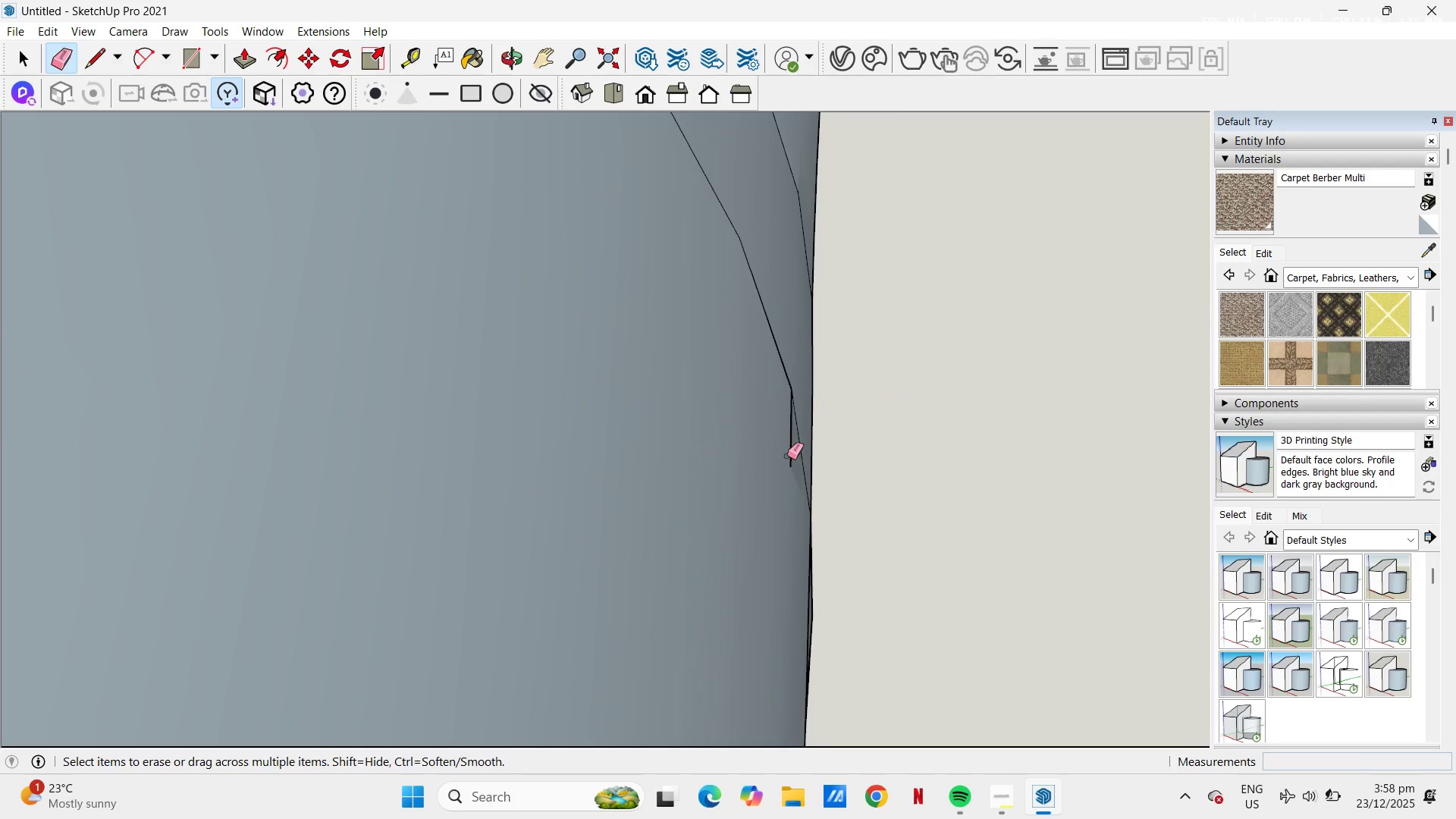 
left_click_drag(start_coordinate=[786, 455], to_coordinate=[792, 457])
 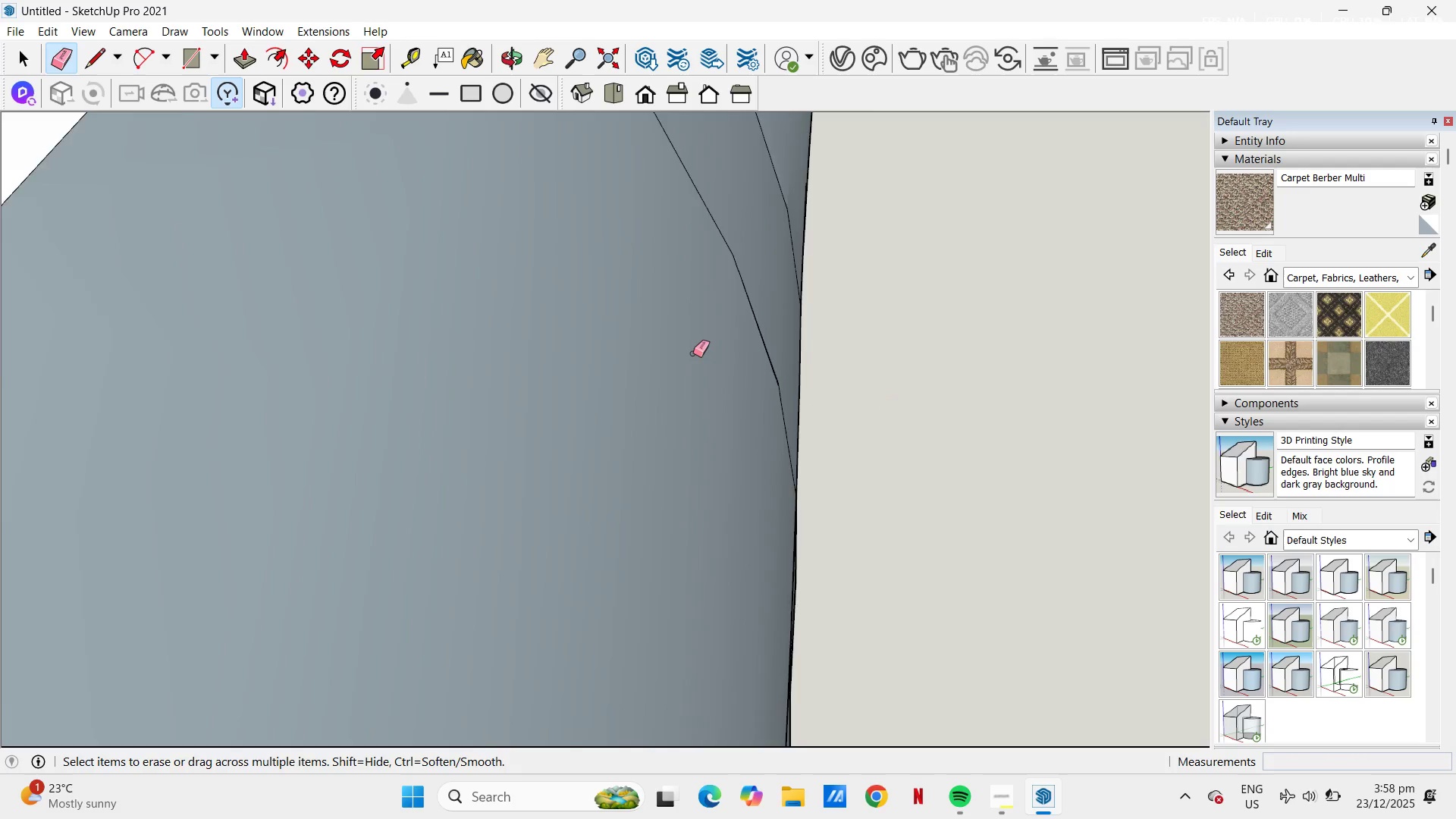 
scroll: coordinate [671, 399], scroll_direction: down, amount: 22.0
 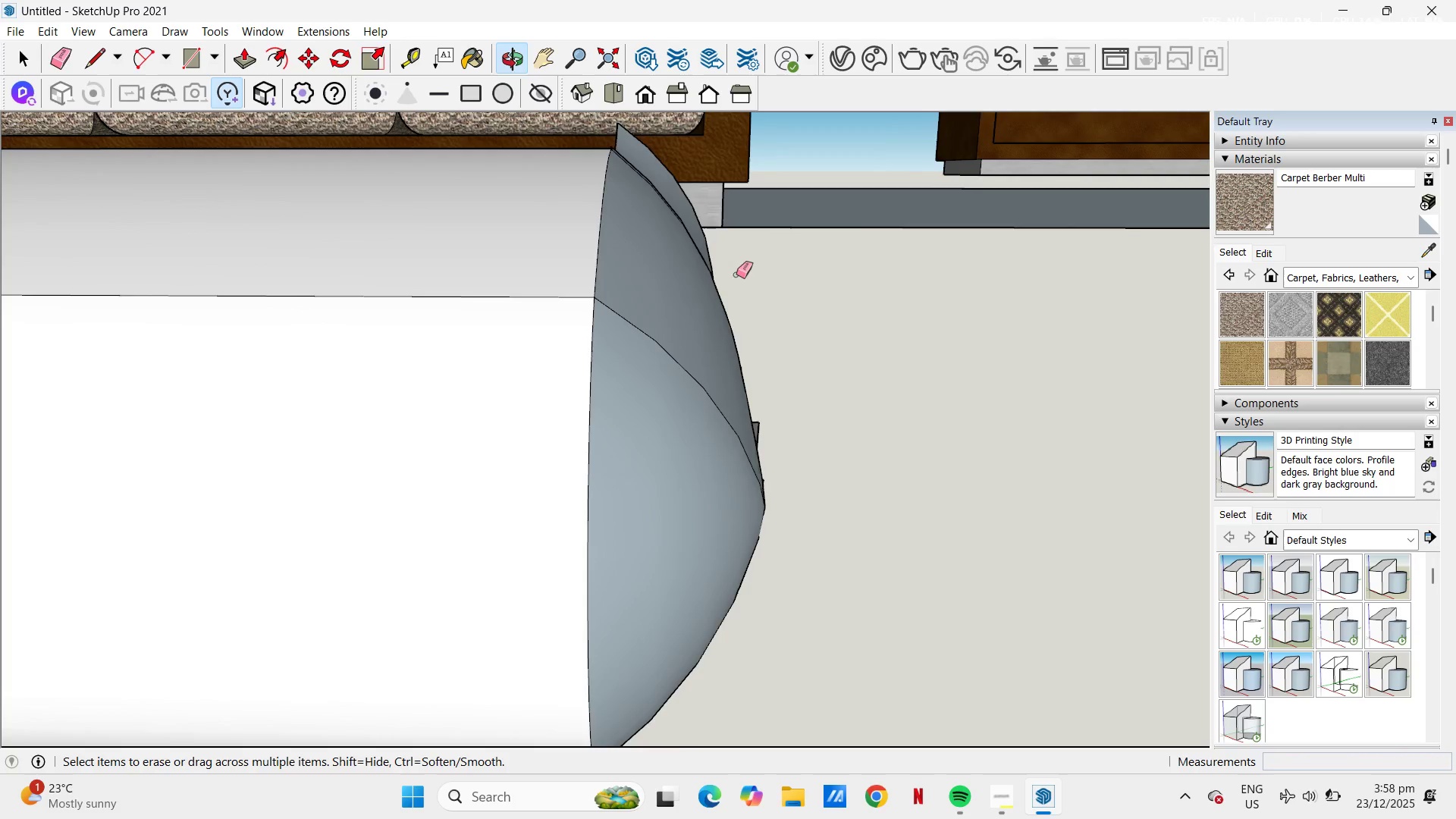 
left_click_drag(start_coordinate=[759, 444], to_coordinate=[760, 435])
 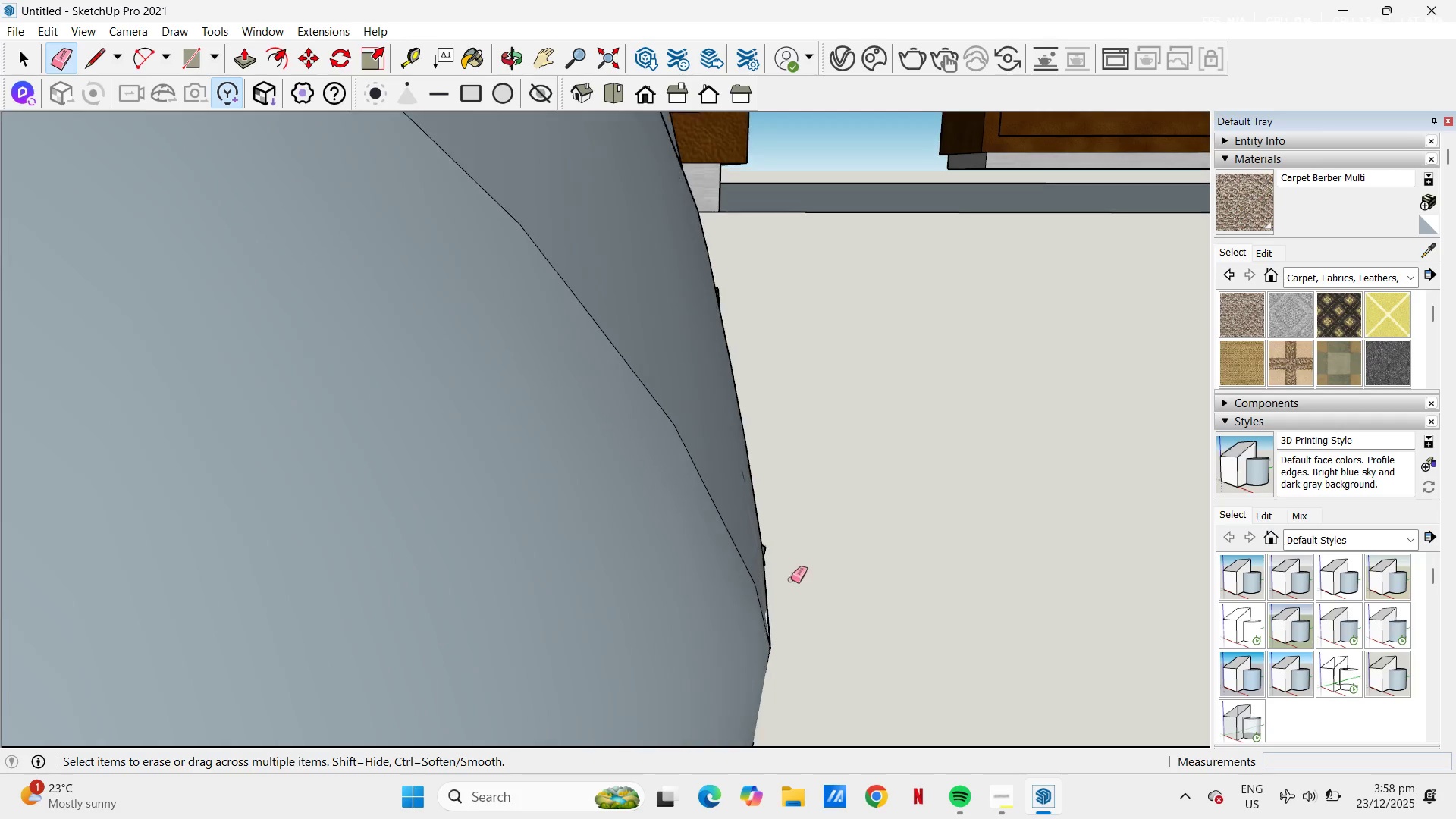 
scroll: coordinate [789, 579], scroll_direction: up, amount: 5.0
 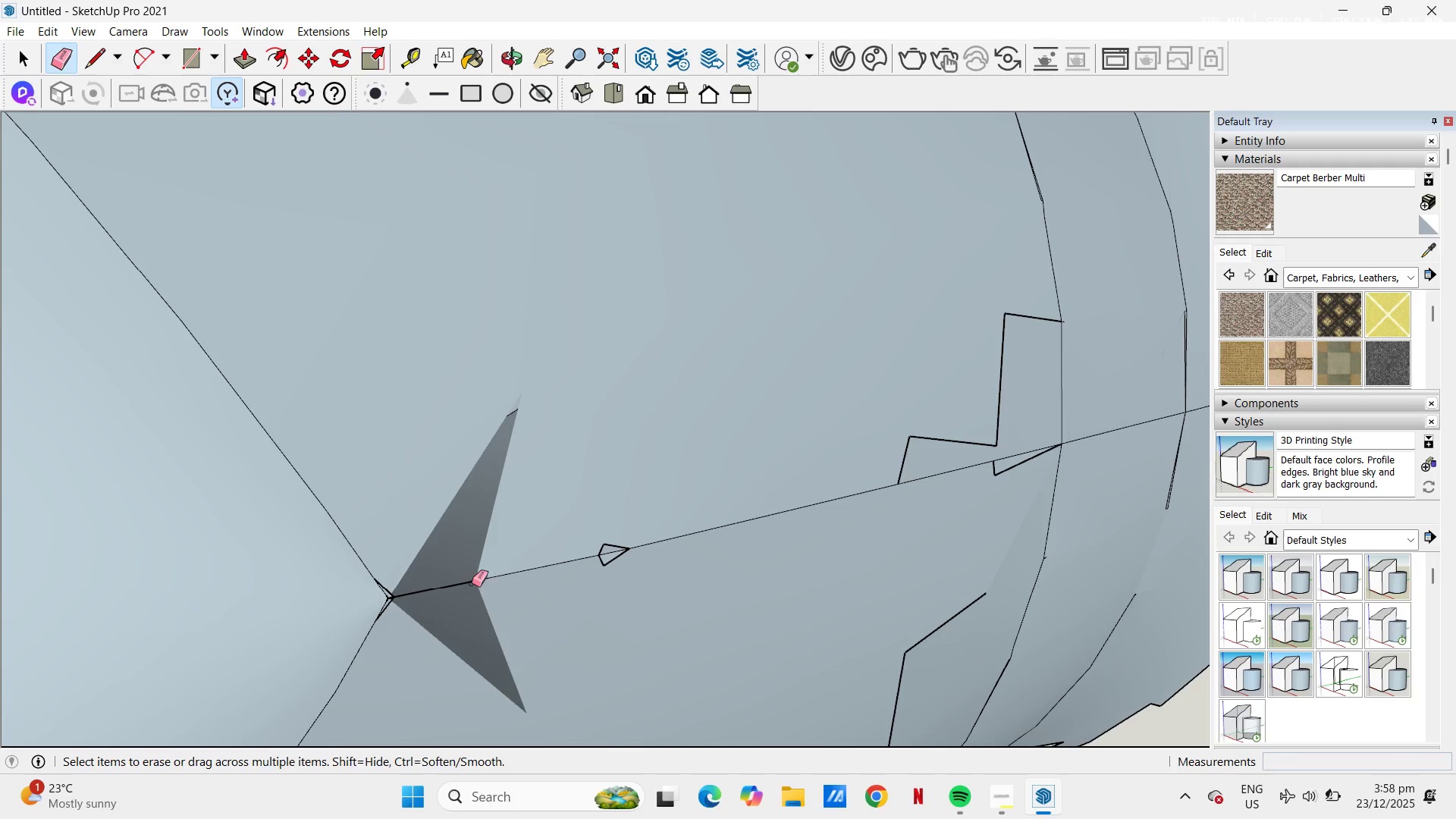 
key(Space)
 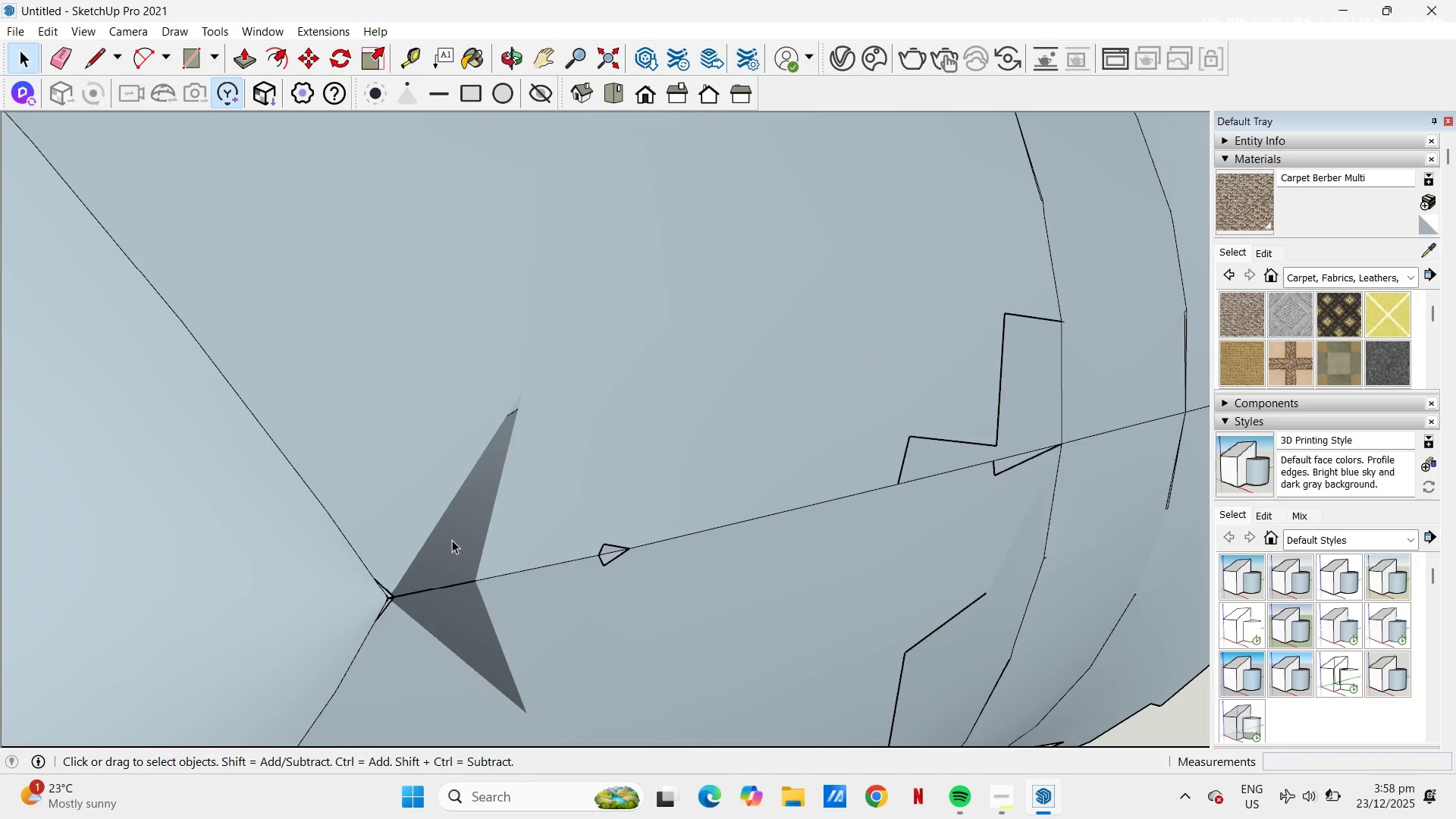 
left_click([452, 540])
 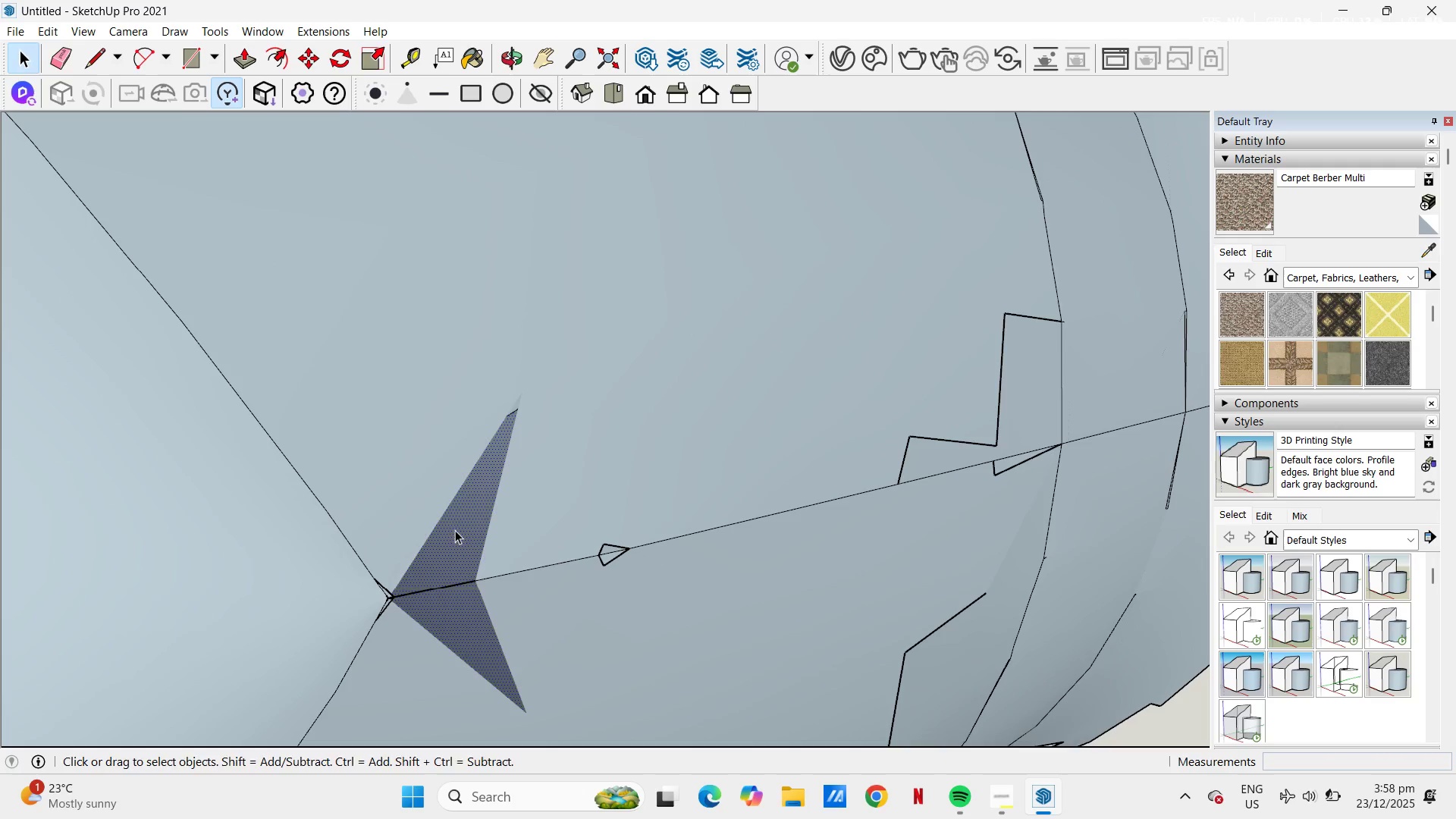 
key(E)
 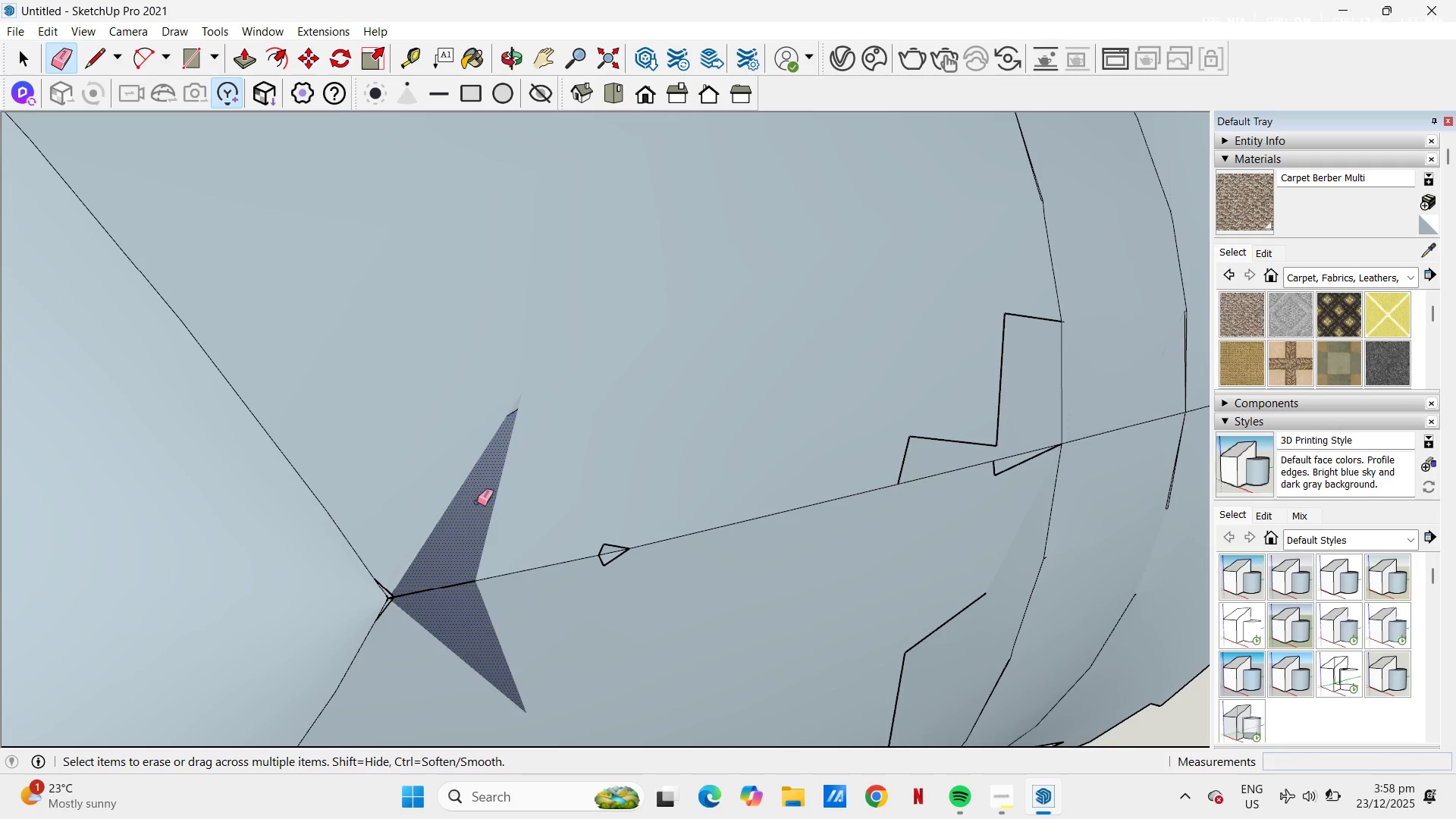 
left_click_drag(start_coordinate=[453, 496], to_coordinate=[479, 501])
 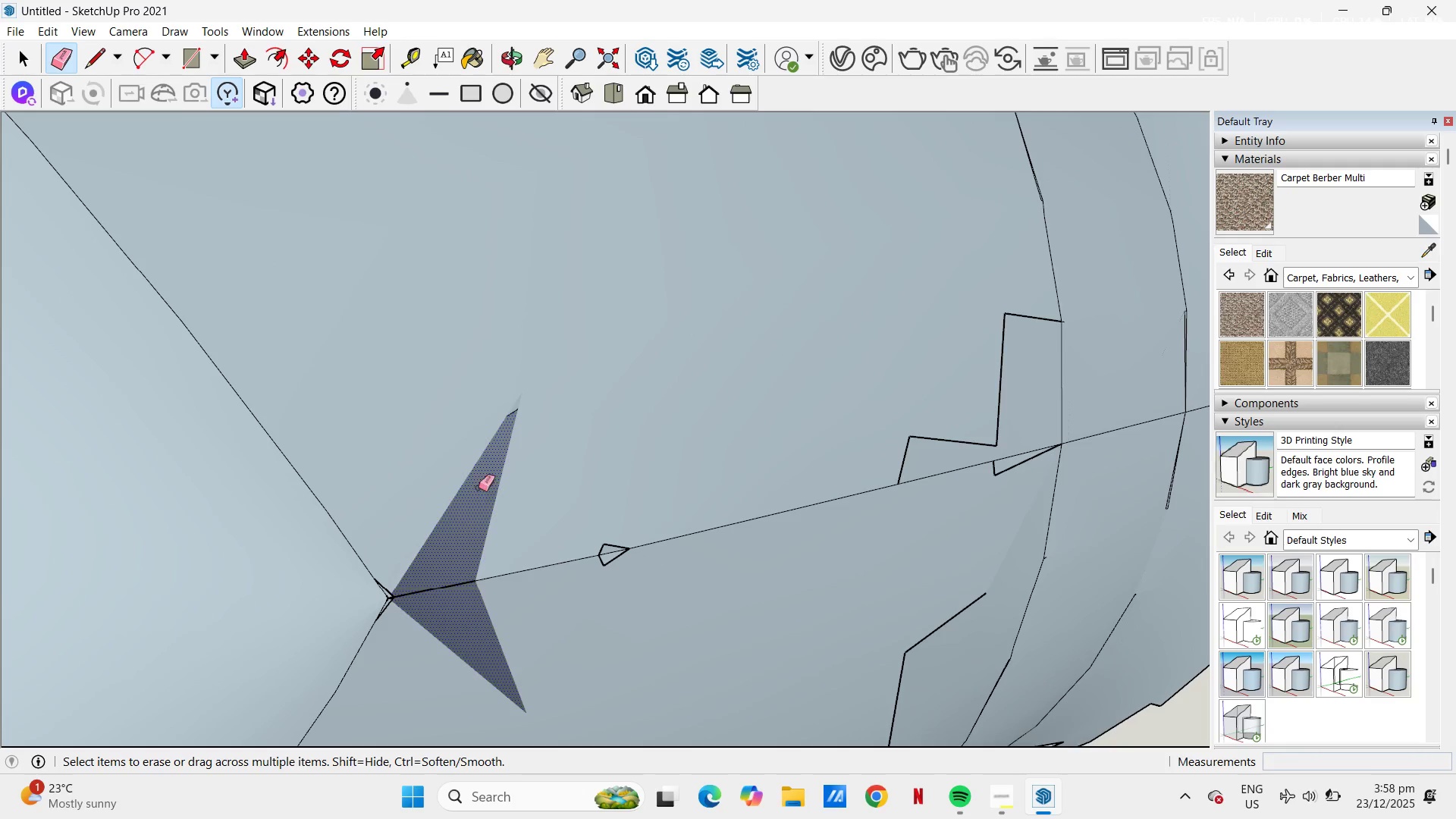 
left_click_drag(start_coordinate=[481, 491], to_coordinate=[458, 465])
 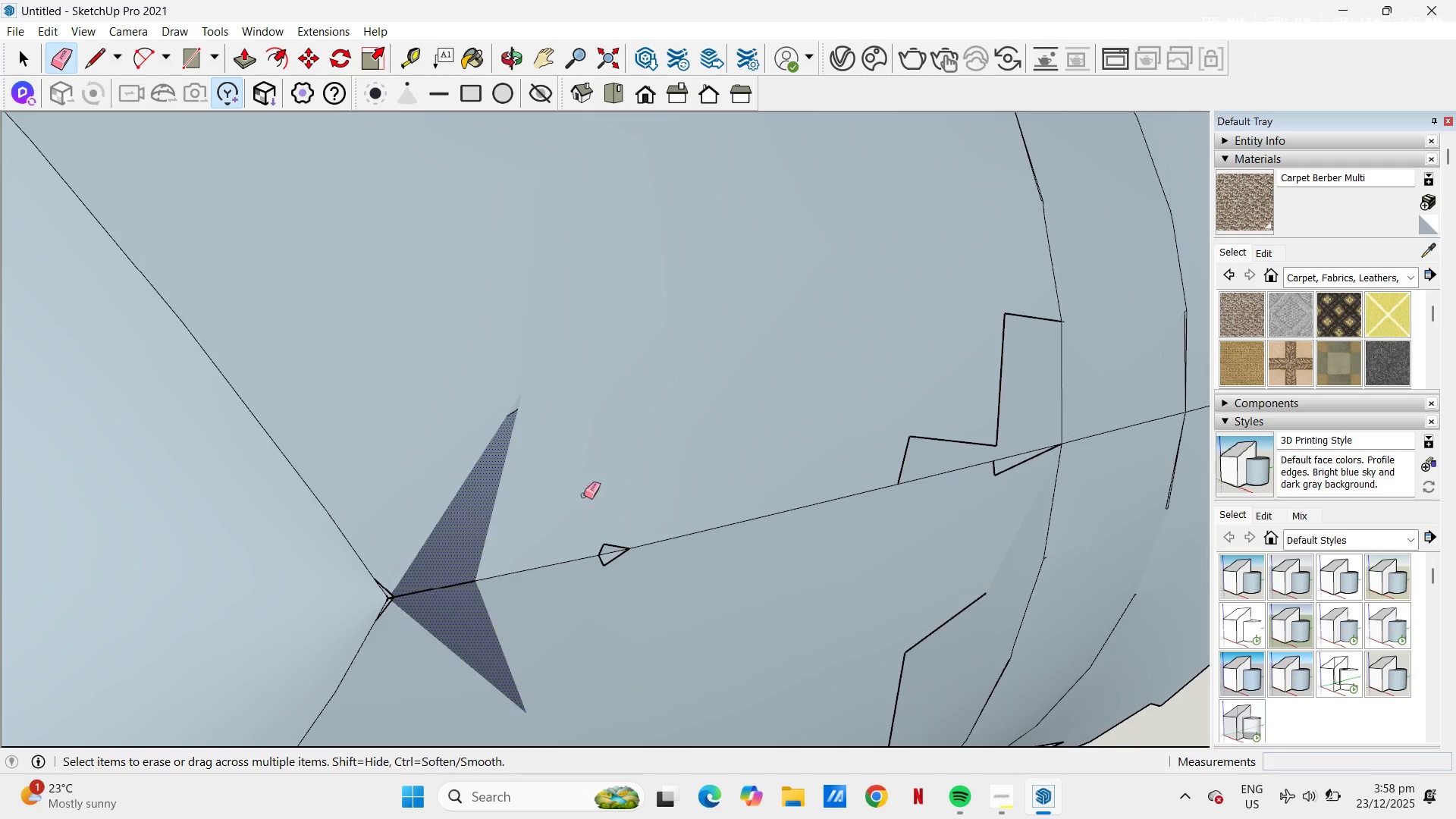 
left_click_drag(start_coordinate=[545, 484], to_coordinate=[585, 502])
 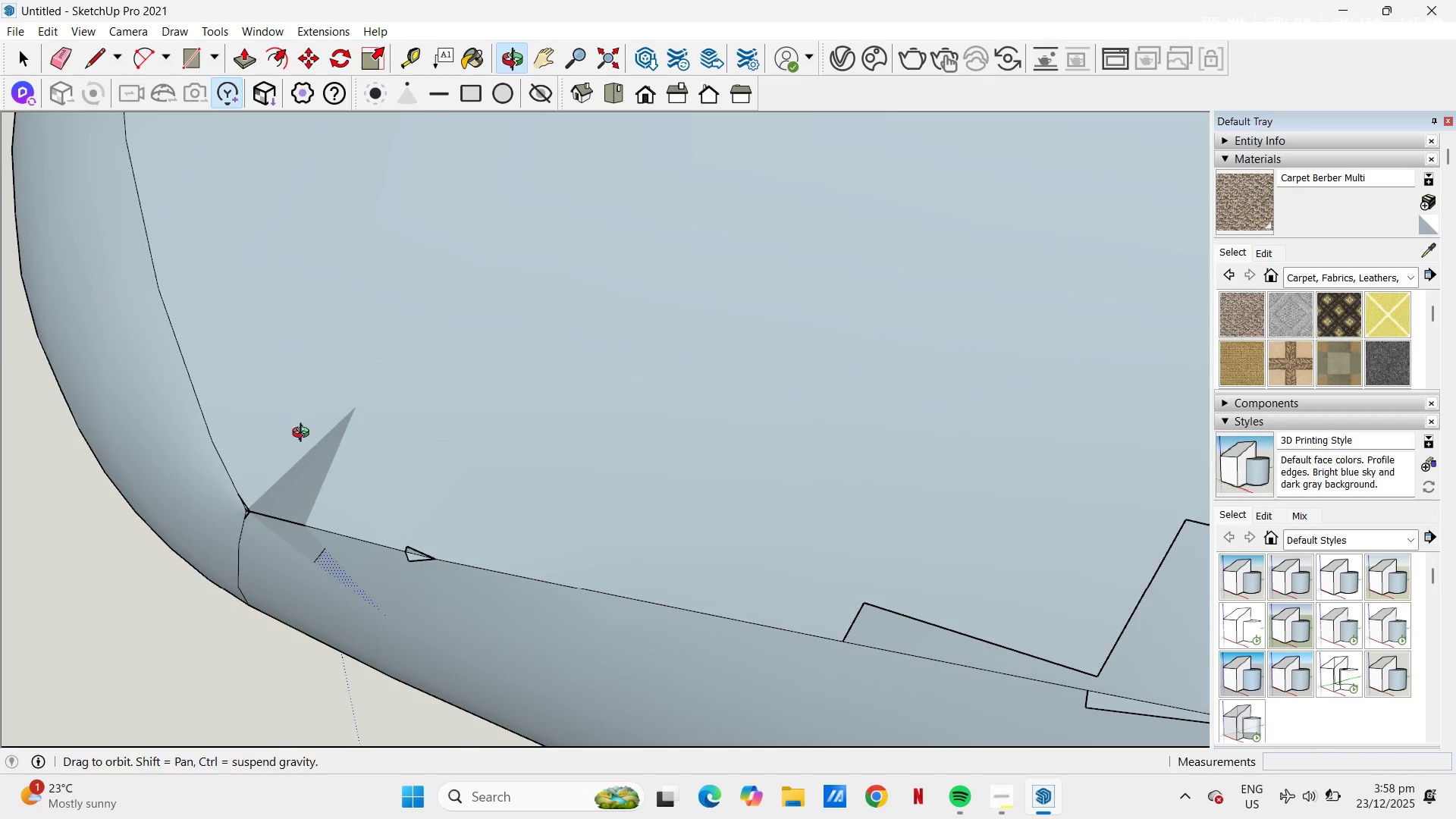 
key(L)
 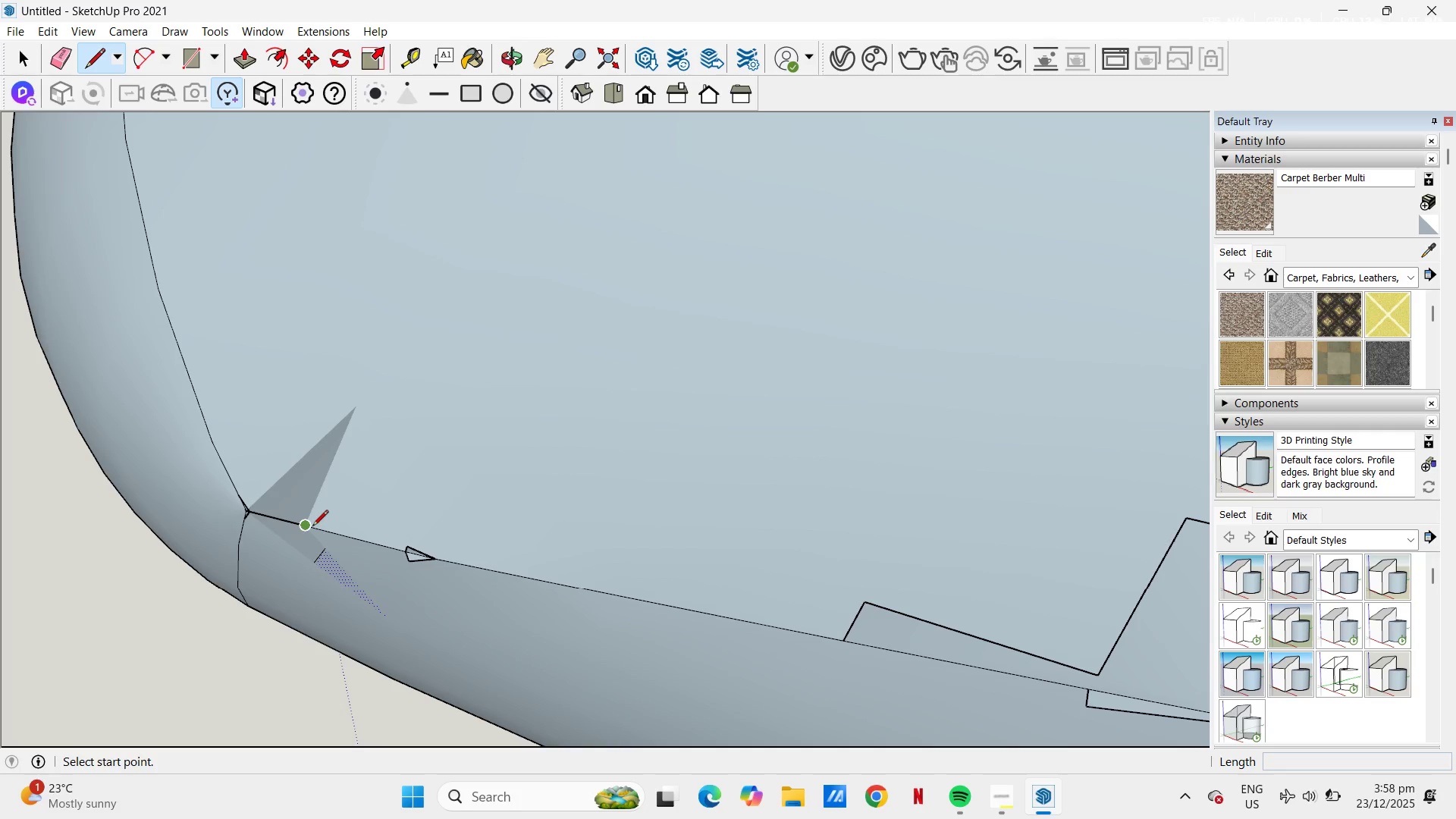 
left_click_drag(start_coordinate=[312, 527], to_coordinate=[297, 519])
 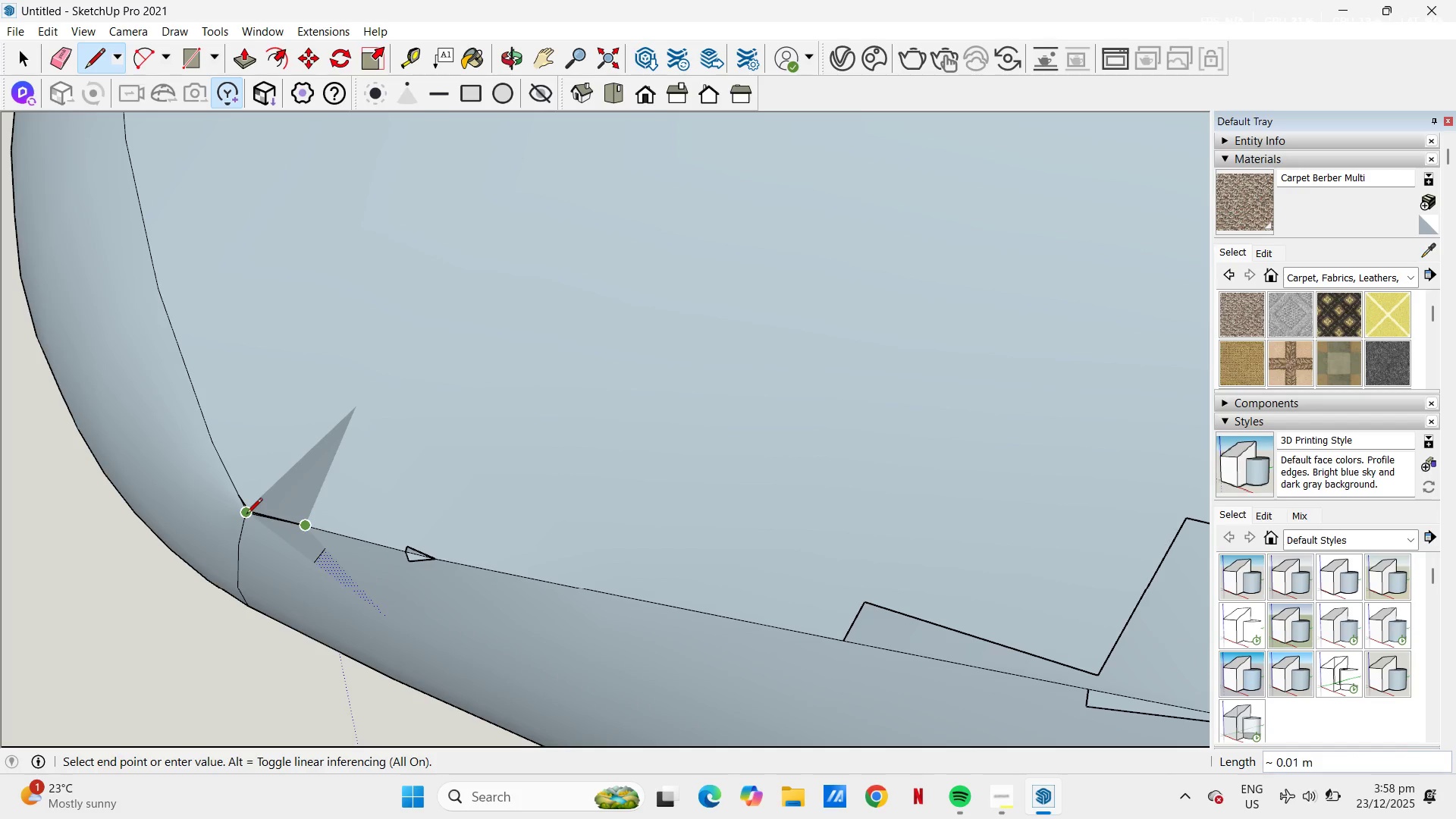 
left_click([246, 515])
 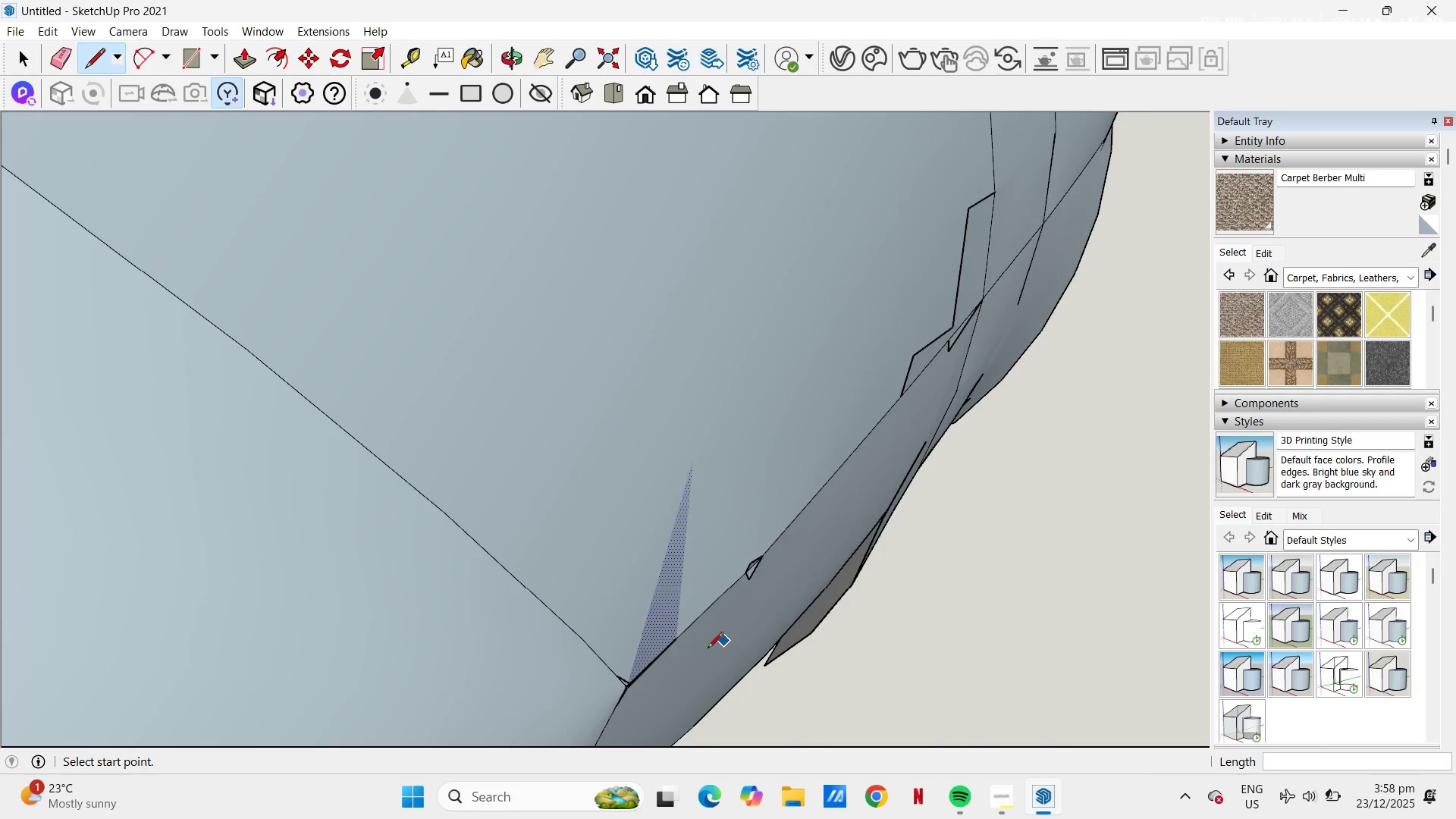 
left_click_drag(start_coordinate=[682, 641], to_coordinate=[674, 647])
 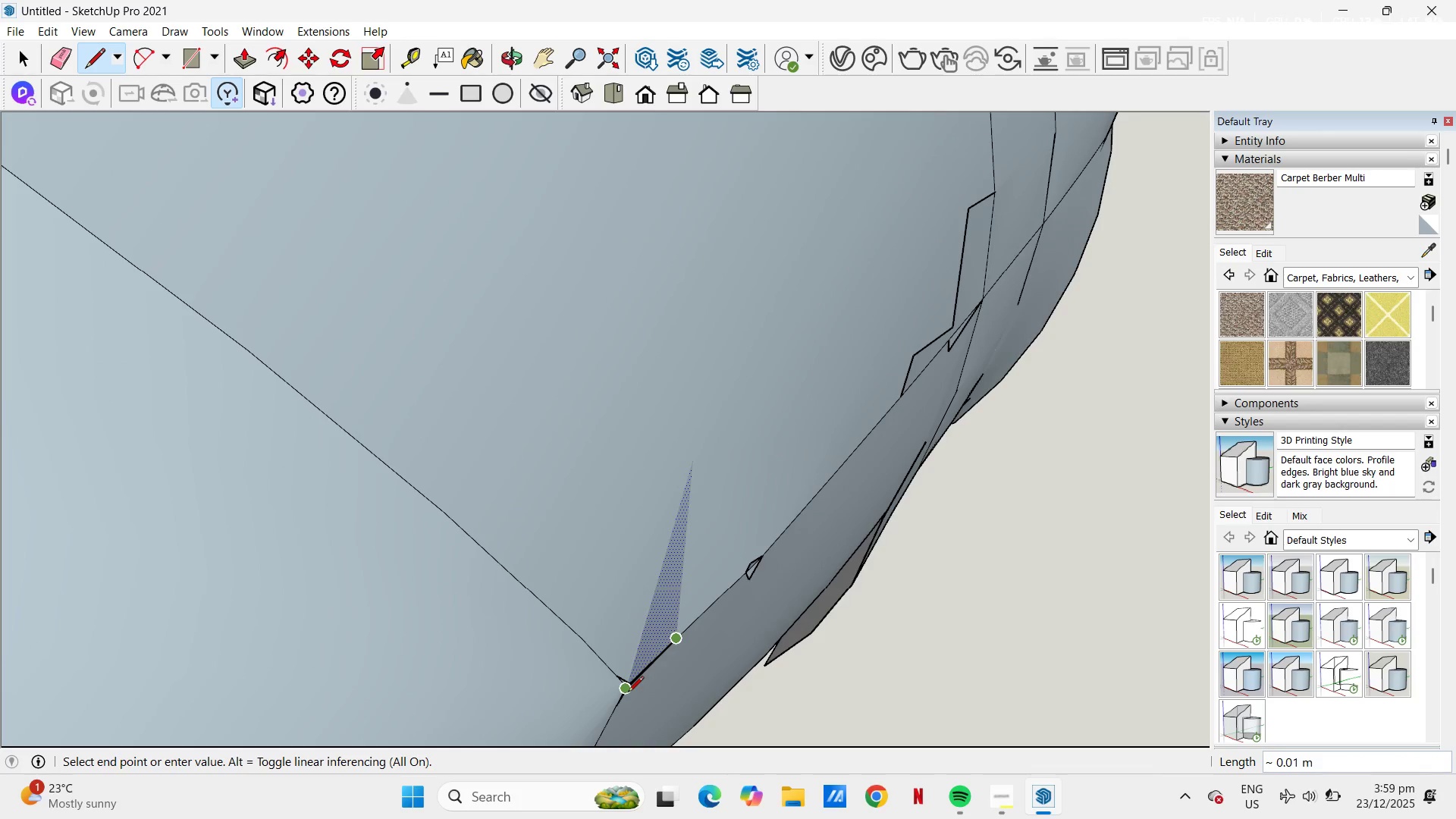 
left_click([626, 689])
 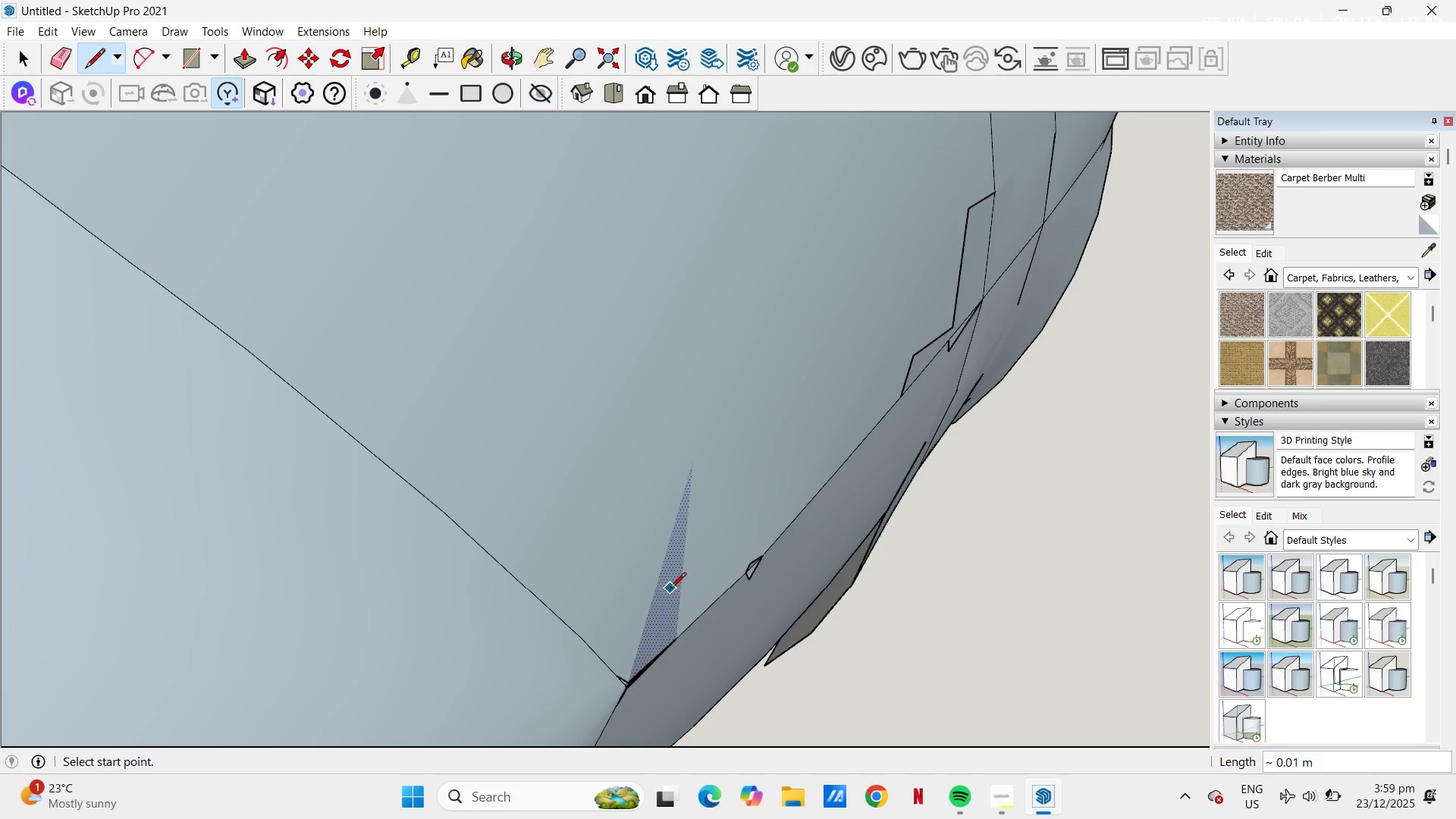 
scroll: coordinate [682, 560], scroll_direction: up, amount: 1.0
 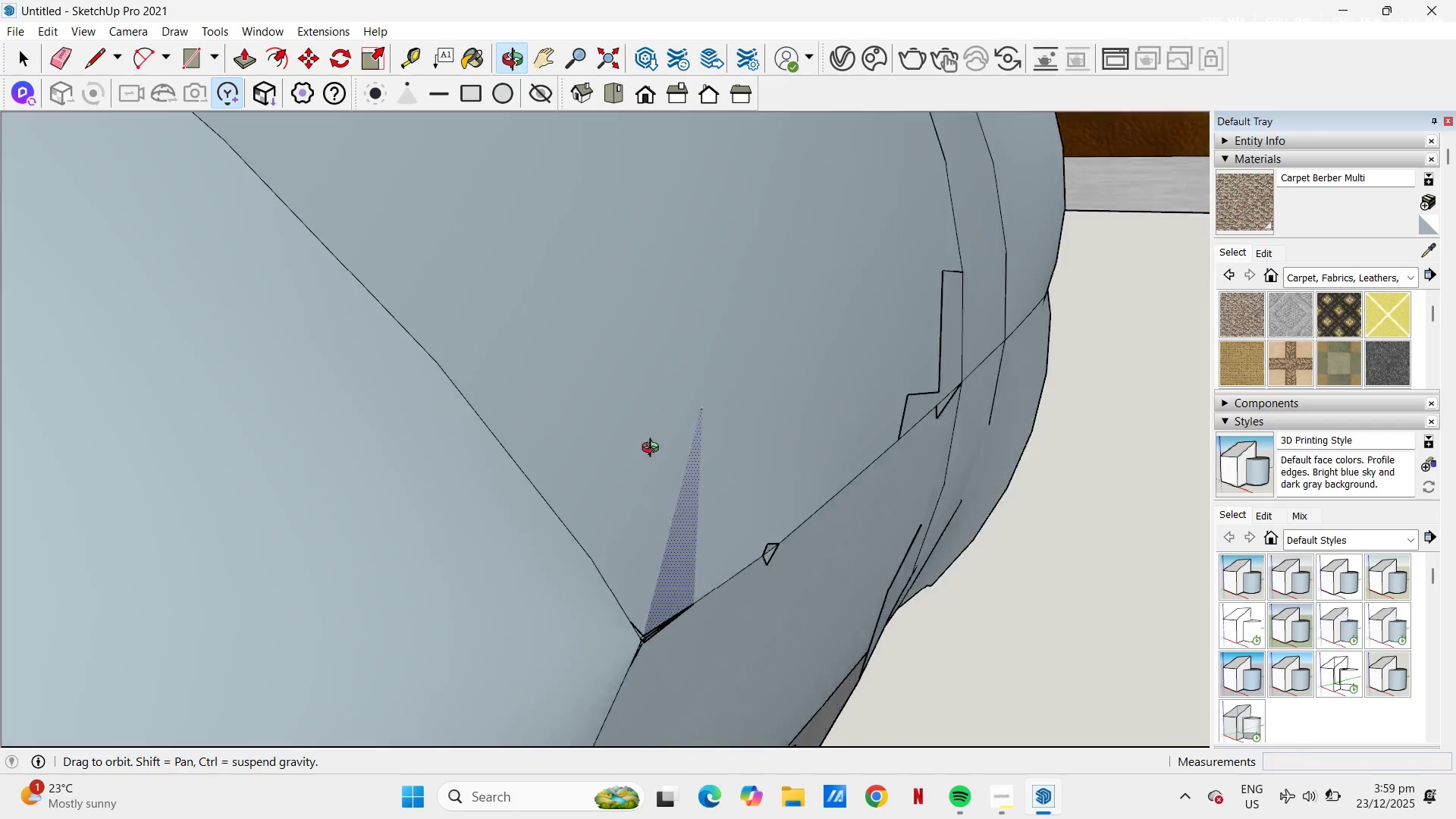 
key(Space)
 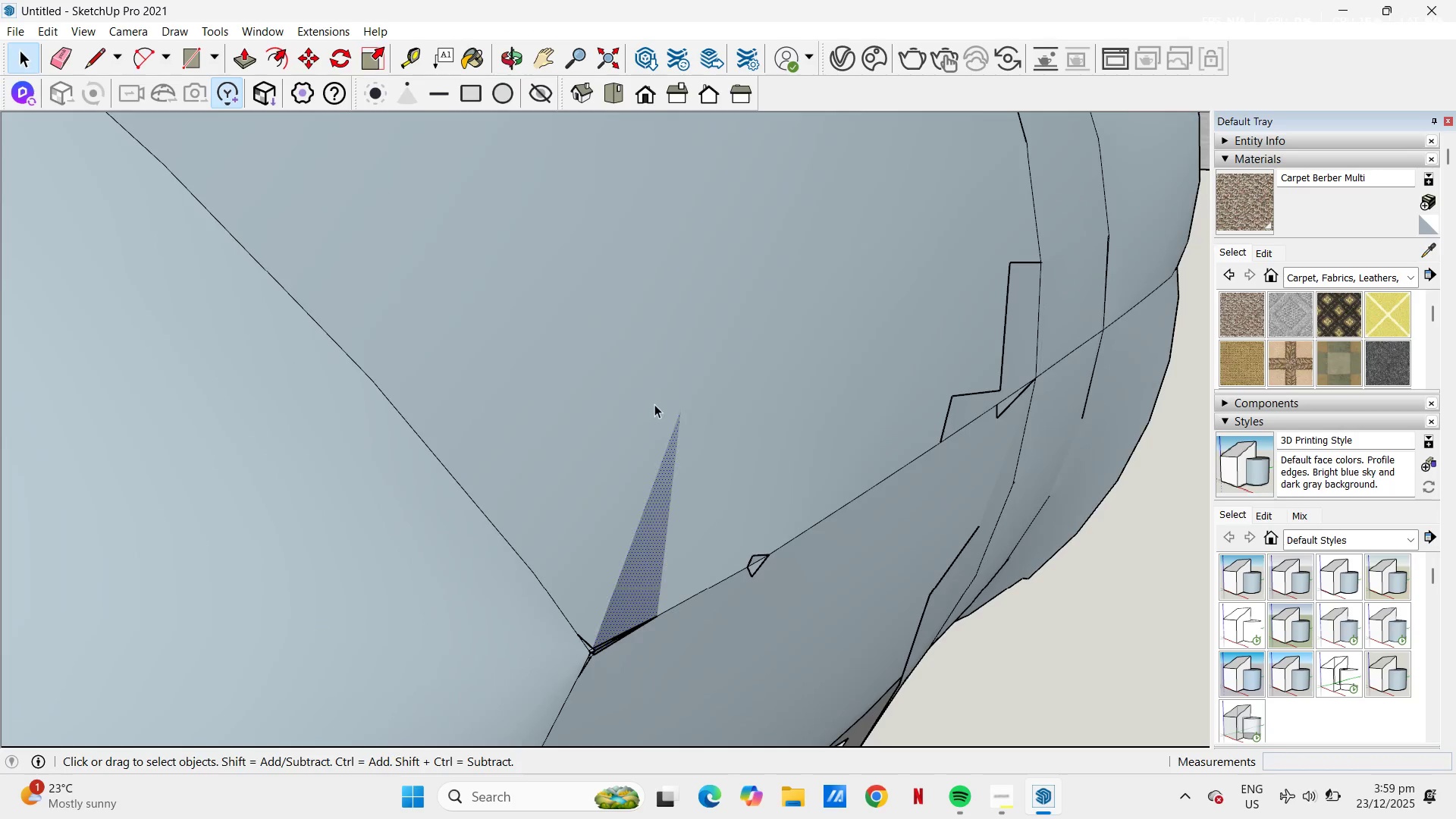 
left_click([654, 404])
 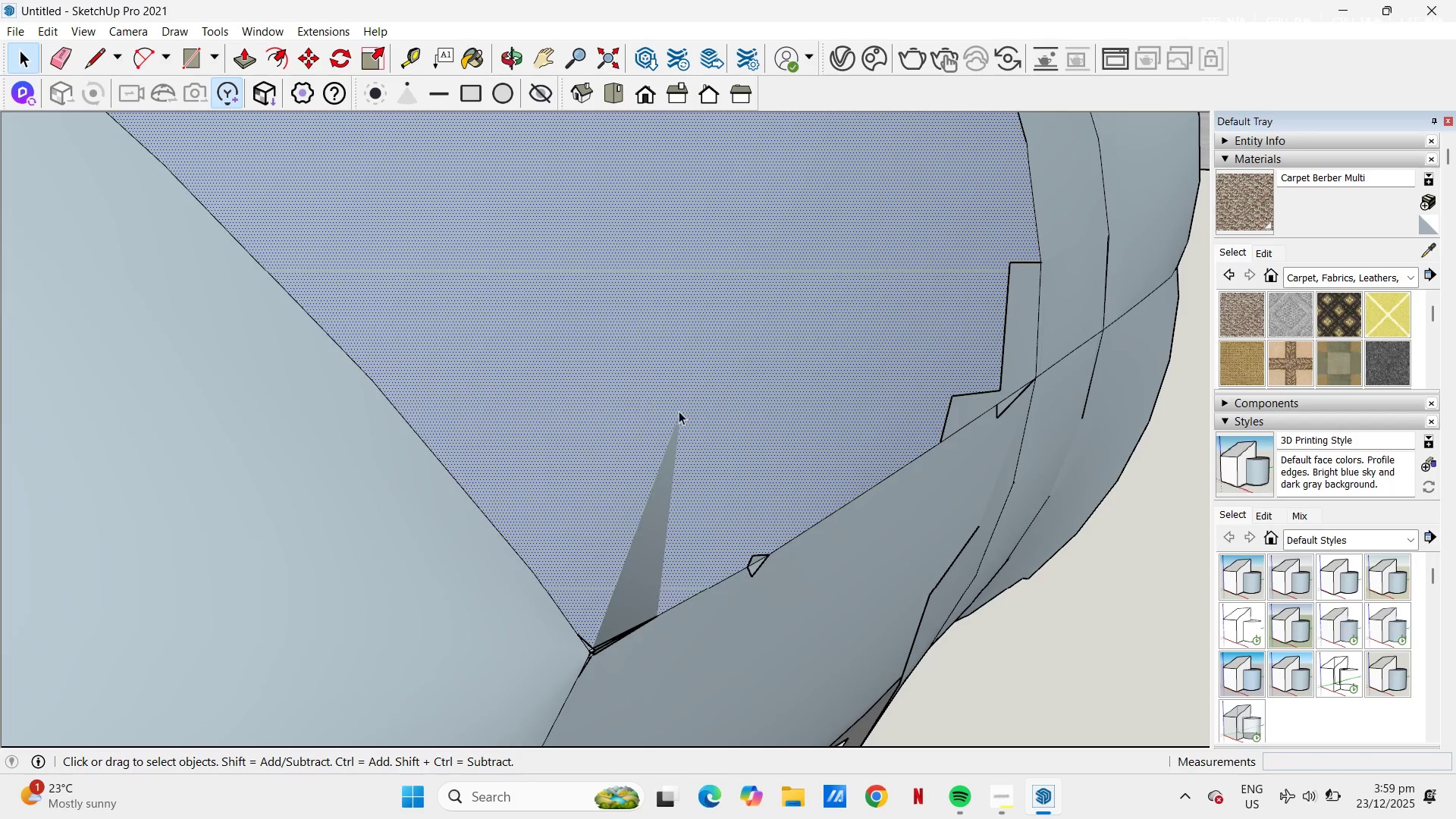 
scroll: coordinate [744, 382], scroll_direction: down, amount: 14.0
 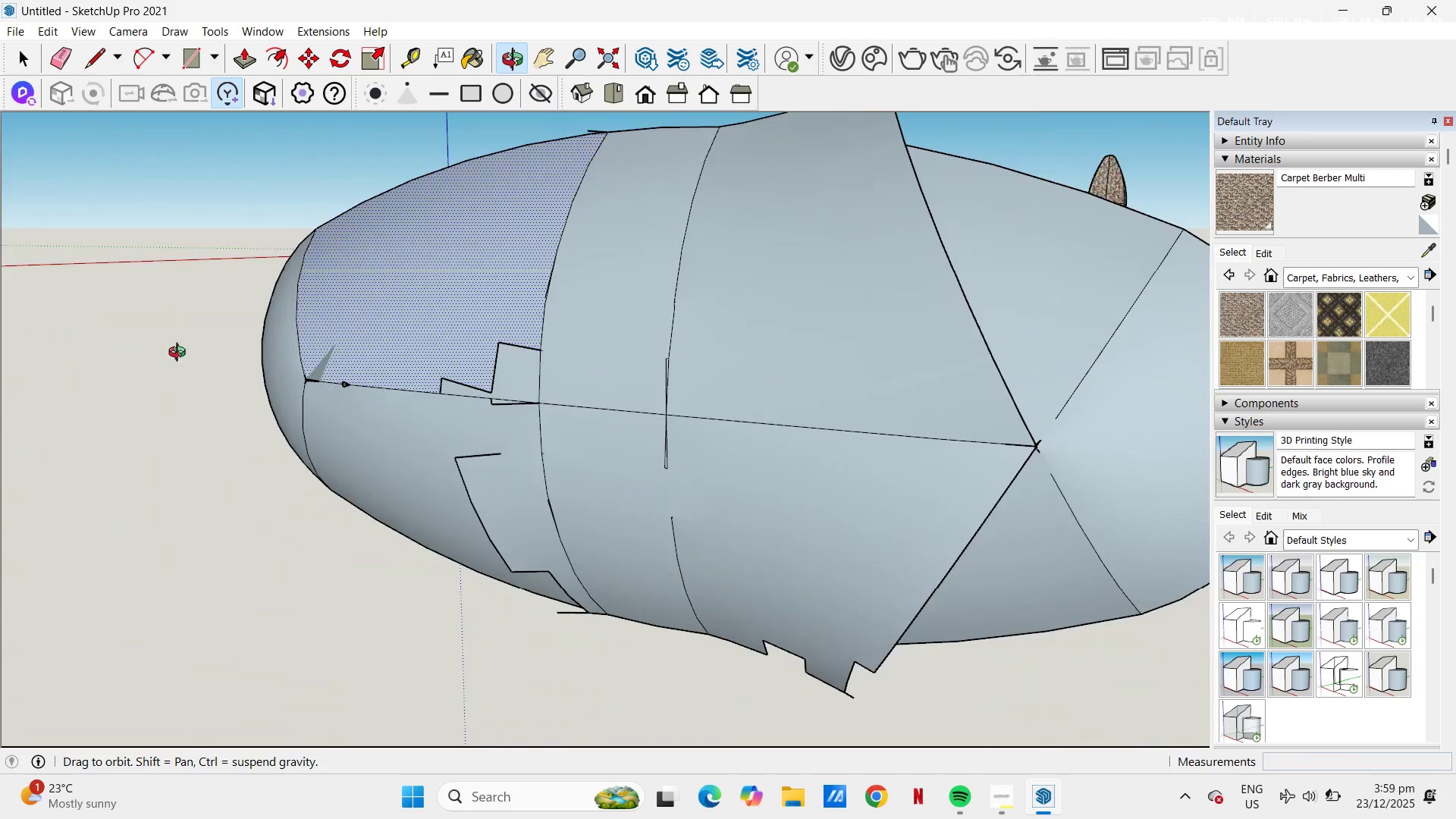 
key(Space)
 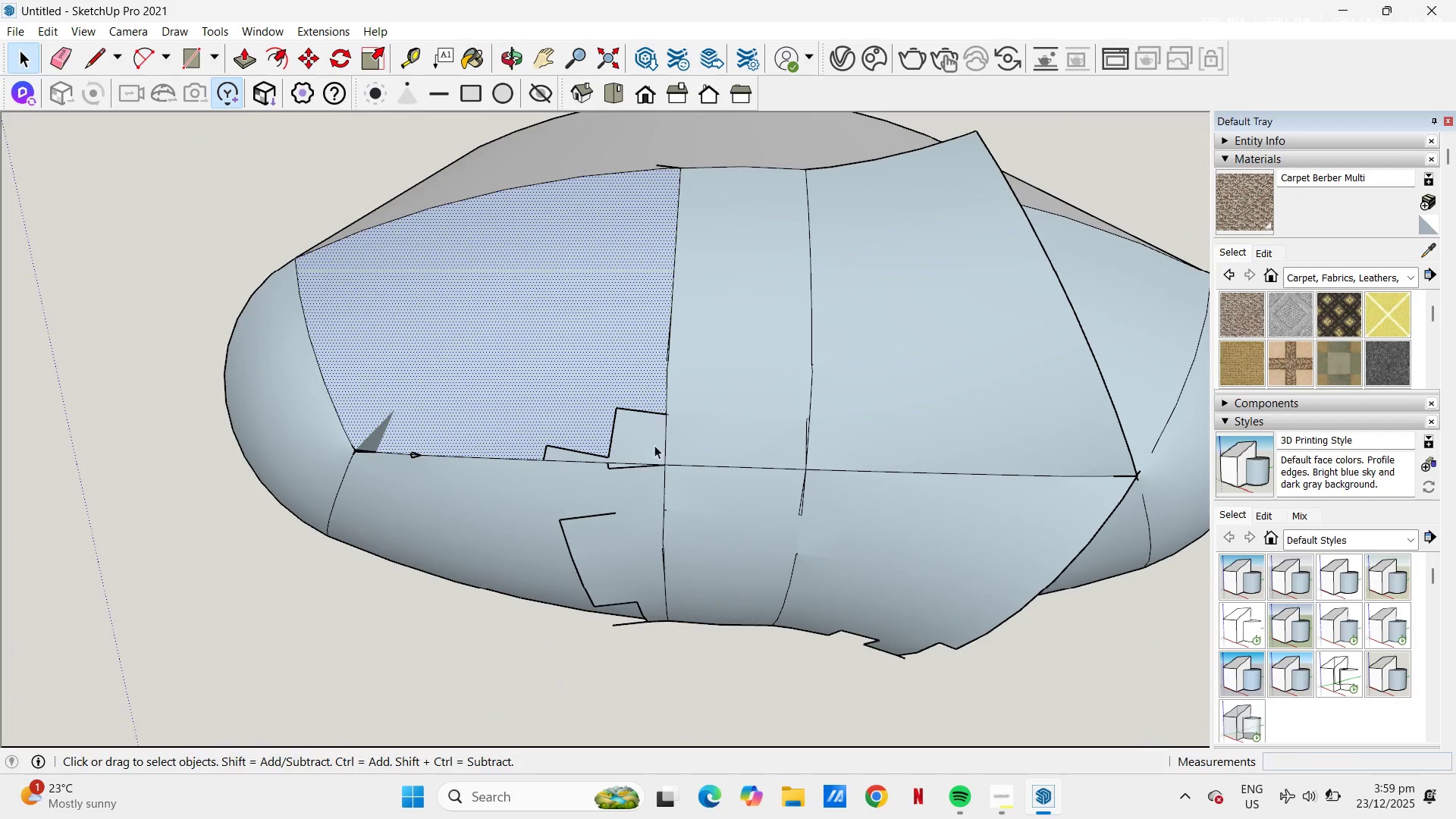 
key(E)
 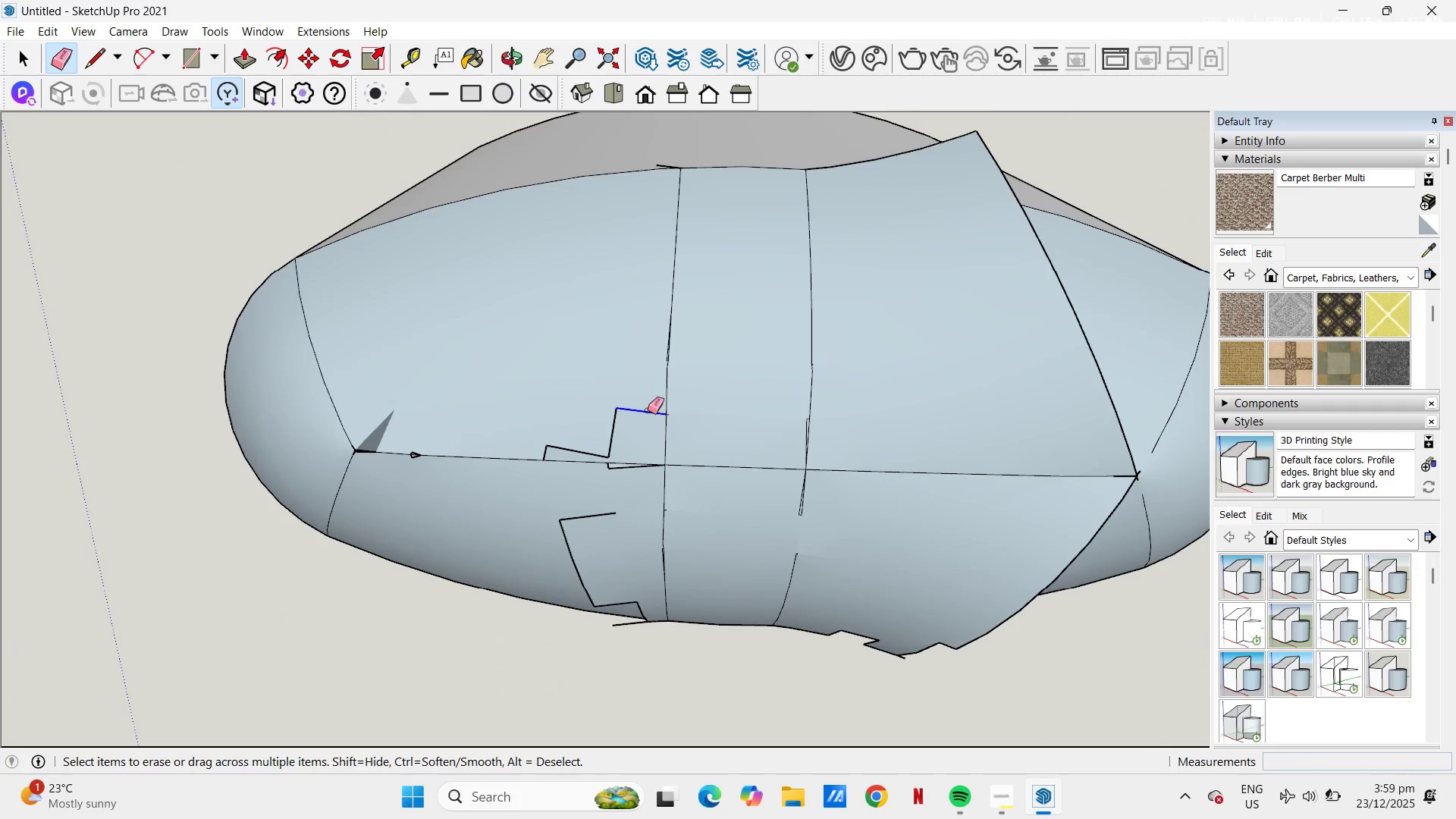 
left_click_drag(start_coordinate=[648, 411], to_coordinate=[613, 438])
 